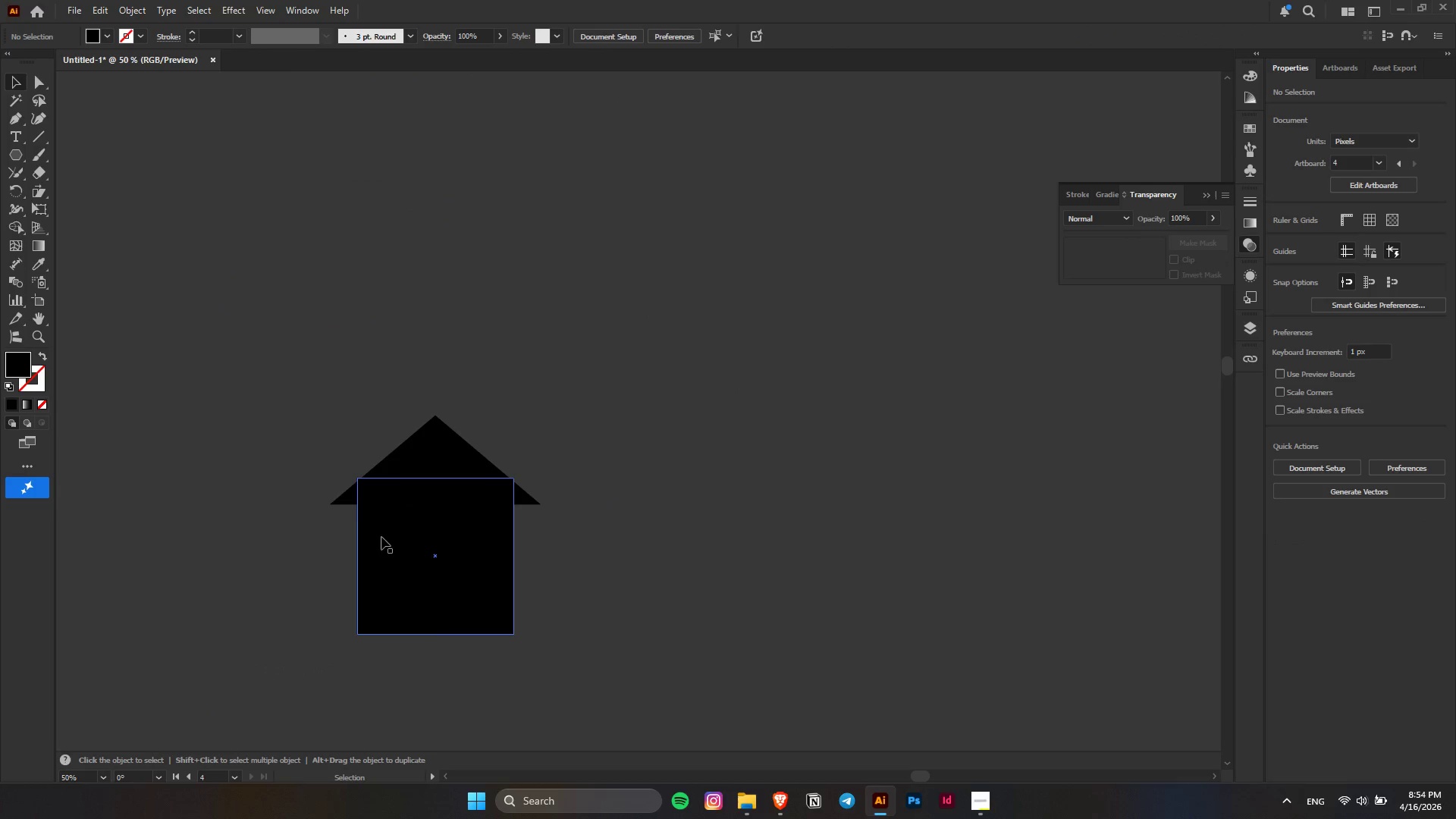 
key(Alt+AltLeft)
 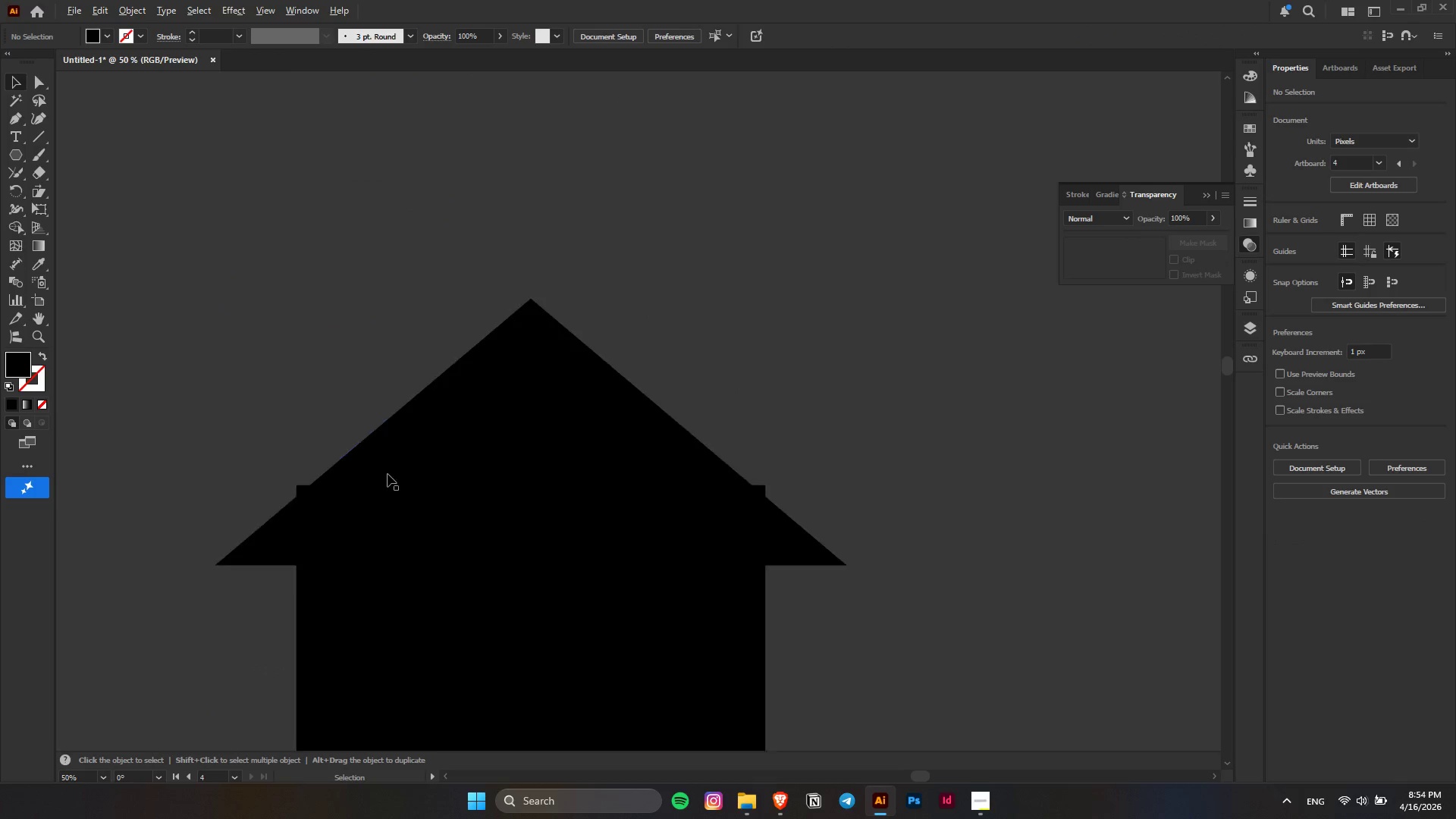 
left_click_drag(start_coordinate=[456, 435], to_coordinate=[457, 395])
 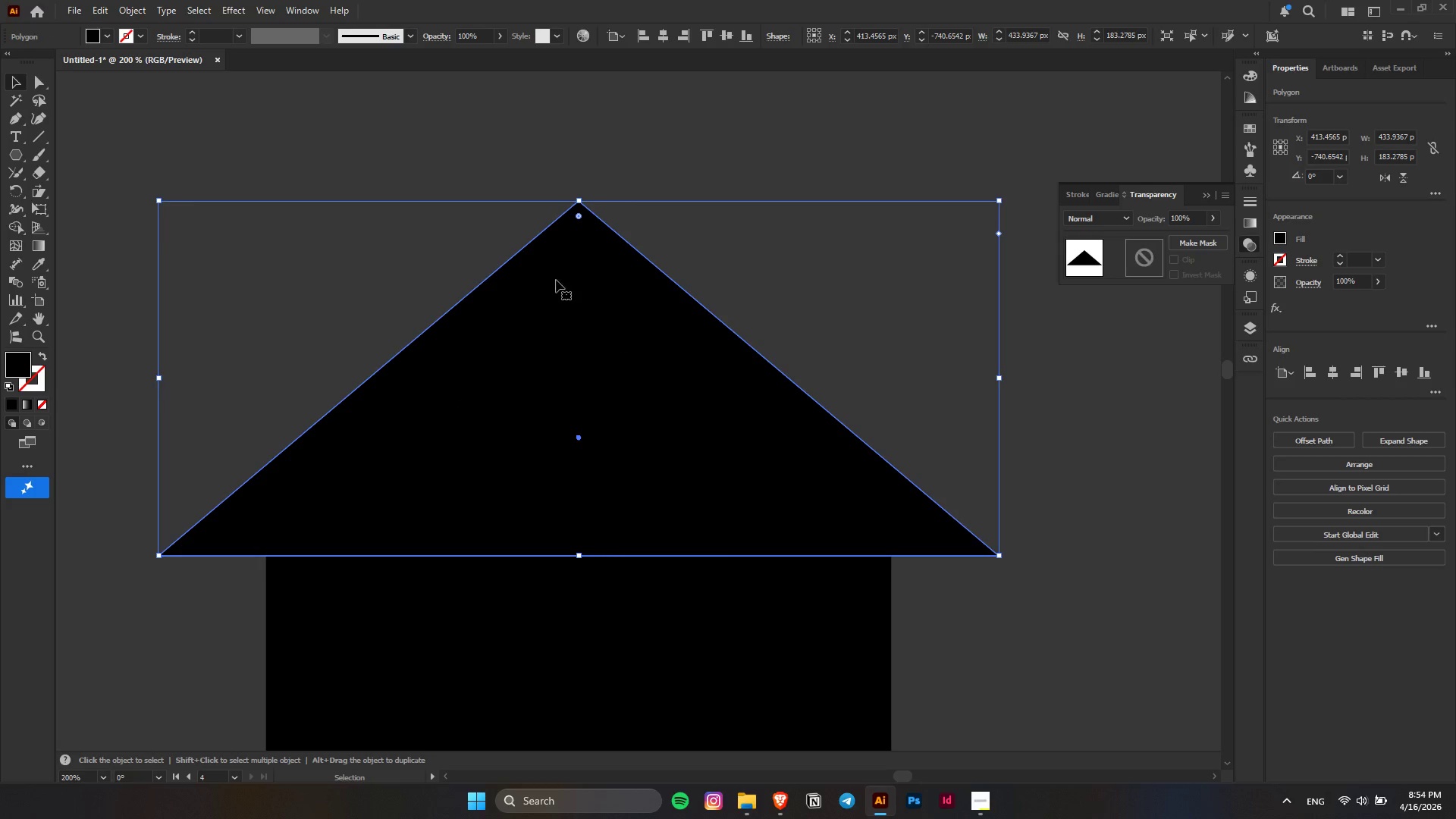 
hold_key(key=ShiftLeft, duration=0.81)
 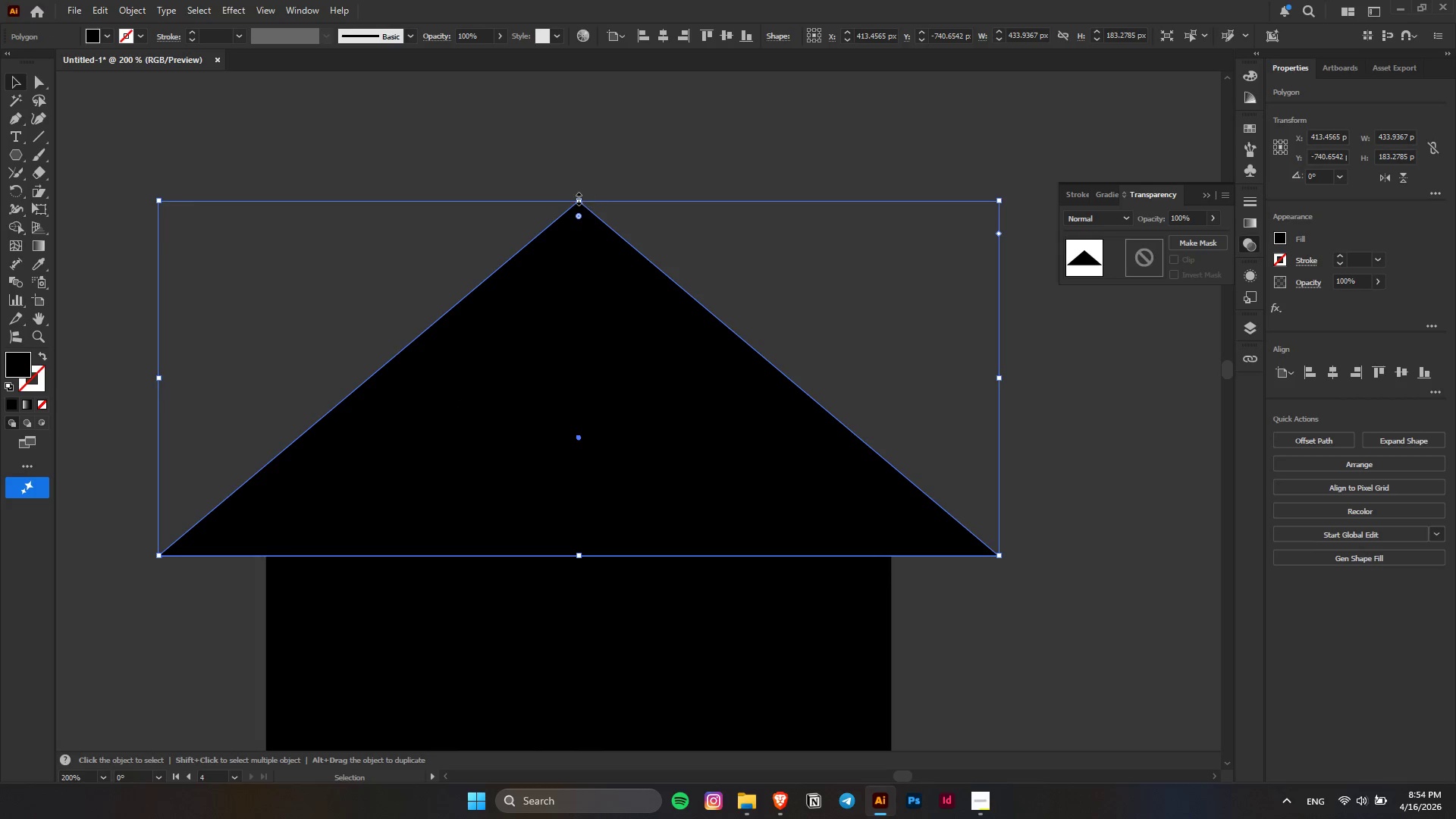 
scroll: coordinate [388, 474], scroll_direction: up, amount: 3.0
 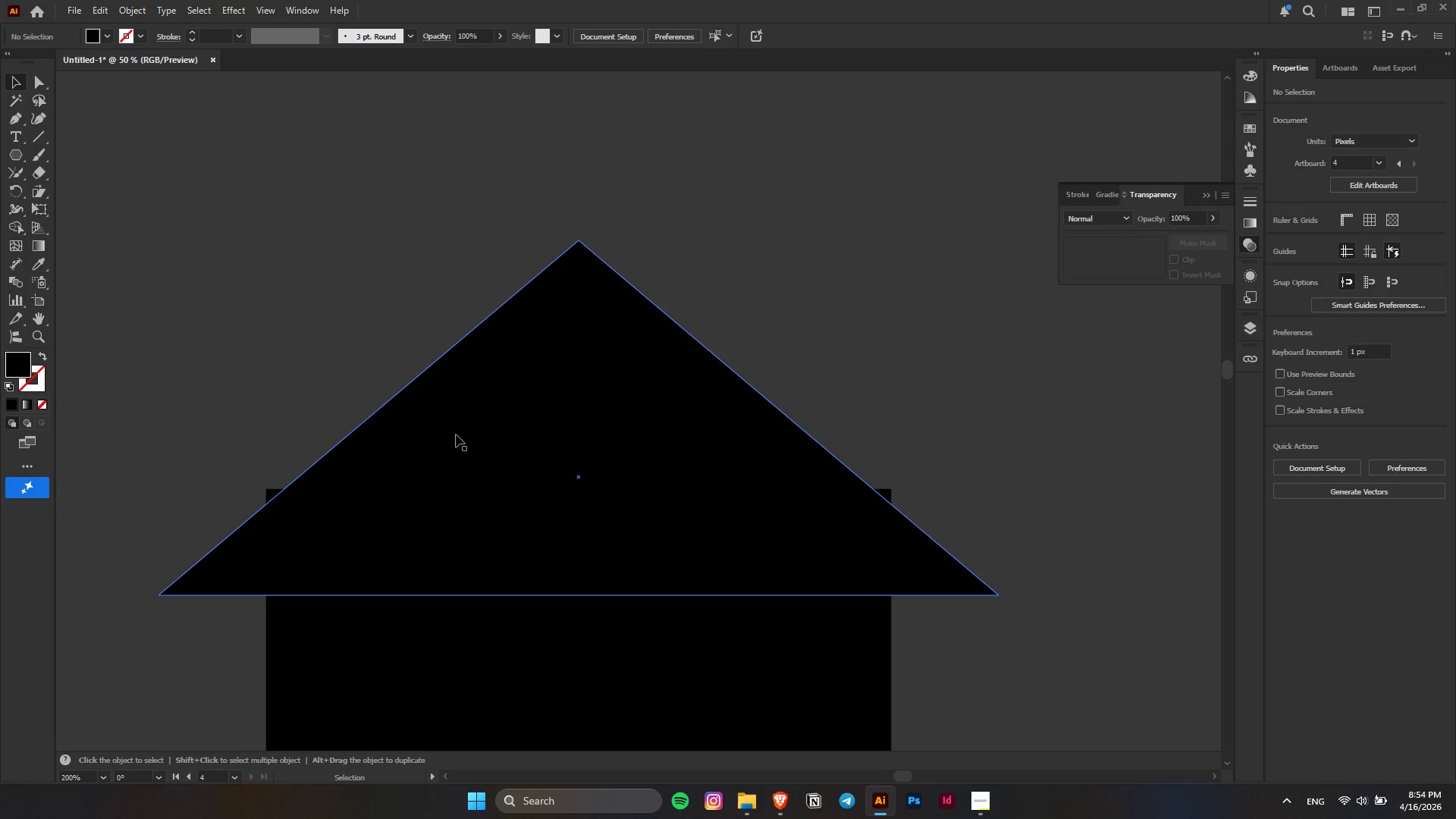 
left_click_drag(start_coordinate=[578, 198], to_coordinate=[576, 173])
 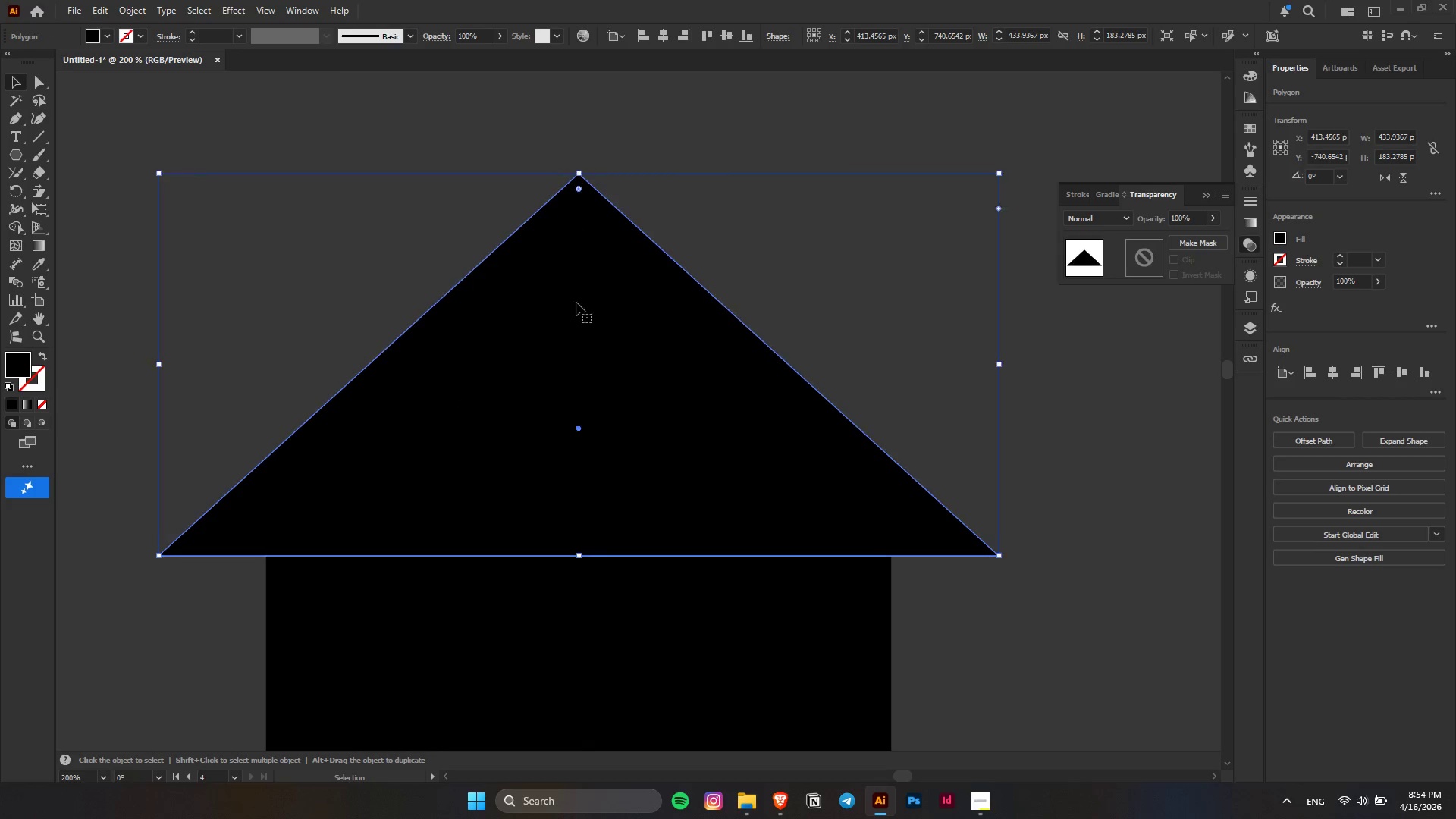 
key(Alt+AltLeft)
 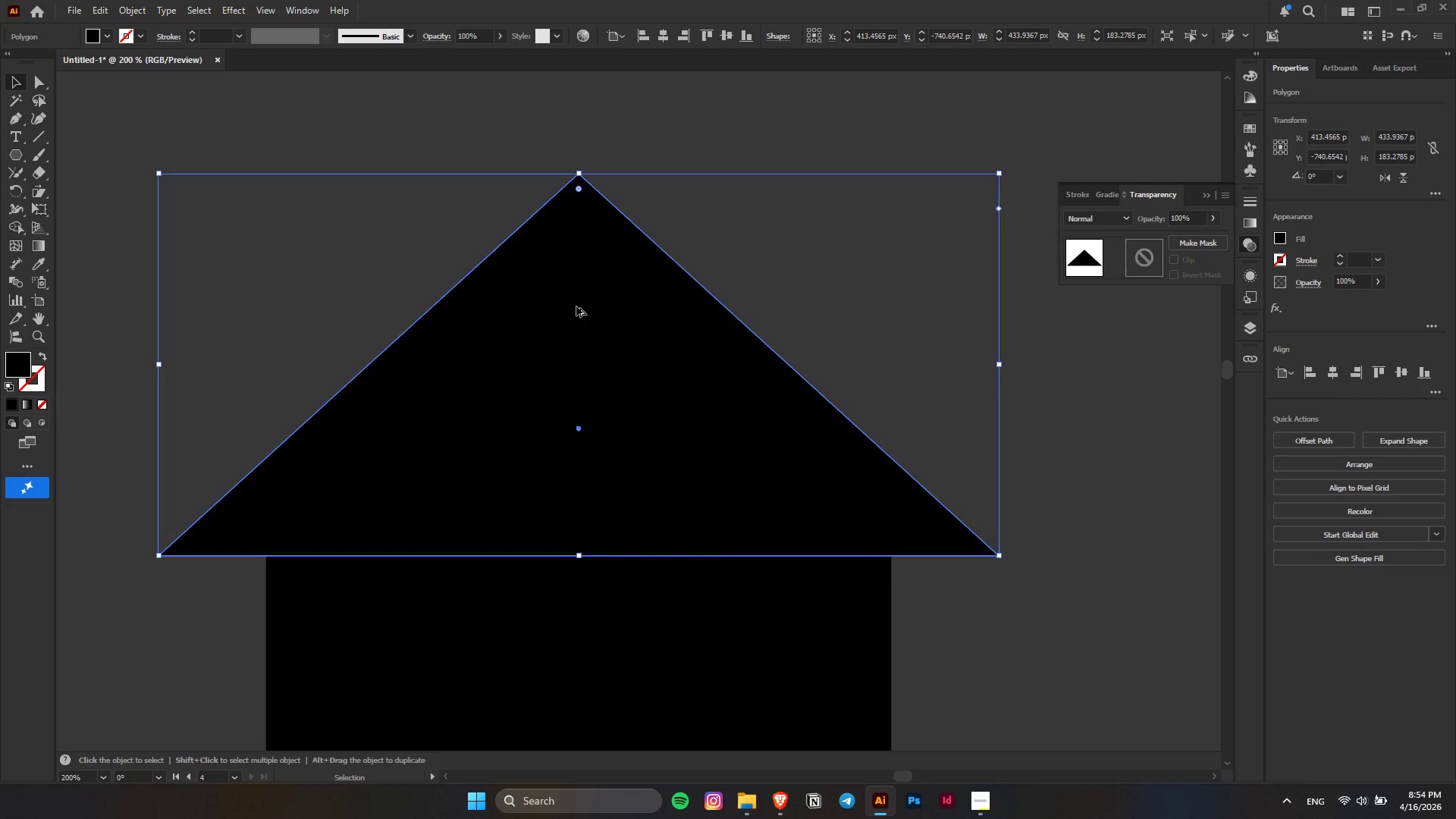 
left_click([811, 370])
 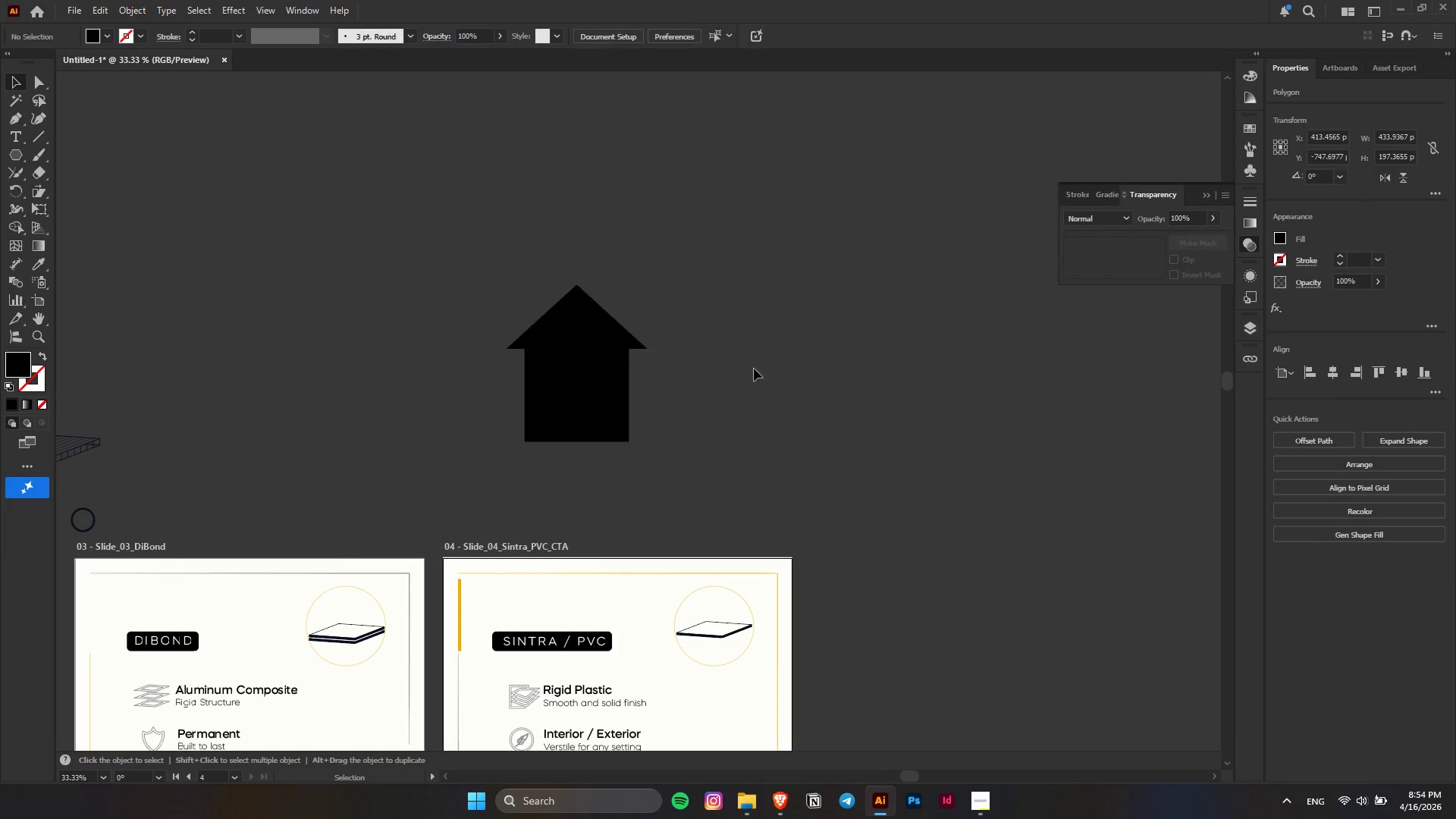 
scroll: coordinate [576, 307], scroll_direction: down, amount: 5.0
 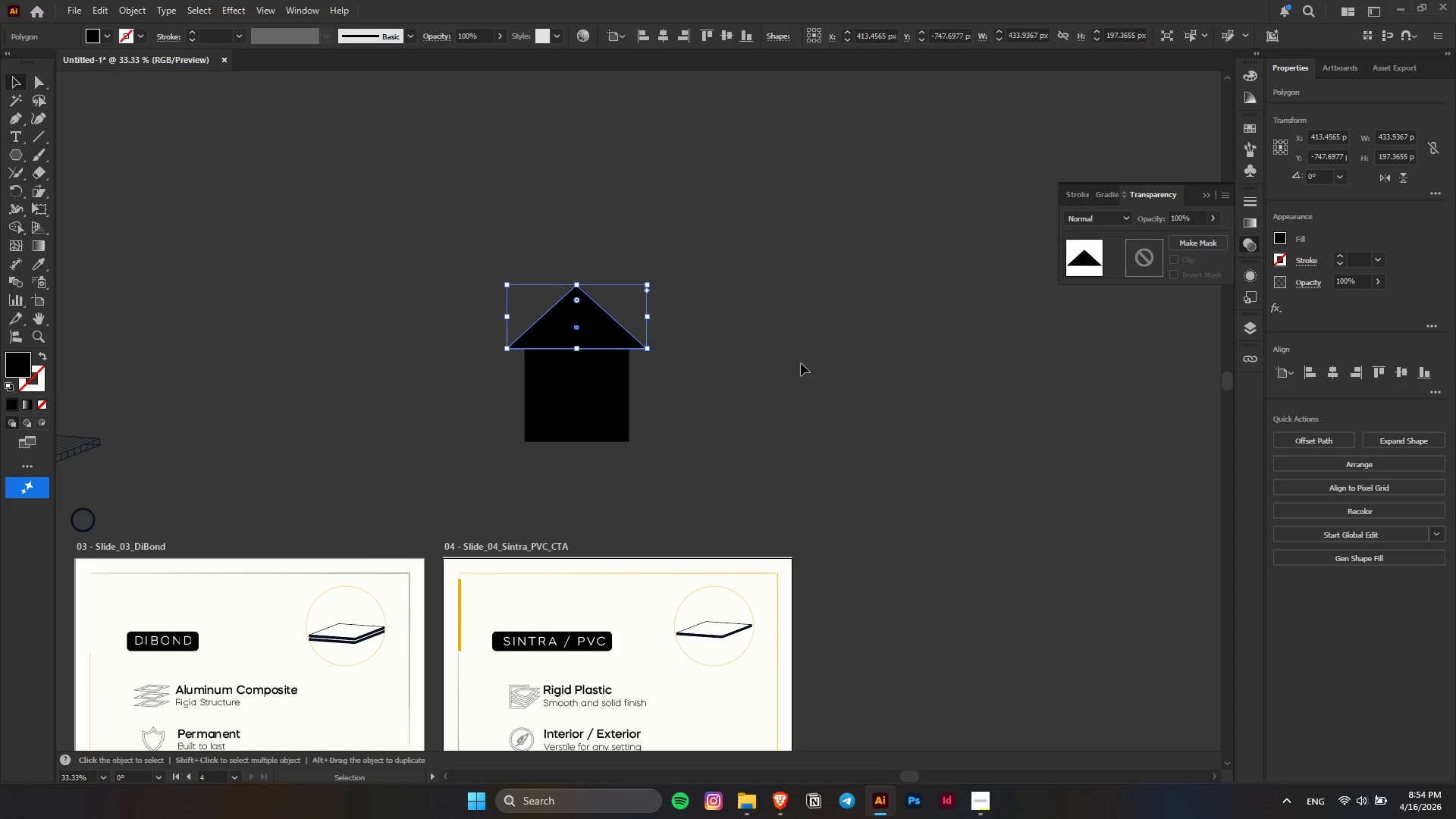 
key(Alt+AltLeft)
 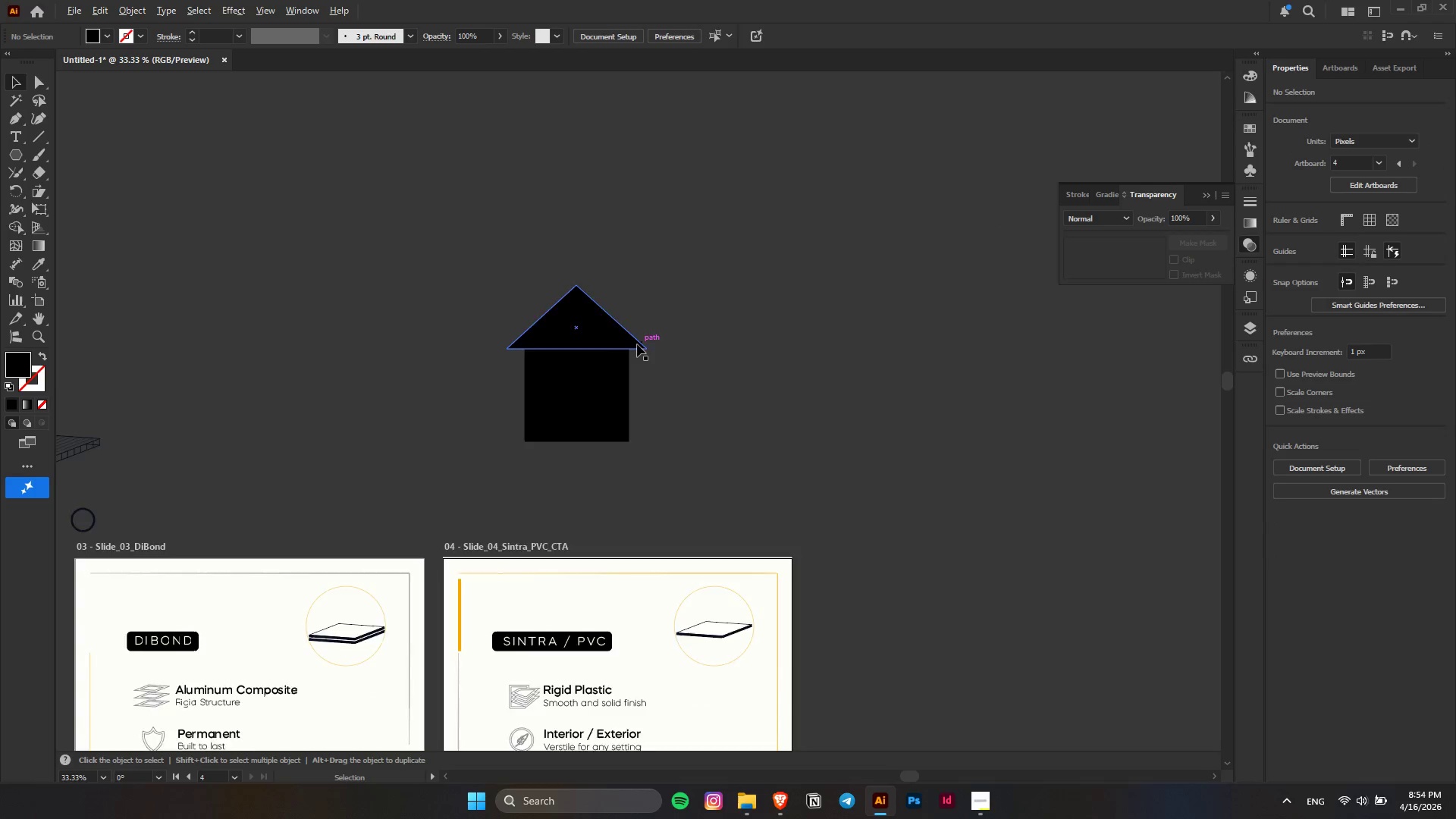 
scroll: coordinate [637, 344], scroll_direction: up, amount: 3.0
 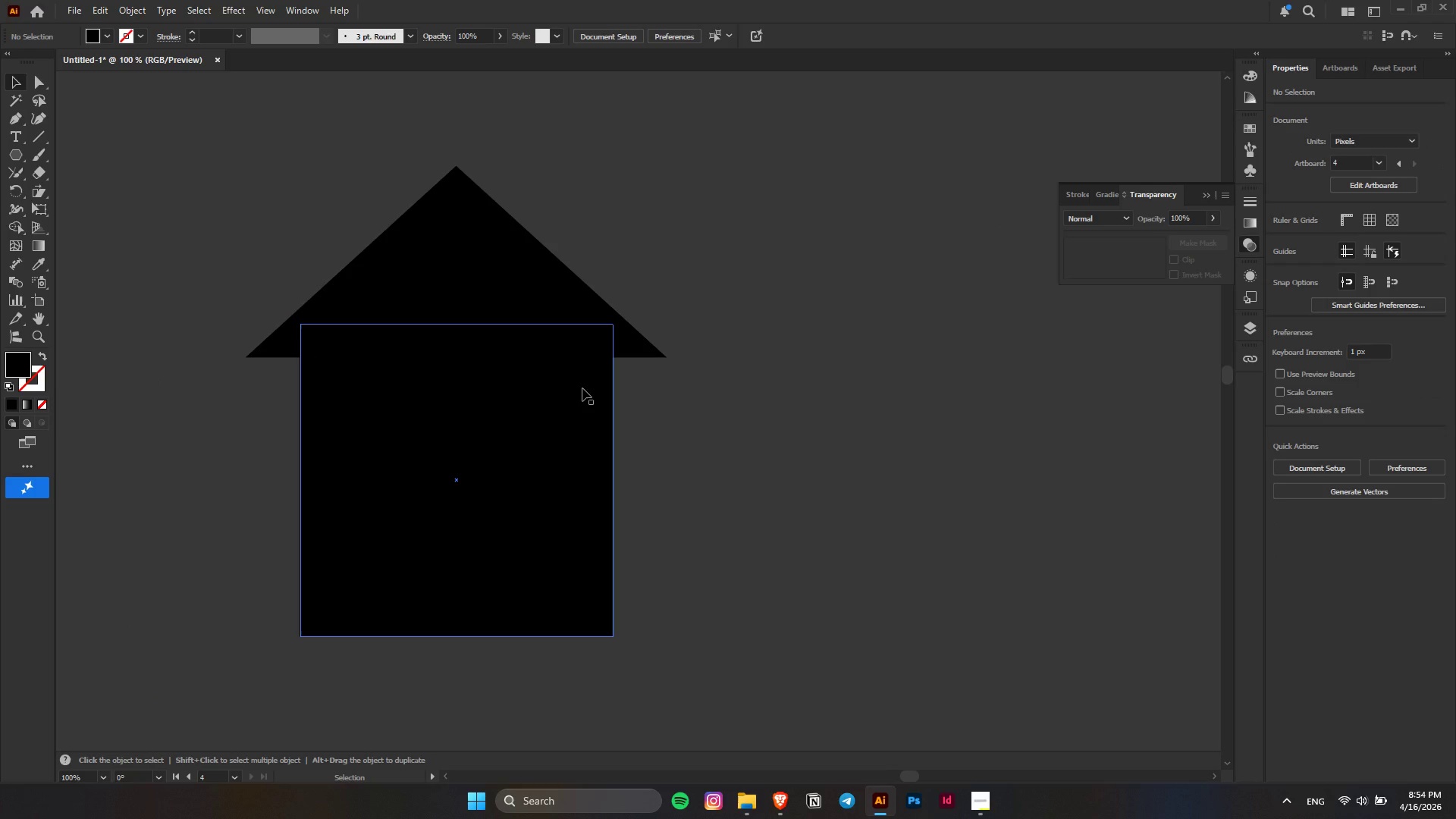 
double_click([580, 417])
 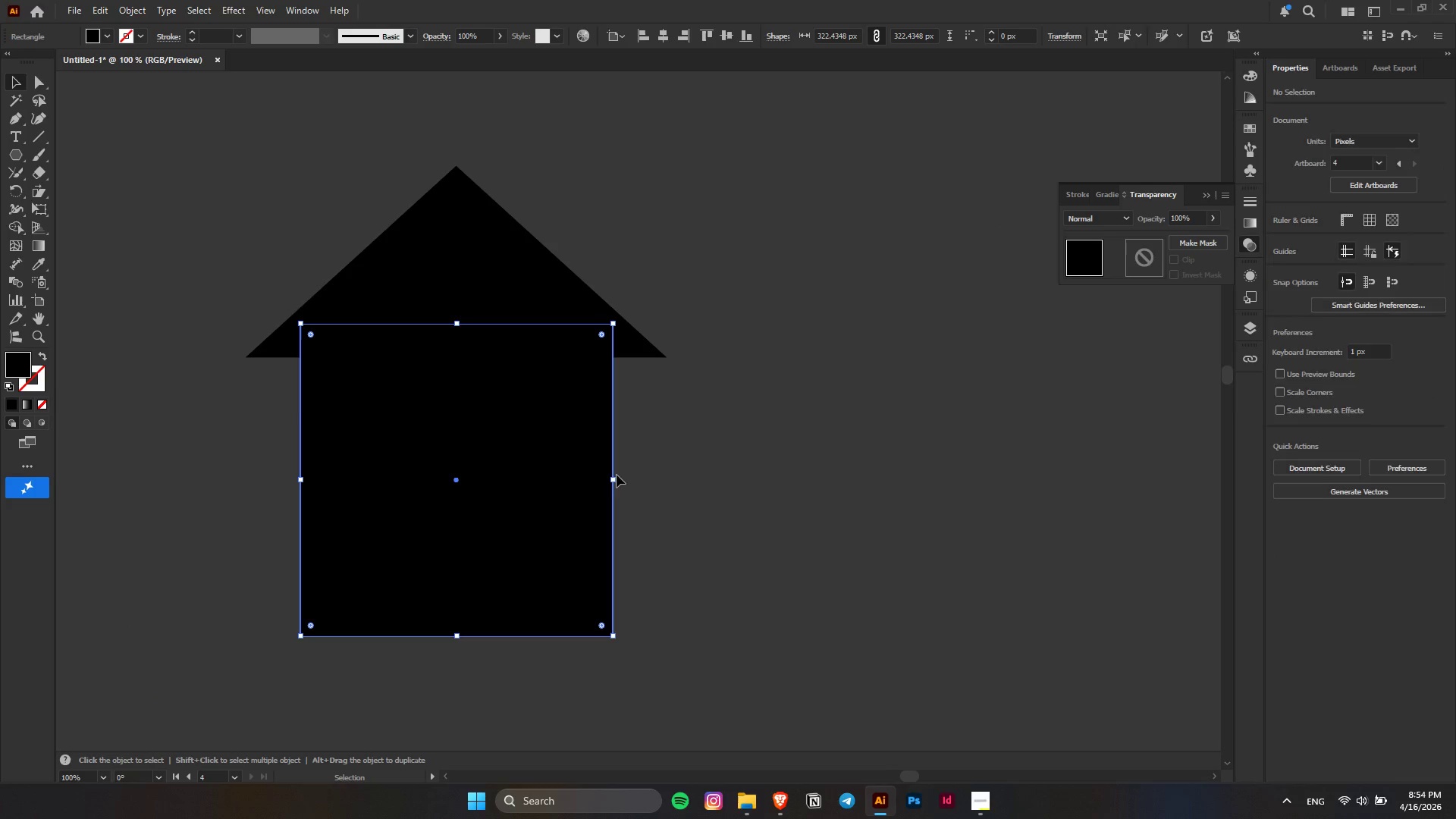 
hold_key(key=AltLeft, duration=1.52)
left_click_drag(start_coordinate=[613, 482], to_coordinate=[623, 482])
 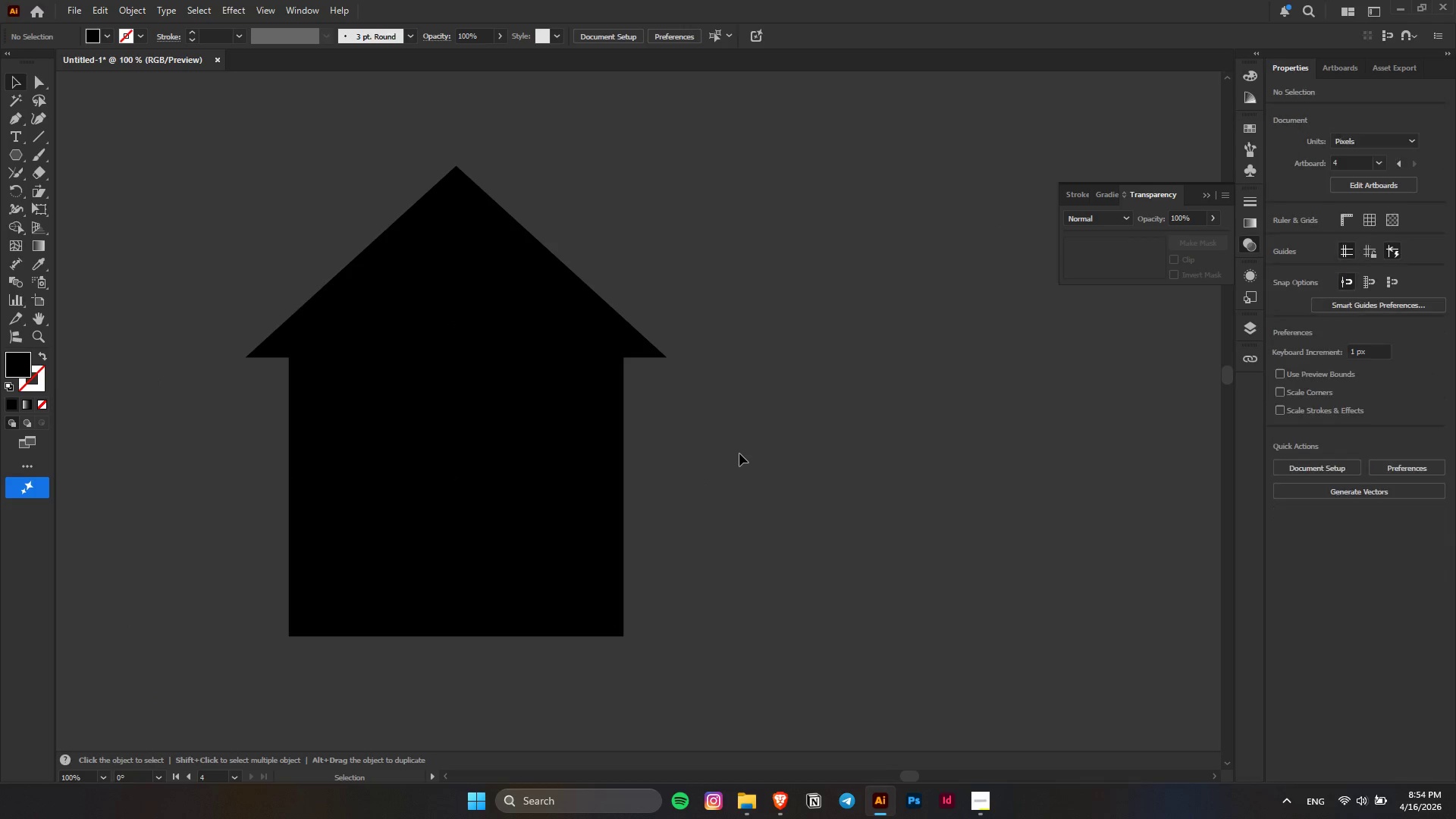 
key(Alt+AltLeft)
 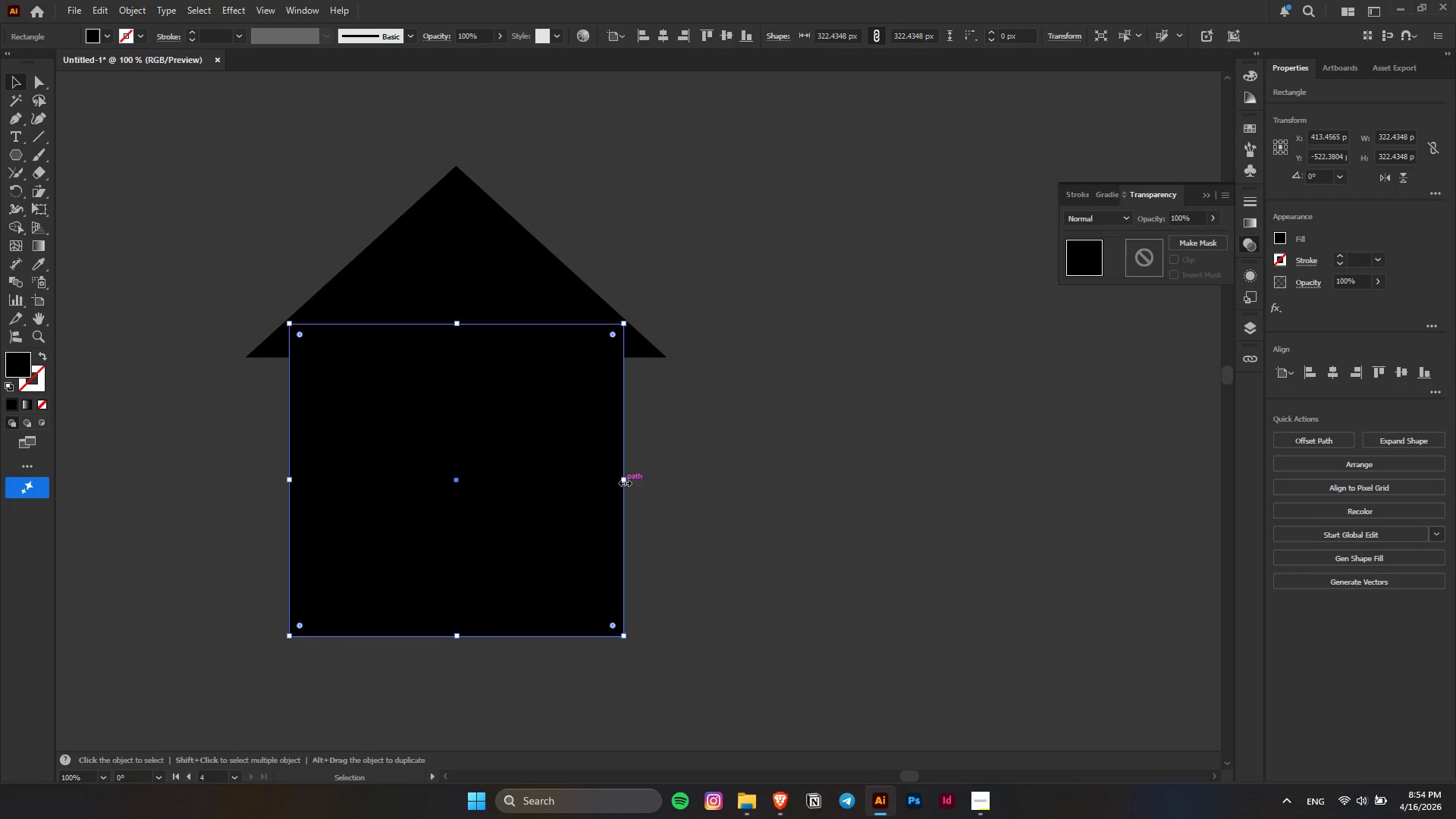 
key(Alt+AltLeft)
 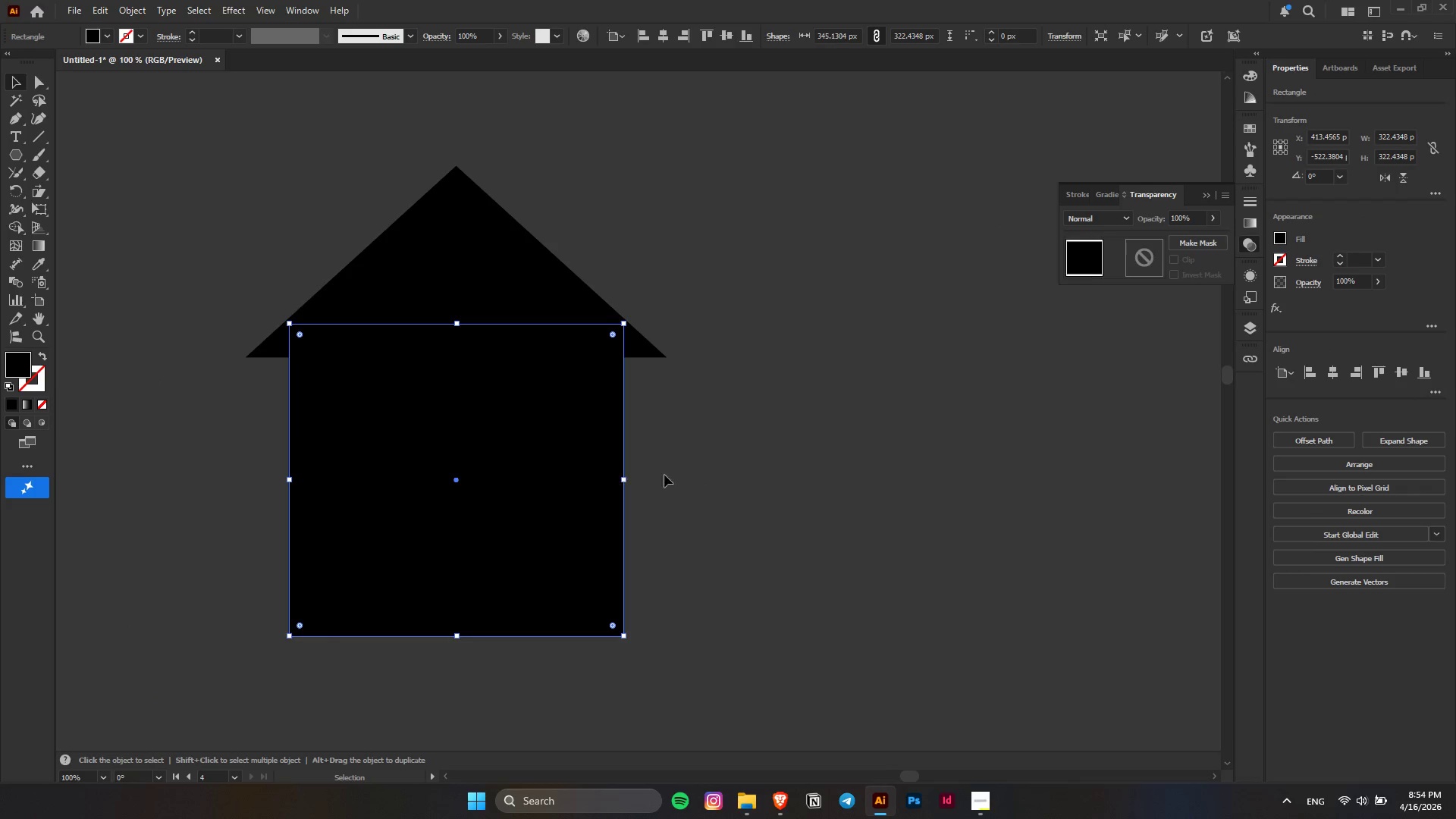 
key(Alt+AltLeft)
 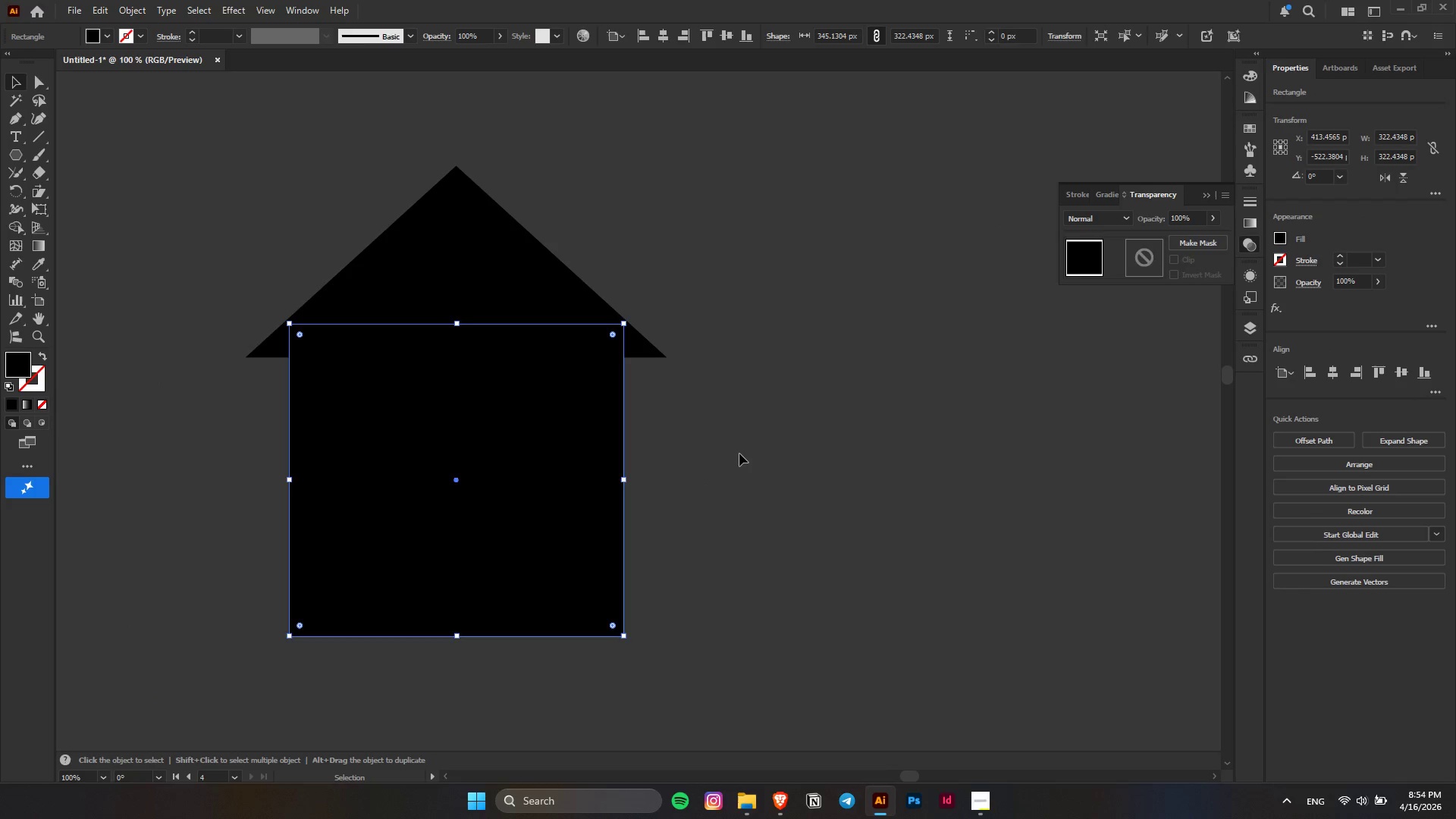 
left_click([739, 453])
 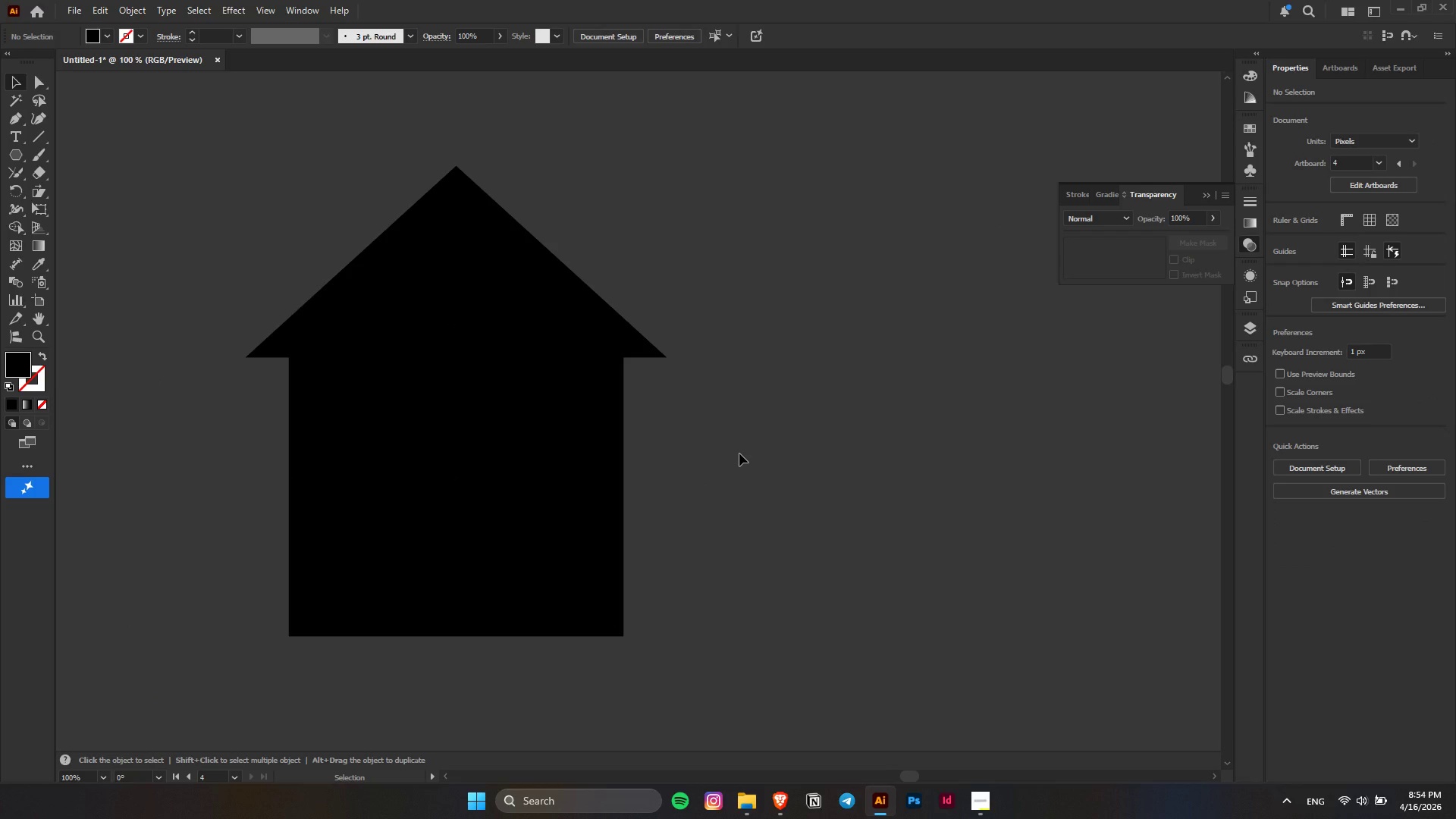 
hold_key(key=AltLeft, duration=0.31)
 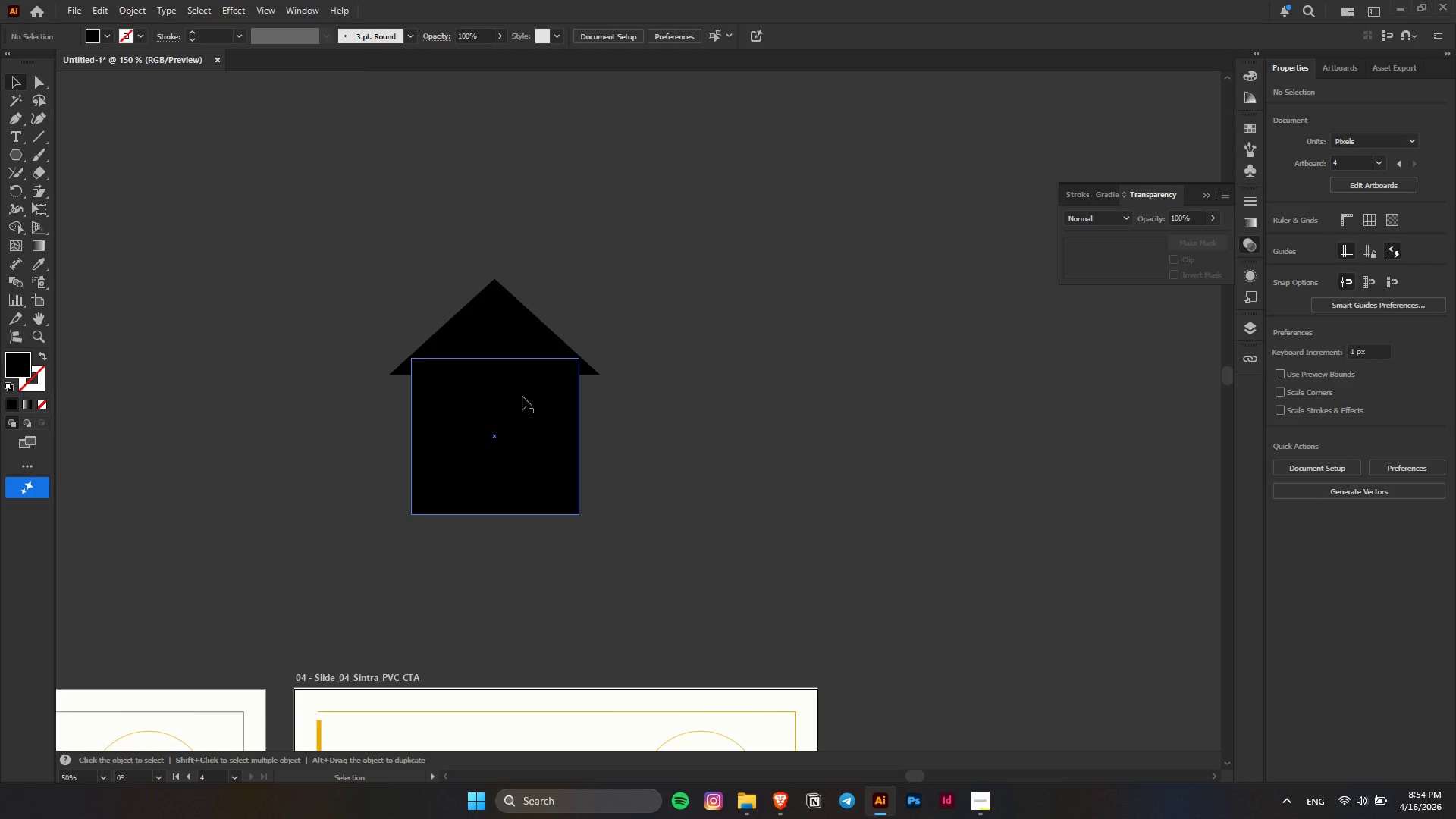 
key(Alt+AltLeft)
 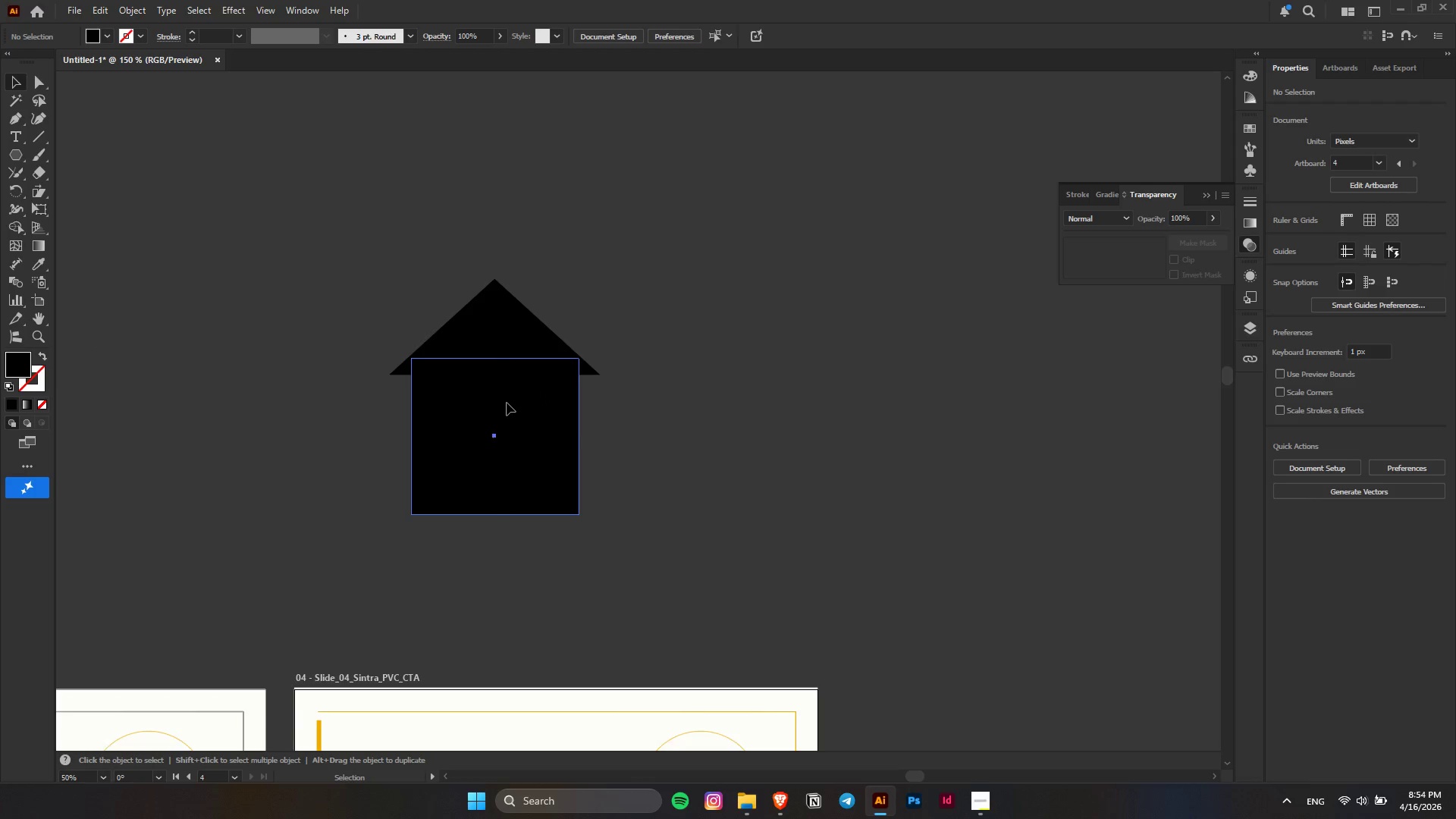 
scroll: coordinate [537, 389], scroll_direction: down, amount: 2.0
 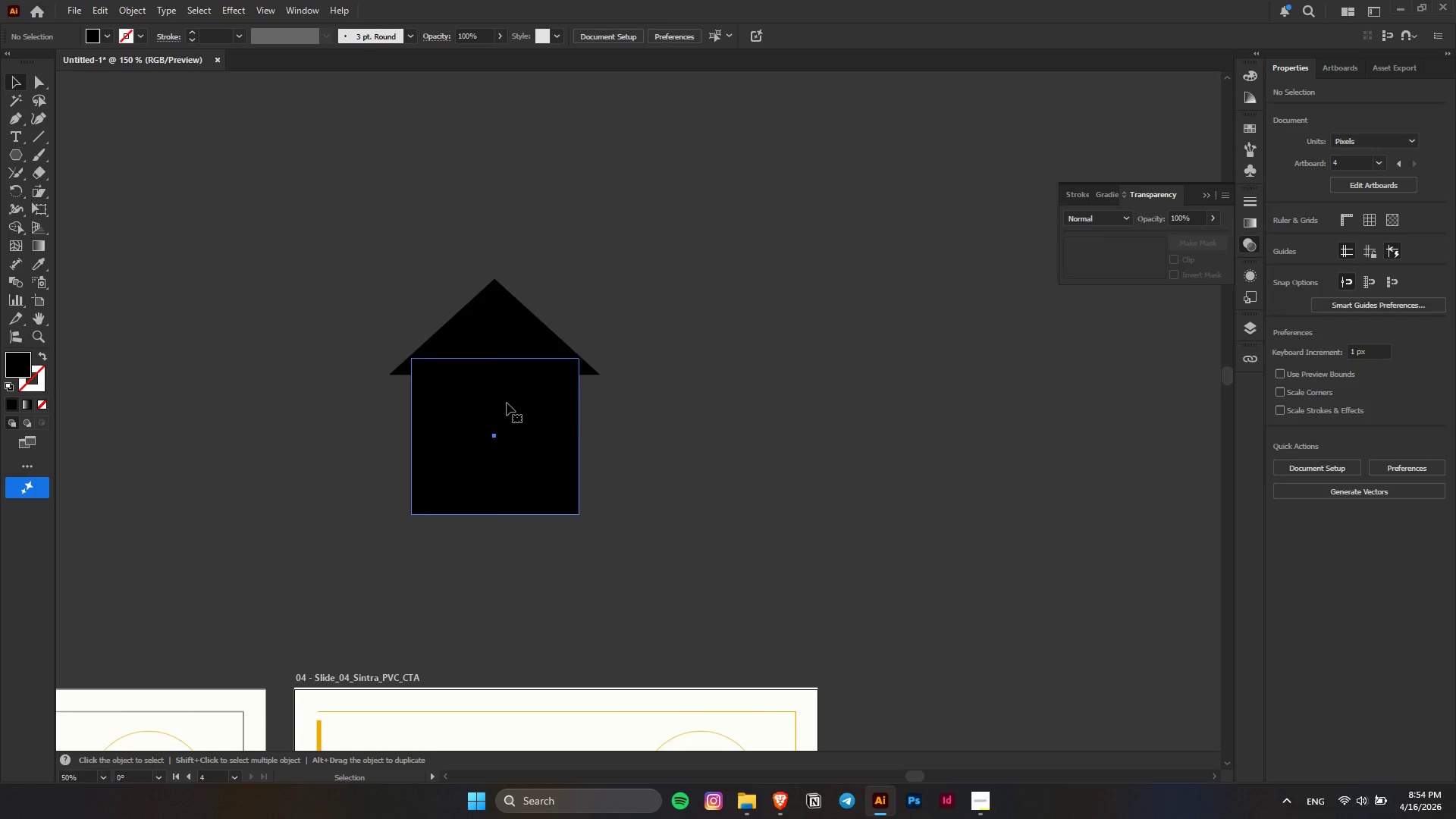 
key(Control+C)
 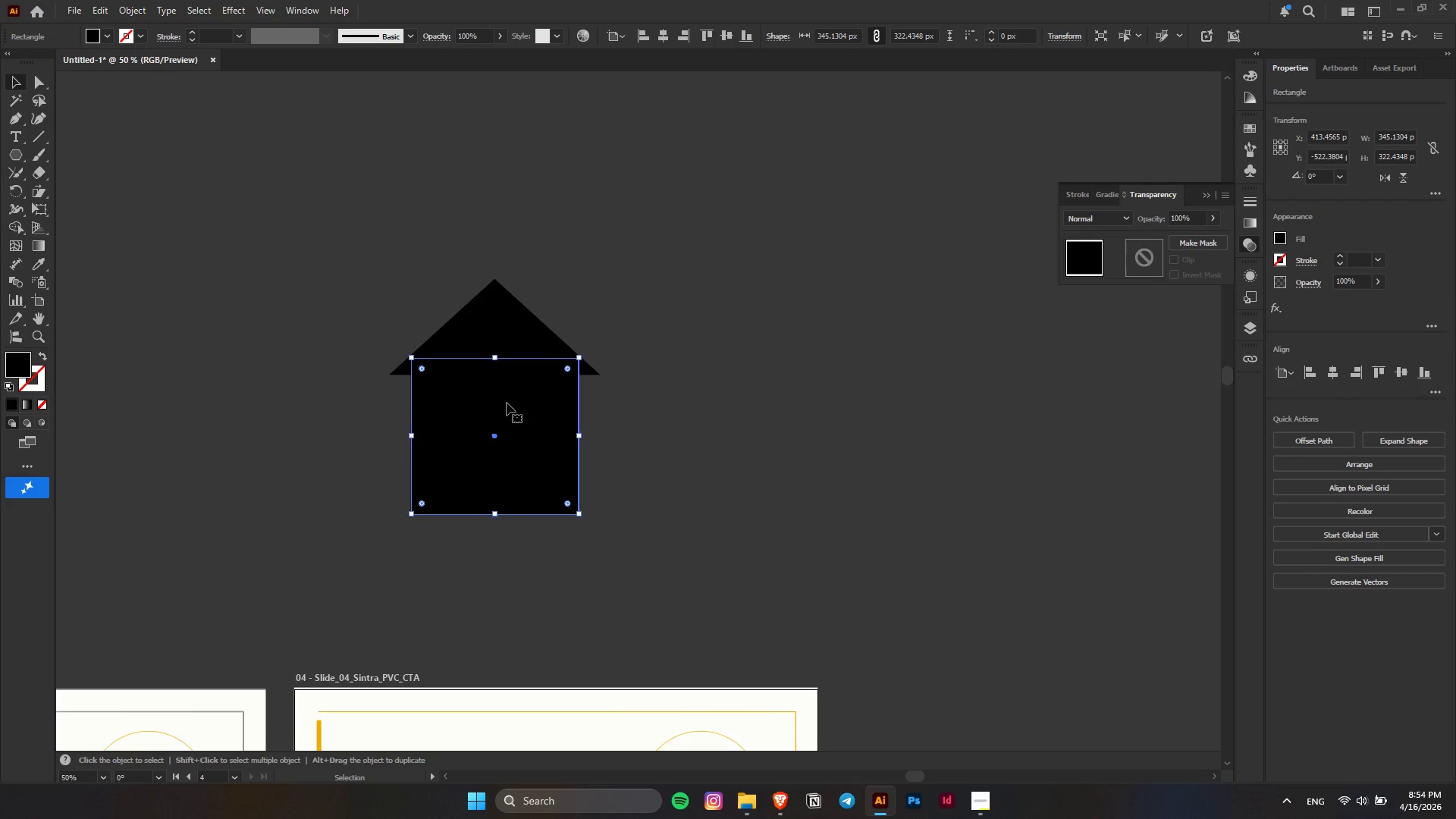 
key(Control+F)
 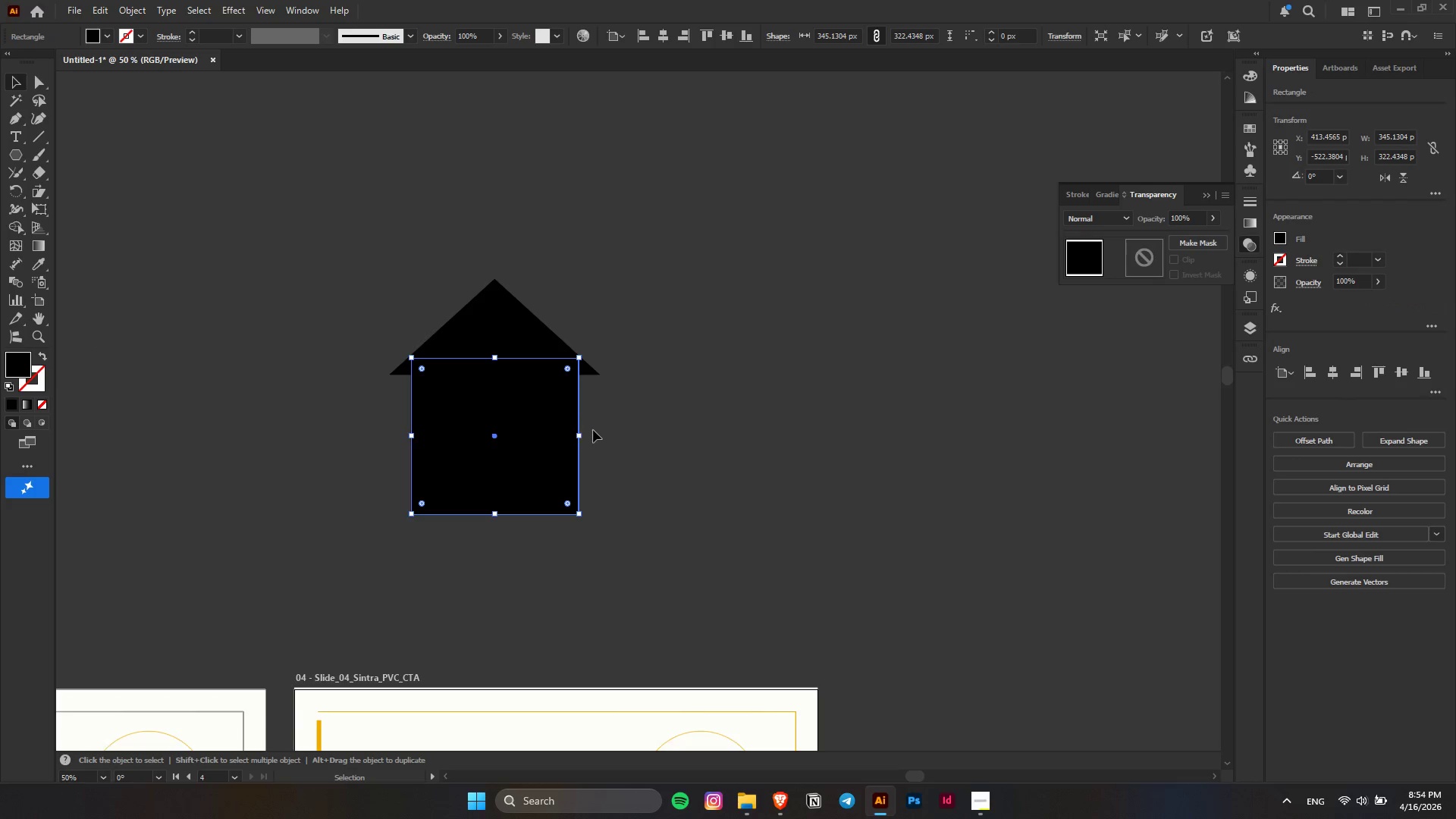 
hold_key(key=AltLeft, duration=1.5)
left_click_drag(start_coordinate=[579, 438], to_coordinate=[523, 439])
 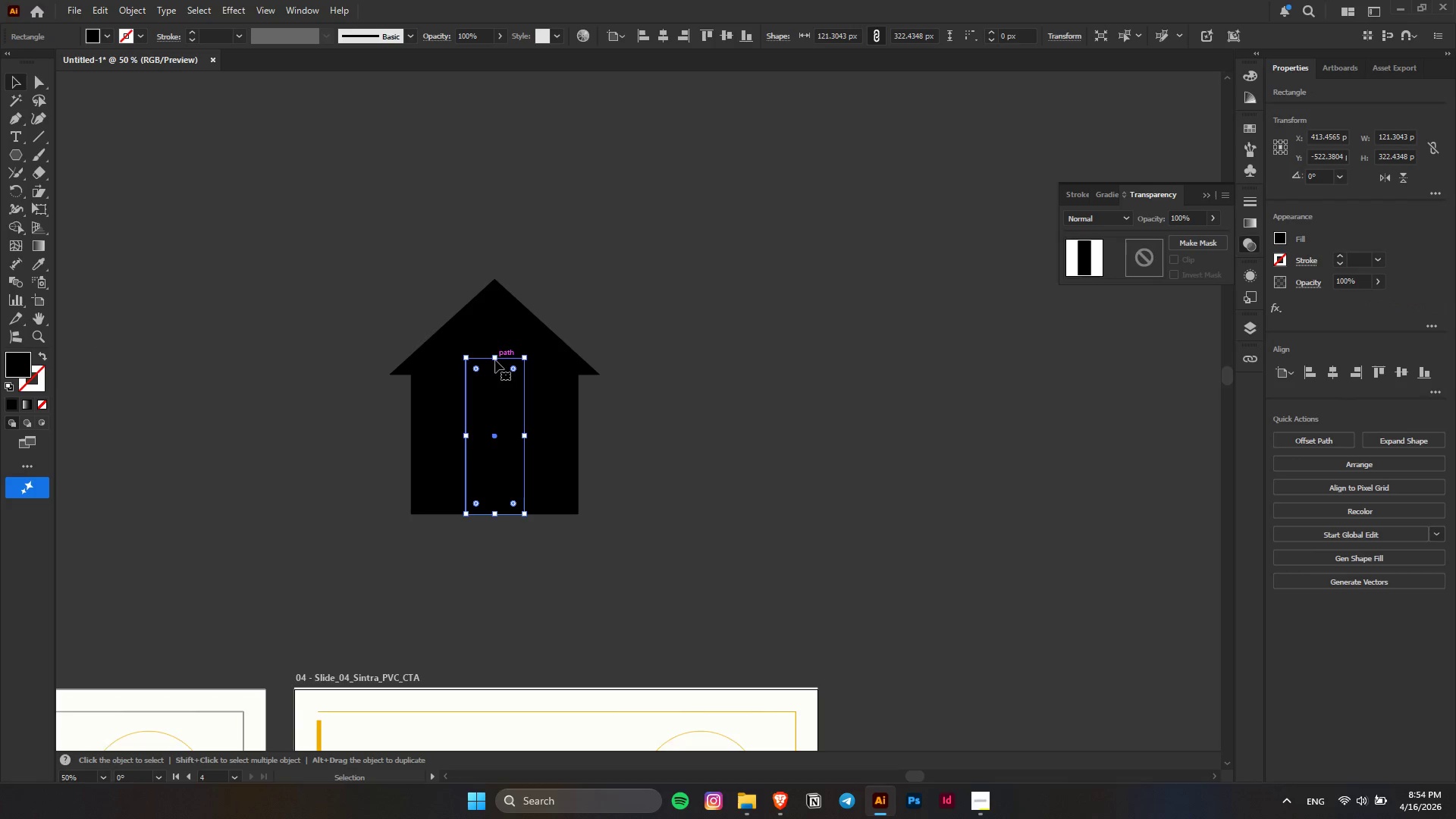 
hold_key(key=AltLeft, duration=0.58)
 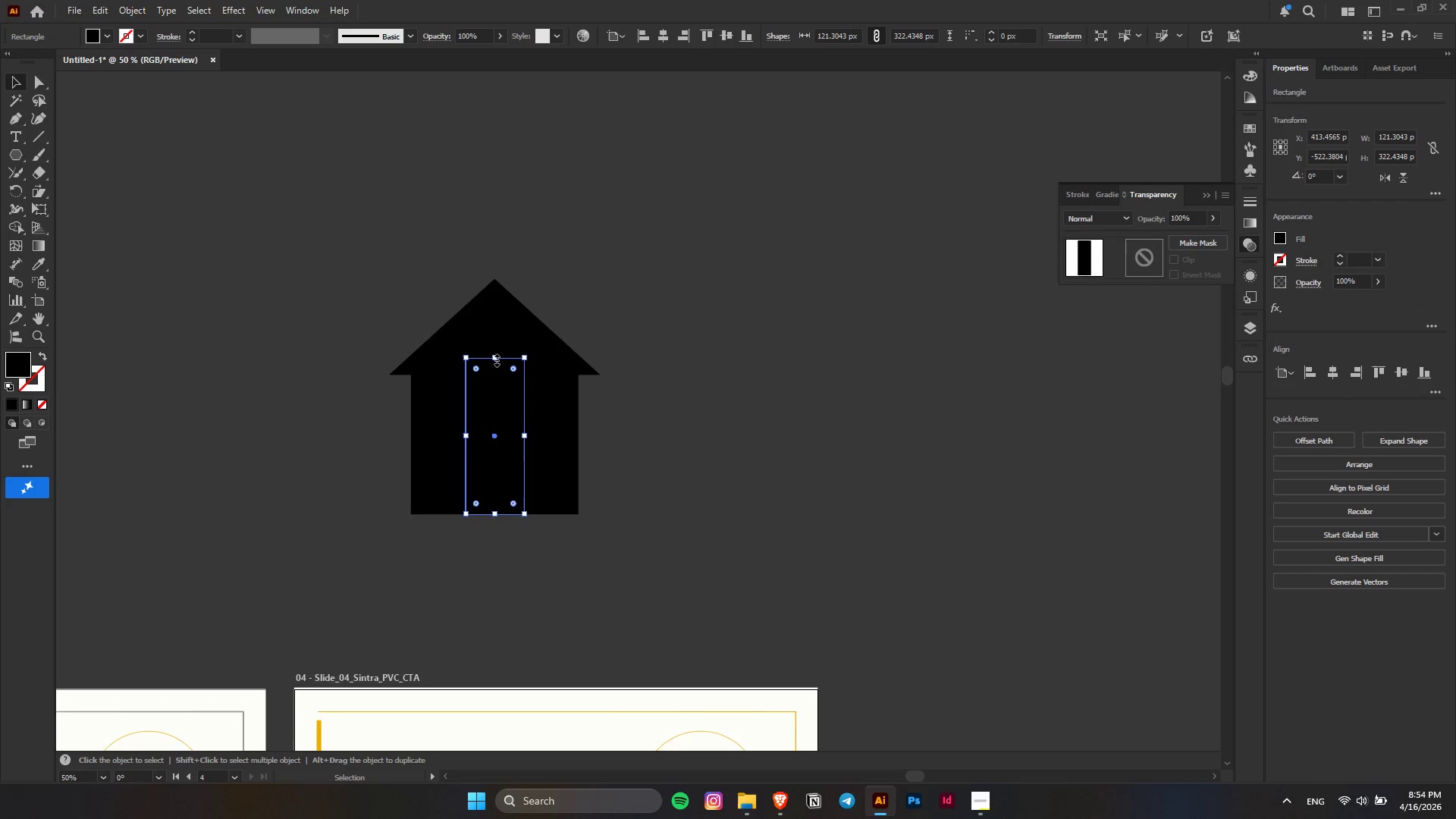 
left_click_drag(start_coordinate=[495, 357], to_coordinate=[492, 431])
 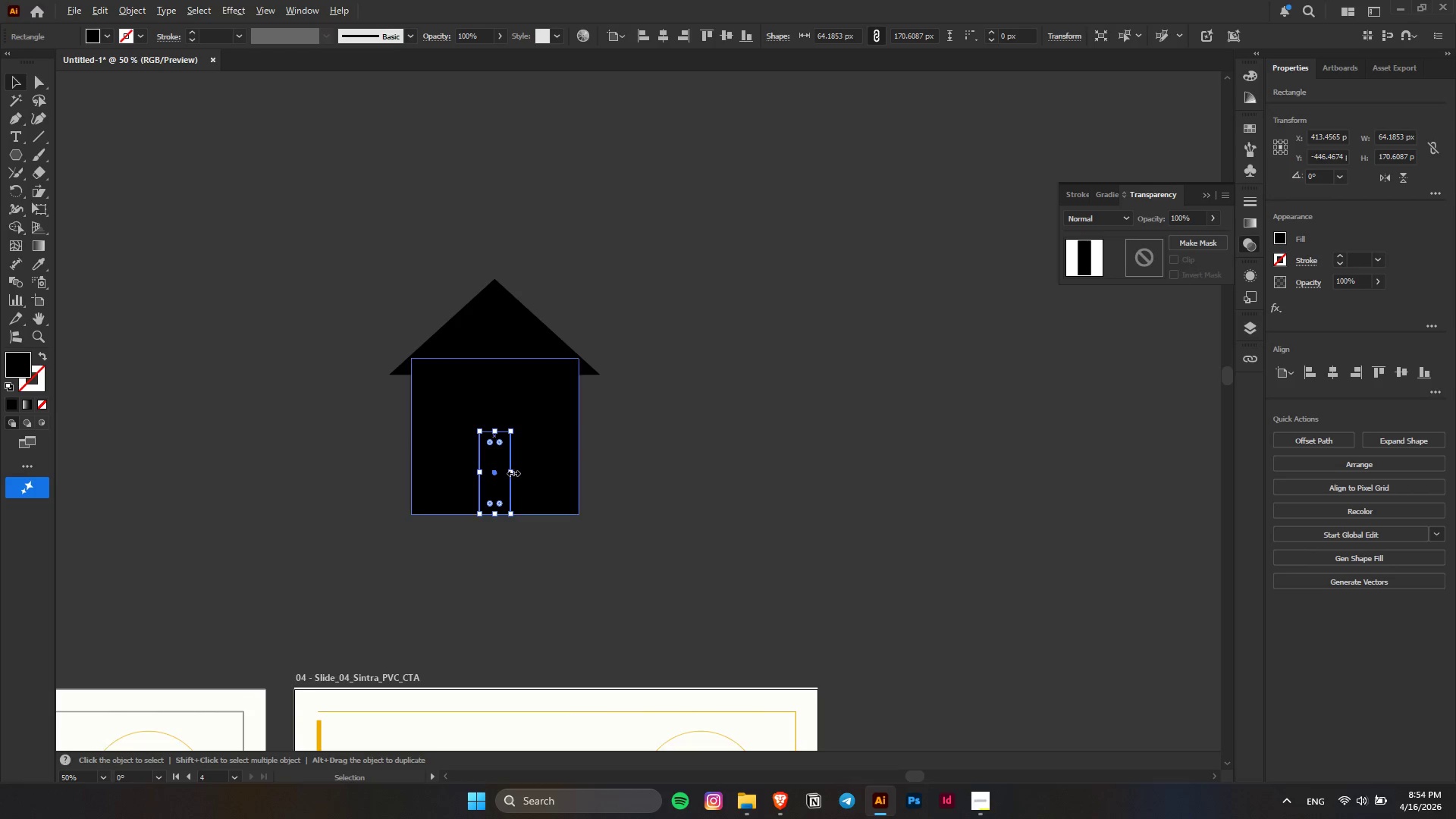 
hold_key(key=ShiftLeft, duration=1.5)
 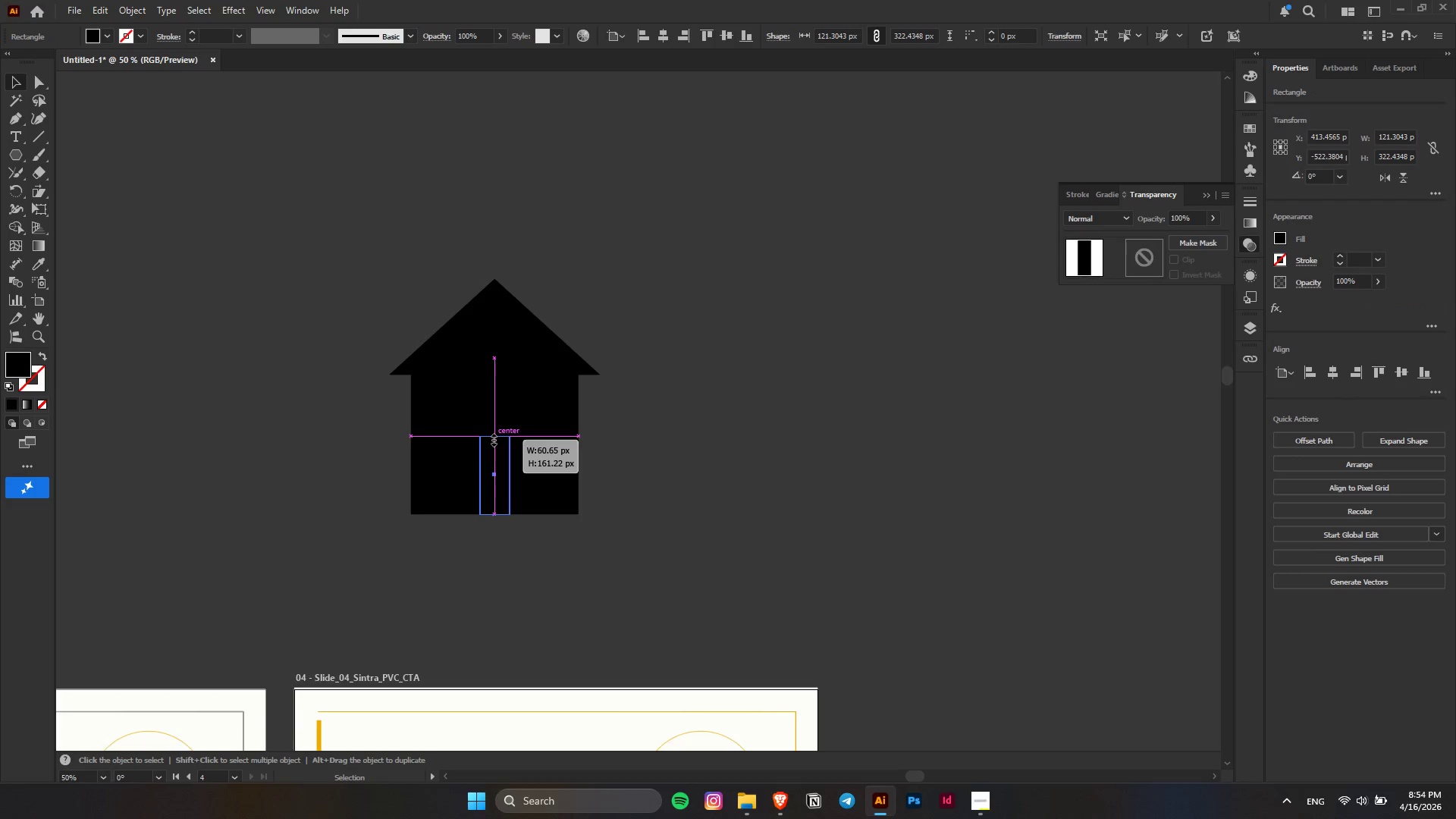 
hold_key(key=ShiftLeft, duration=1.52)
 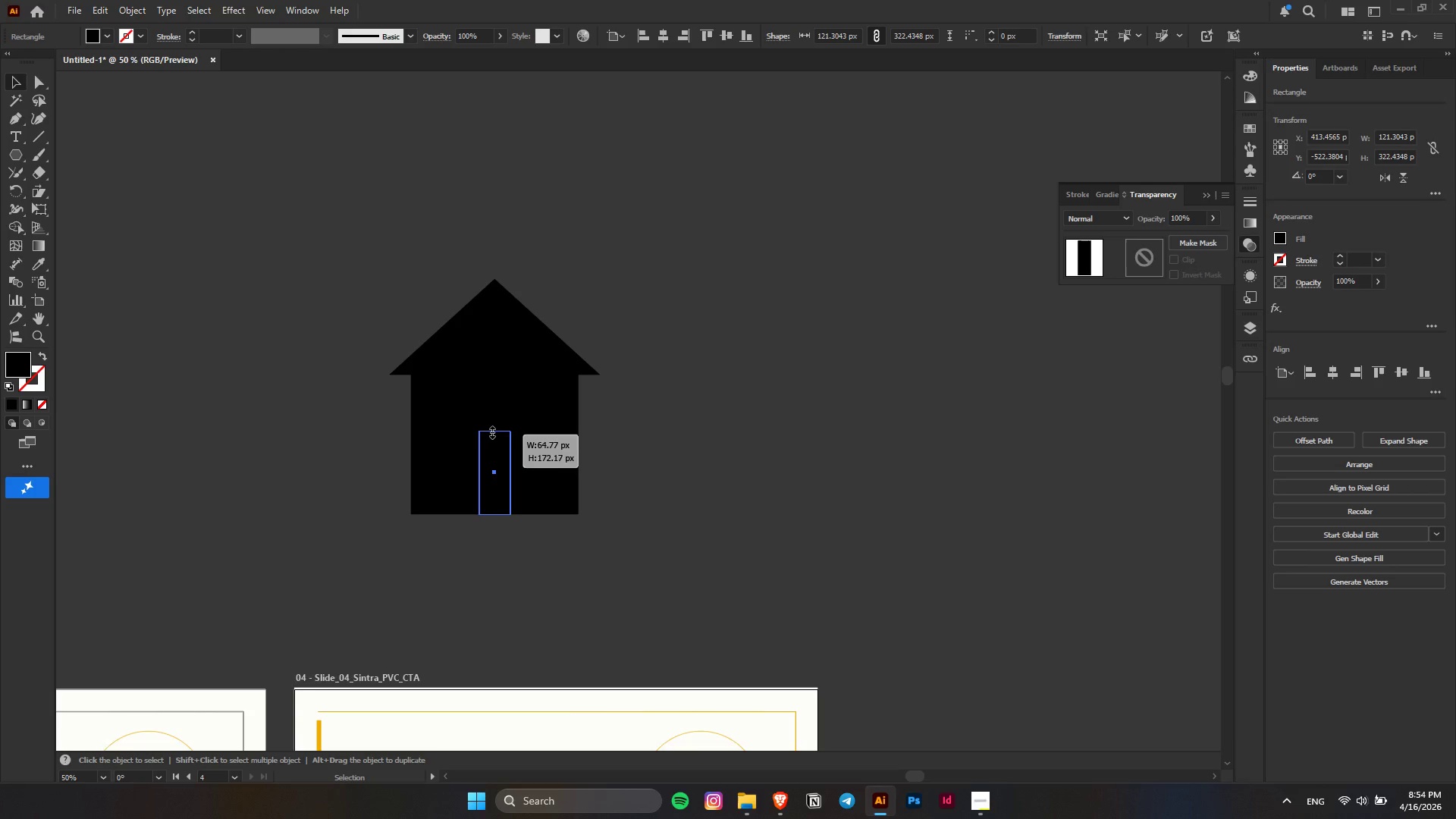 
hold_key(key=ShiftLeft, duration=1.51)
 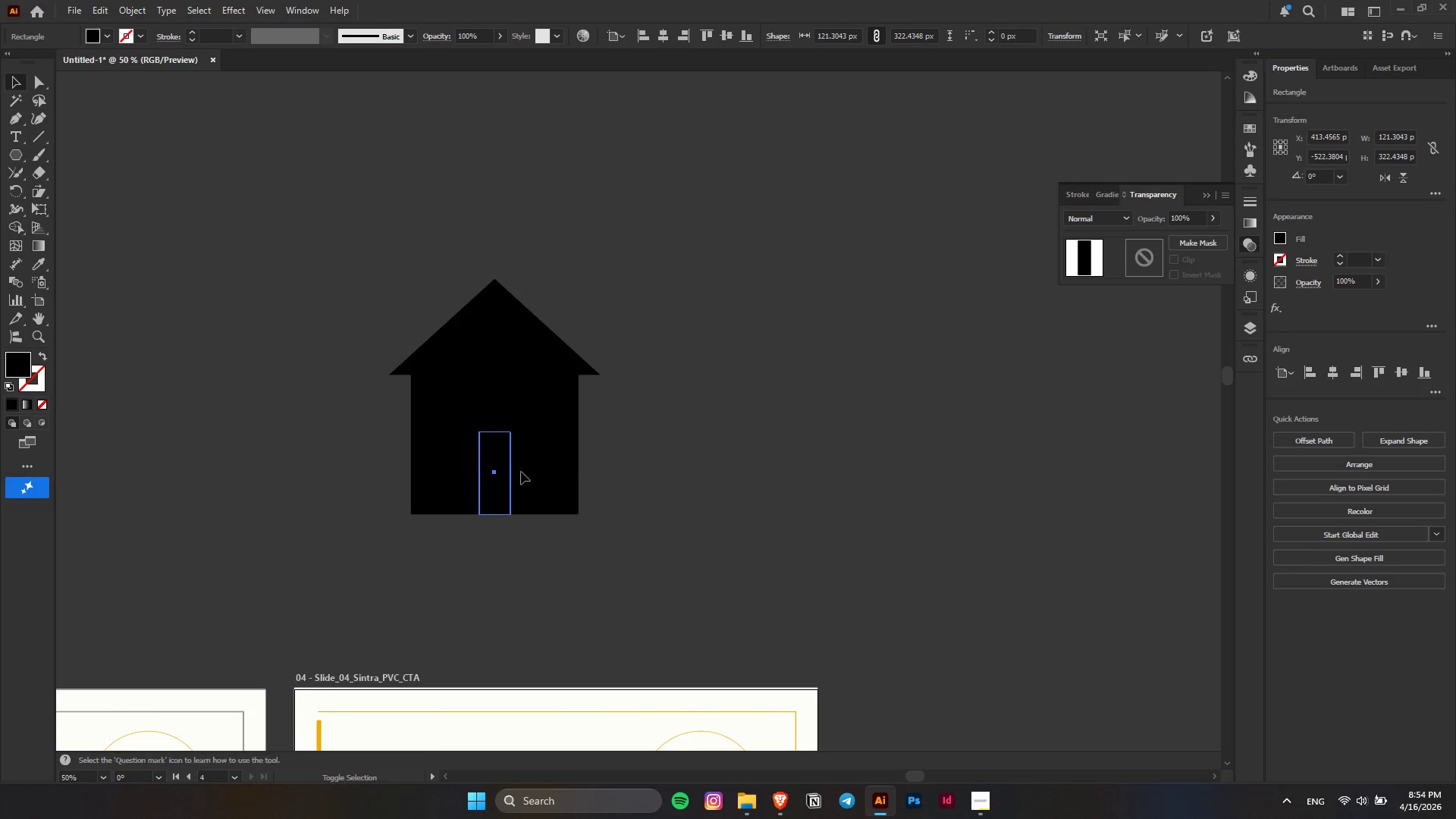 
key(Shift+ShiftLeft)
 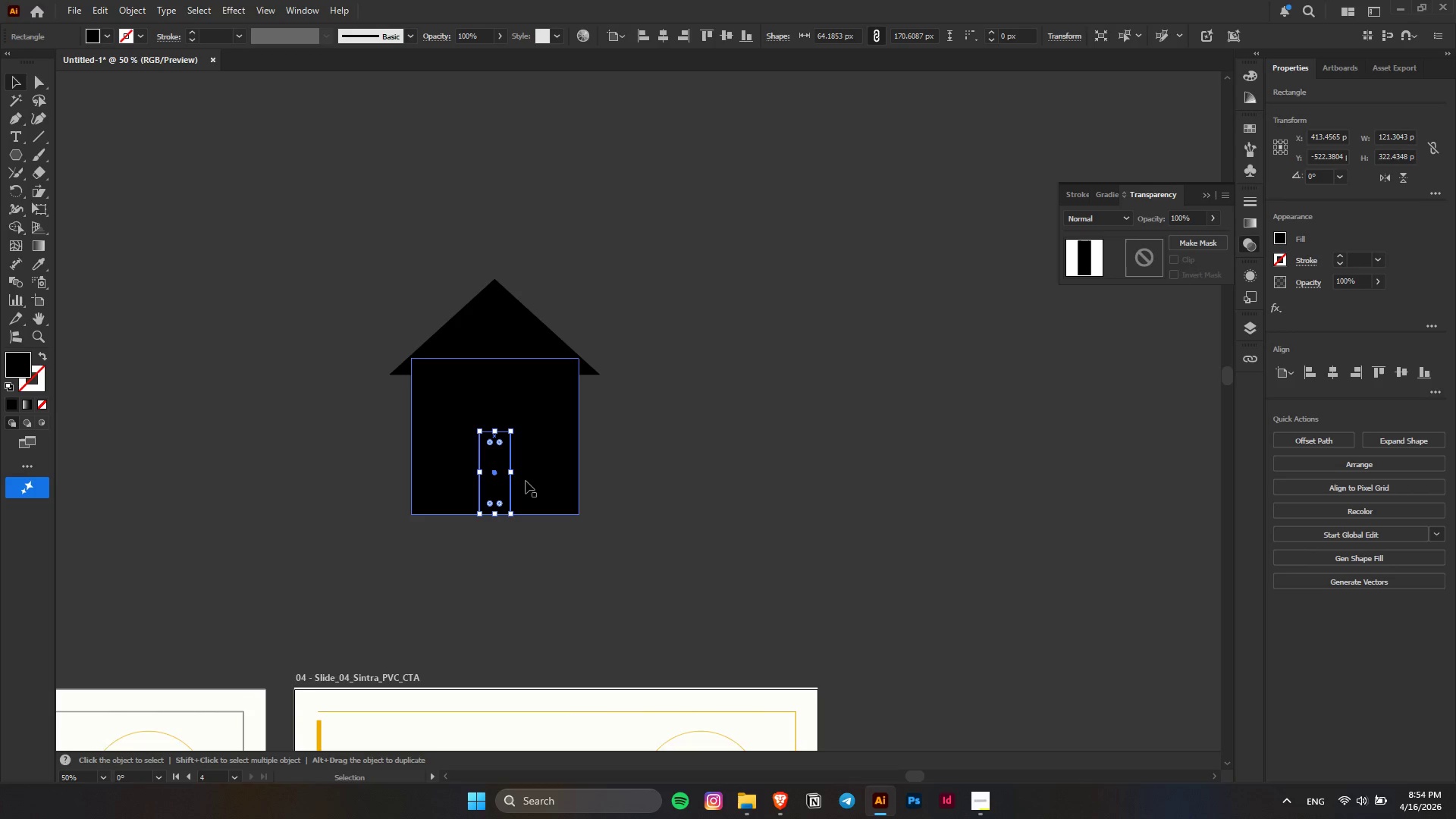 
hold_key(key=AltLeft, duration=1.33)
left_click_drag(start_coordinate=[512, 472], to_coordinate=[519, 472])
 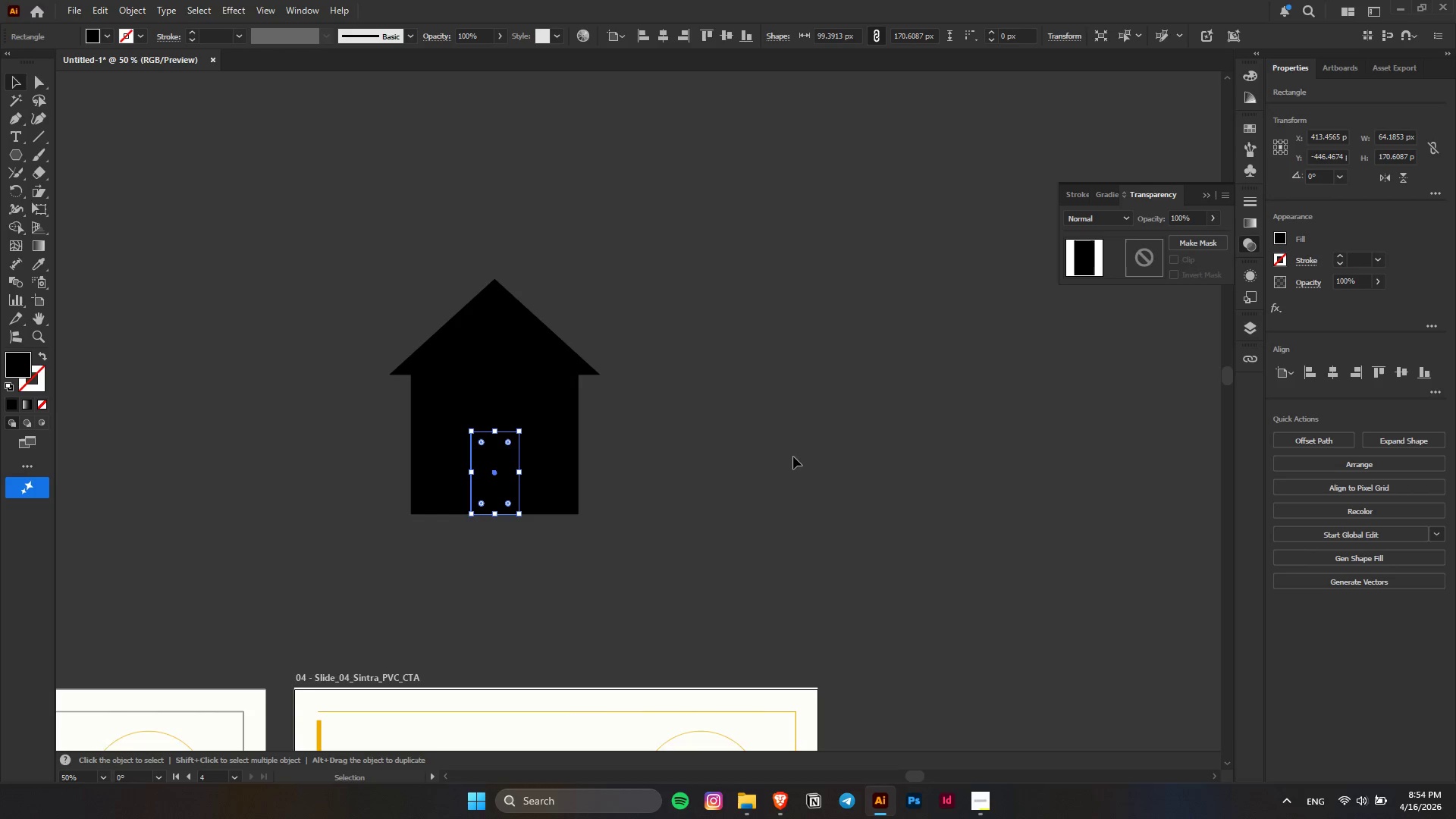 
left_click([802, 453])
 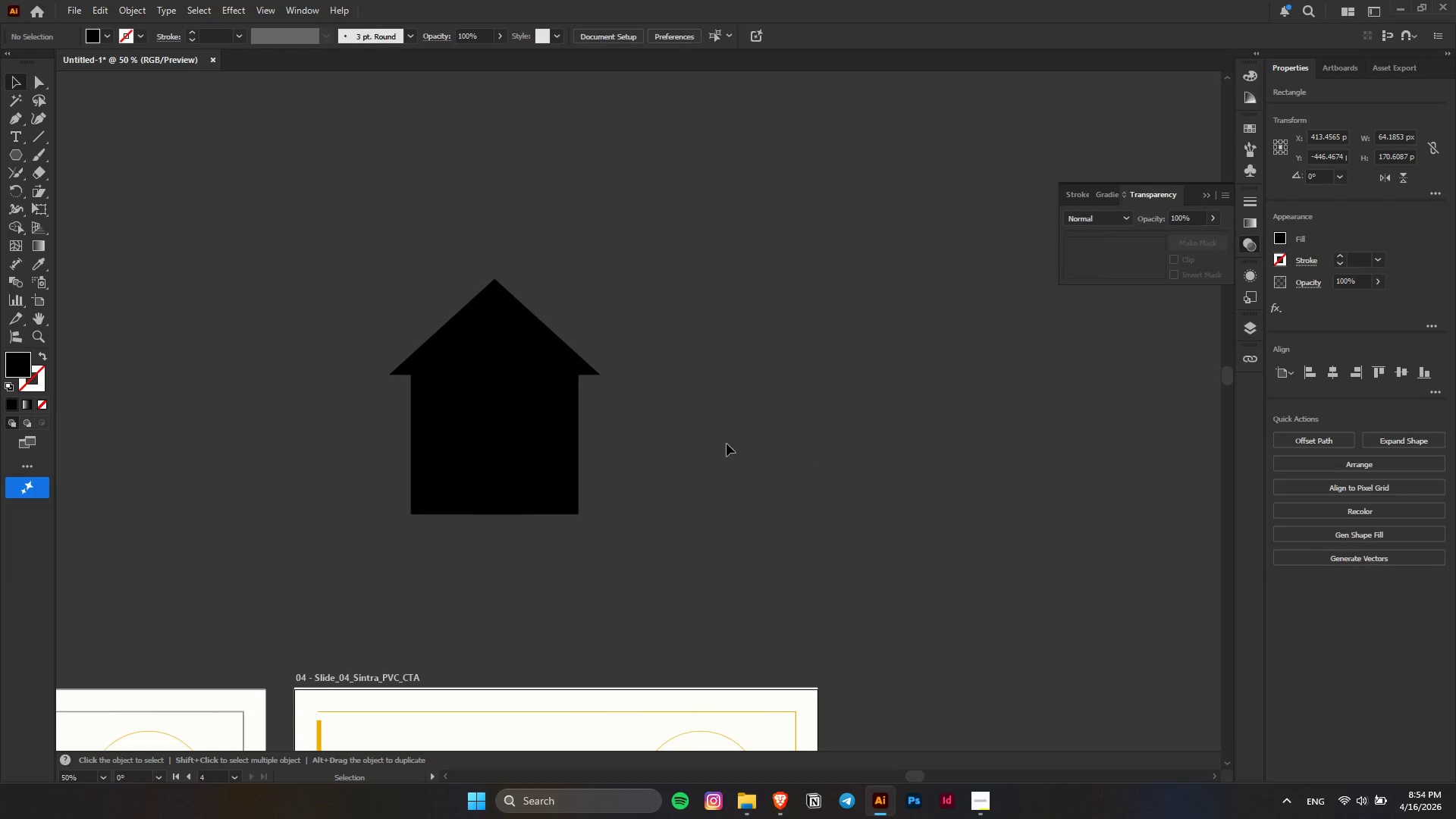 
scroll: coordinate [725, 443], scroll_direction: up, amount: 3.0
 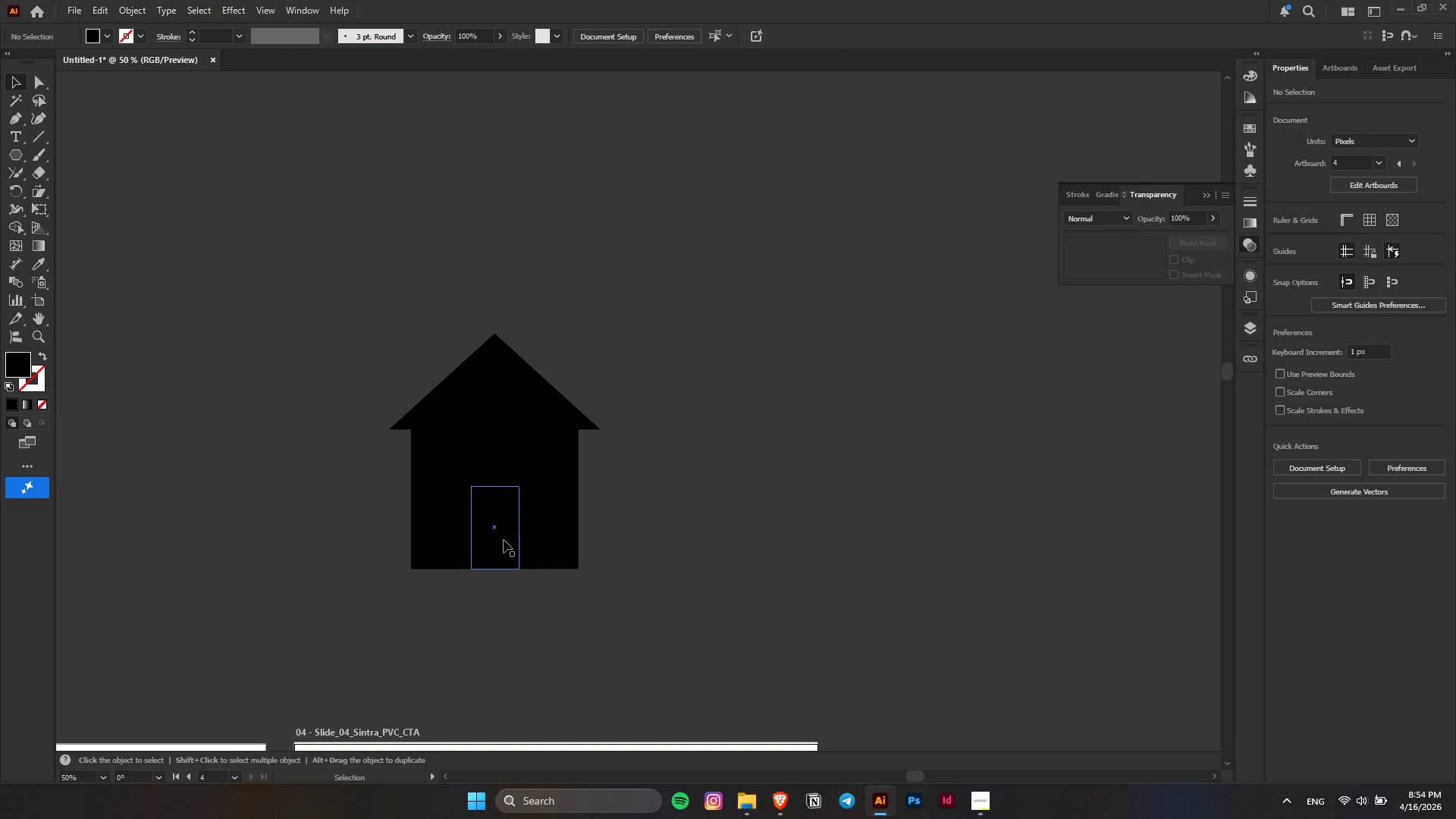 
left_click([500, 542])
 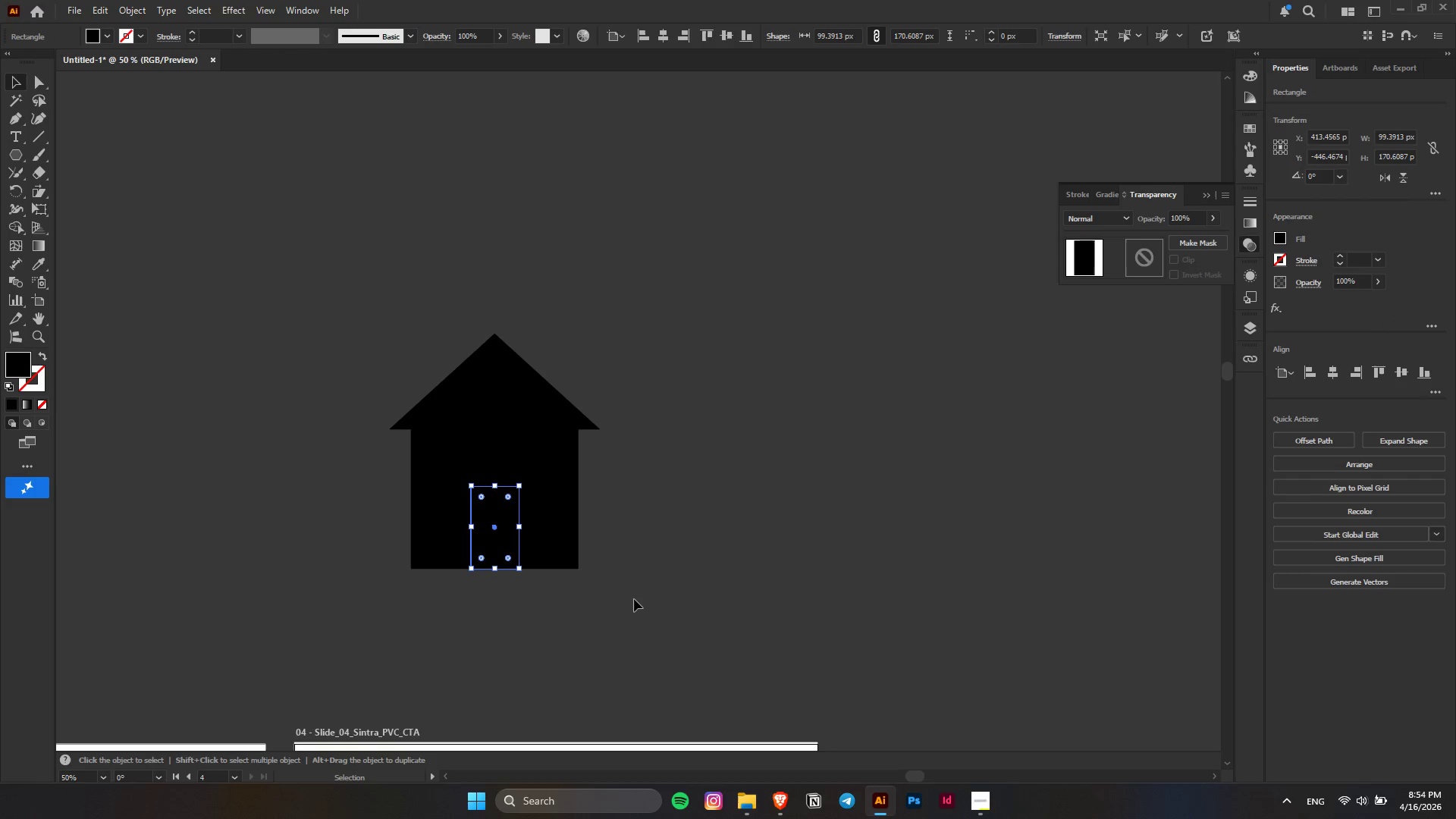 
hold_key(key=ShiftLeft, duration=0.62)
left_click_drag(start_coordinate=[634, 599], to_coordinate=[372, 459])
 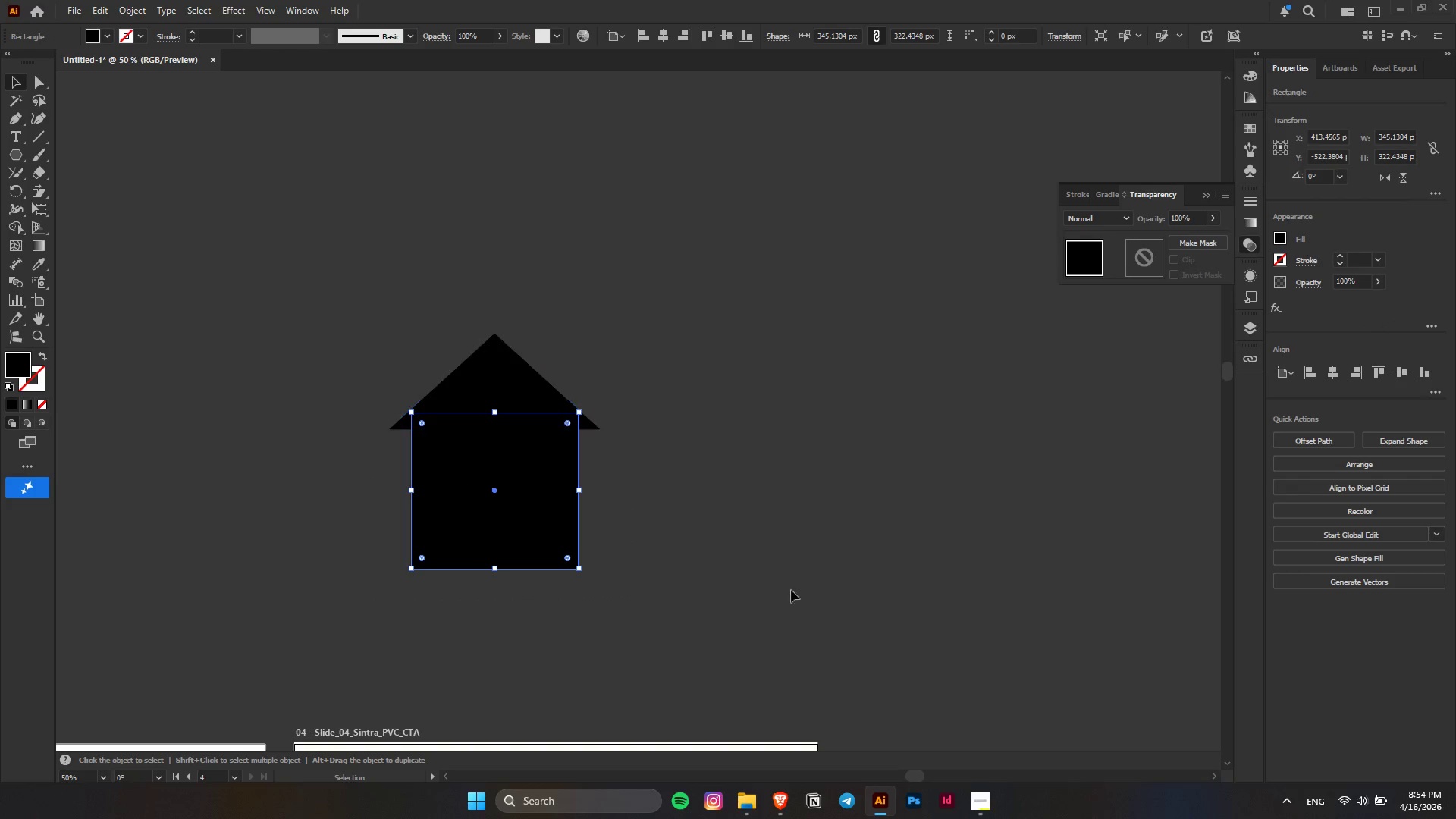 
left_click_drag(start_coordinate=[770, 635], to_coordinate=[362, 492])
 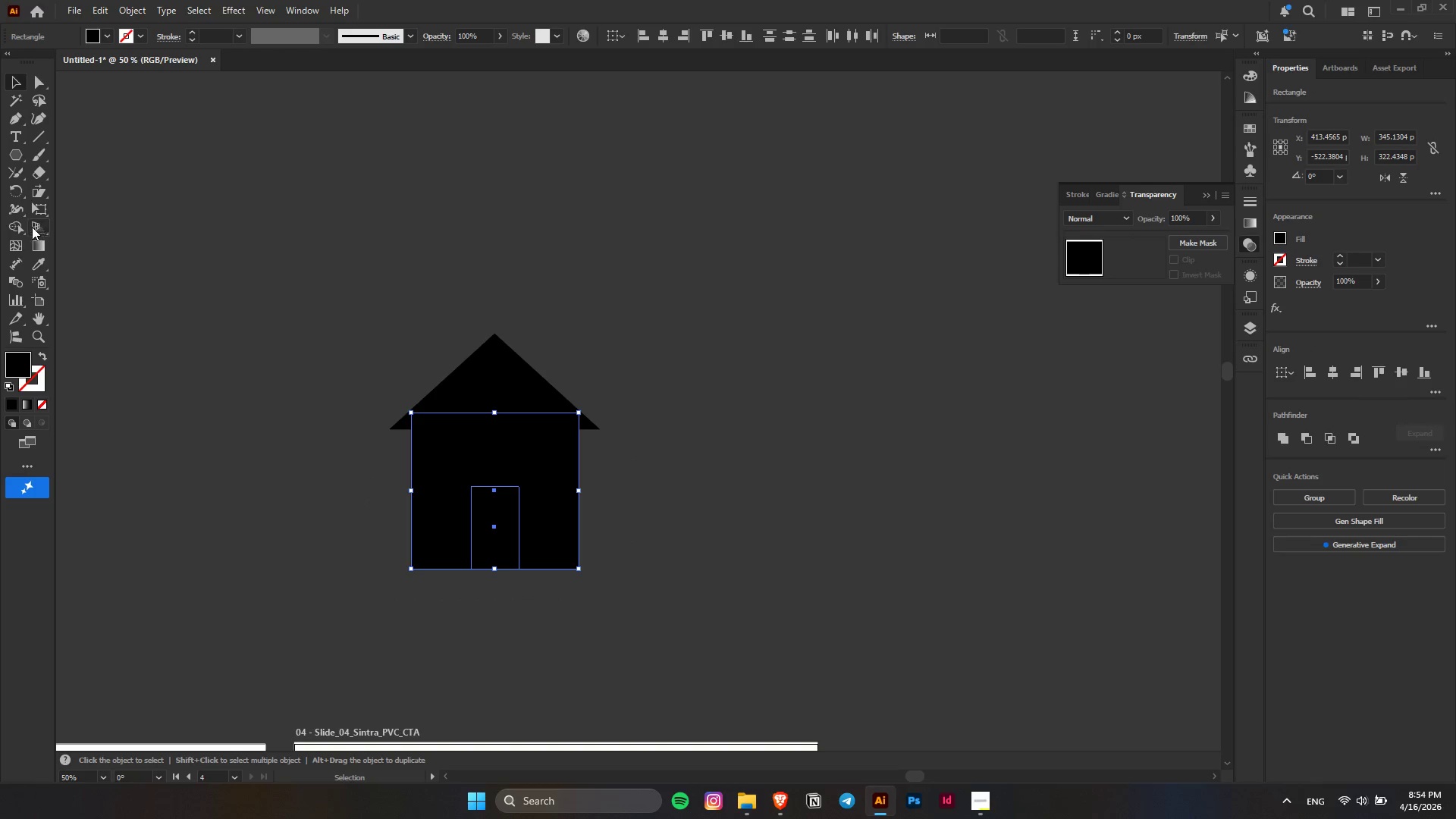 
left_click([13, 227])
 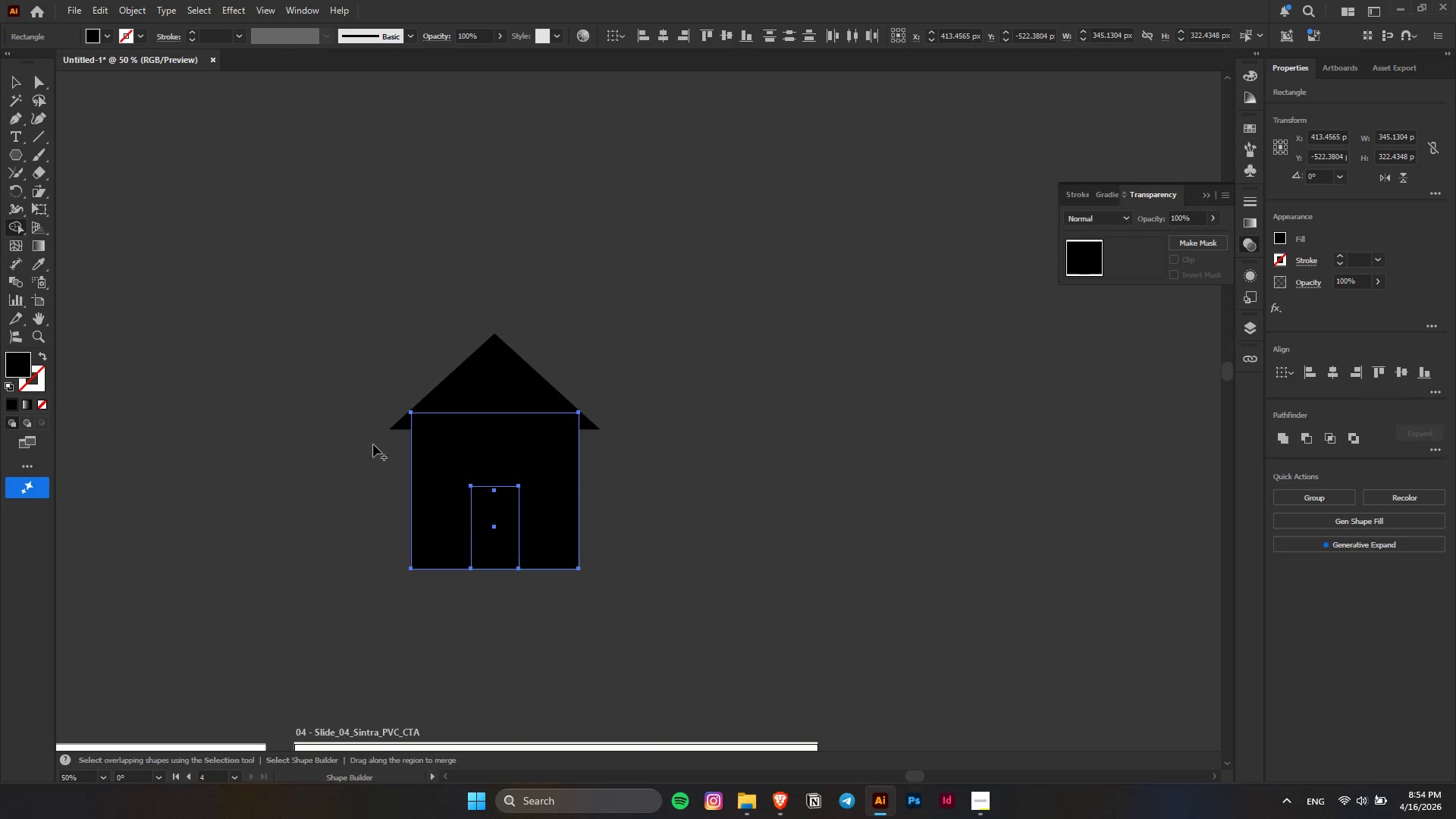 
hold_key(key=AltLeft, duration=0.7)
left_click_drag(start_coordinate=[496, 588], to_coordinate=[475, 487])
 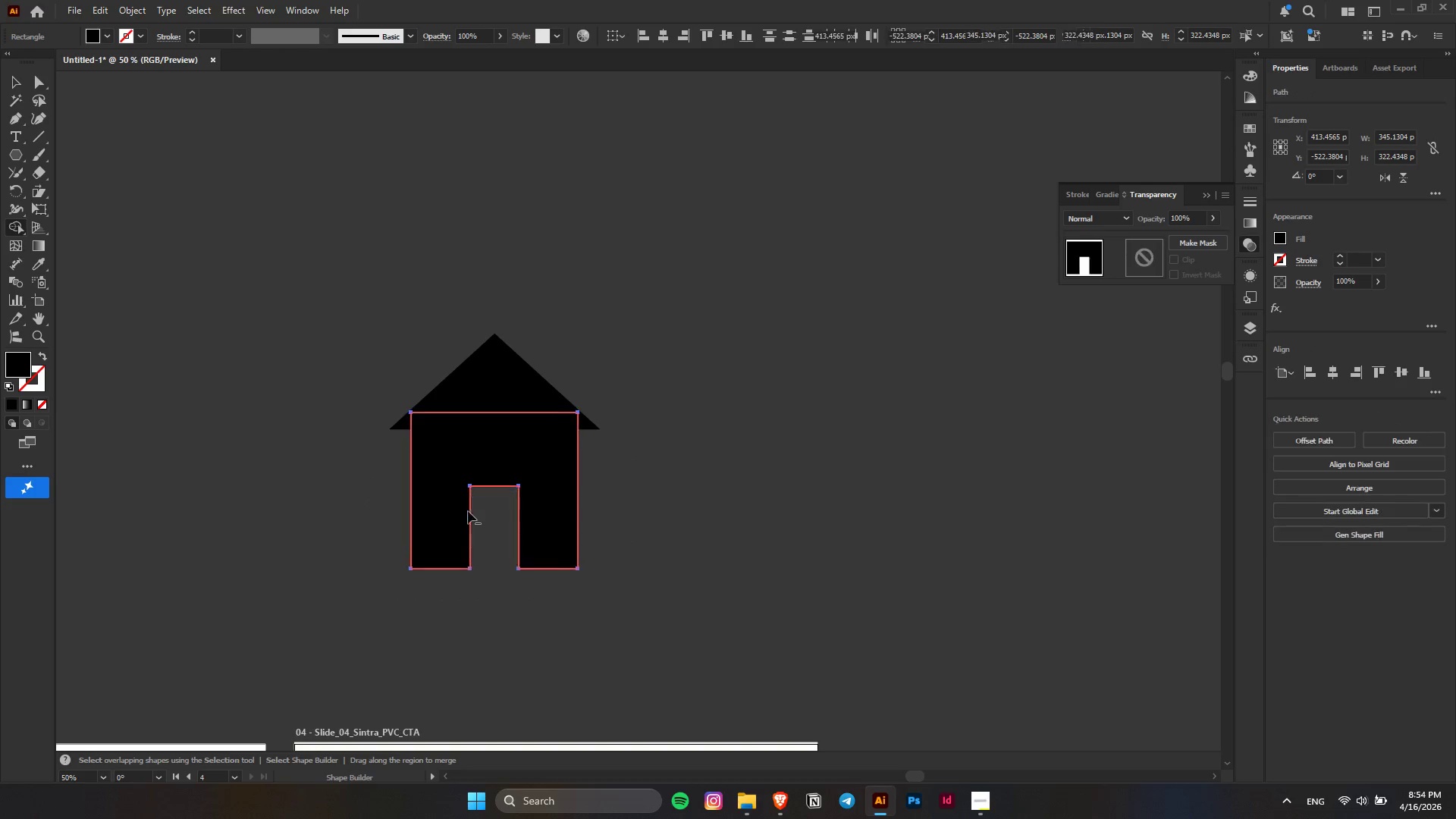 
double_click([755, 337])
 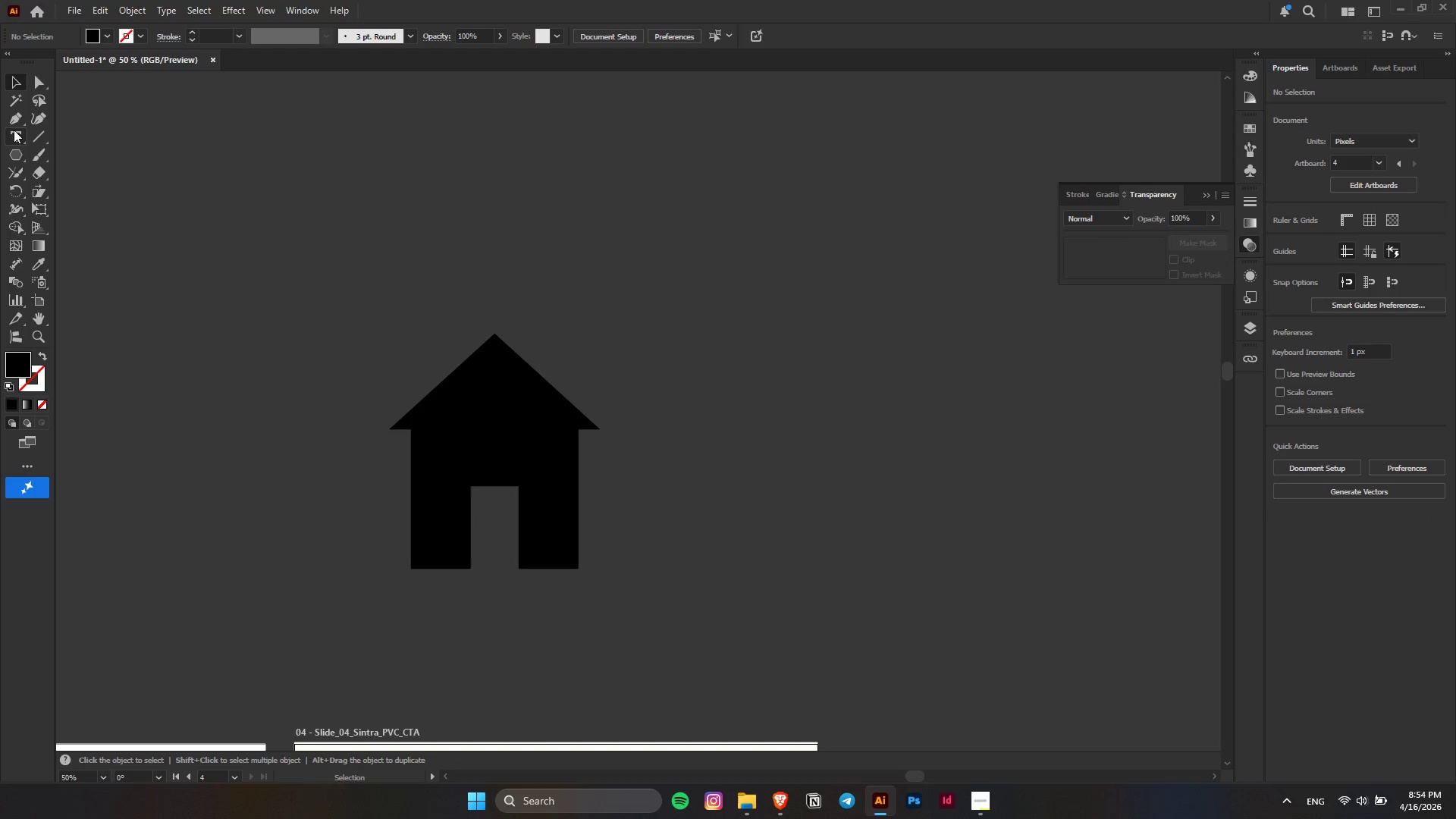 
right_click([14, 122])
 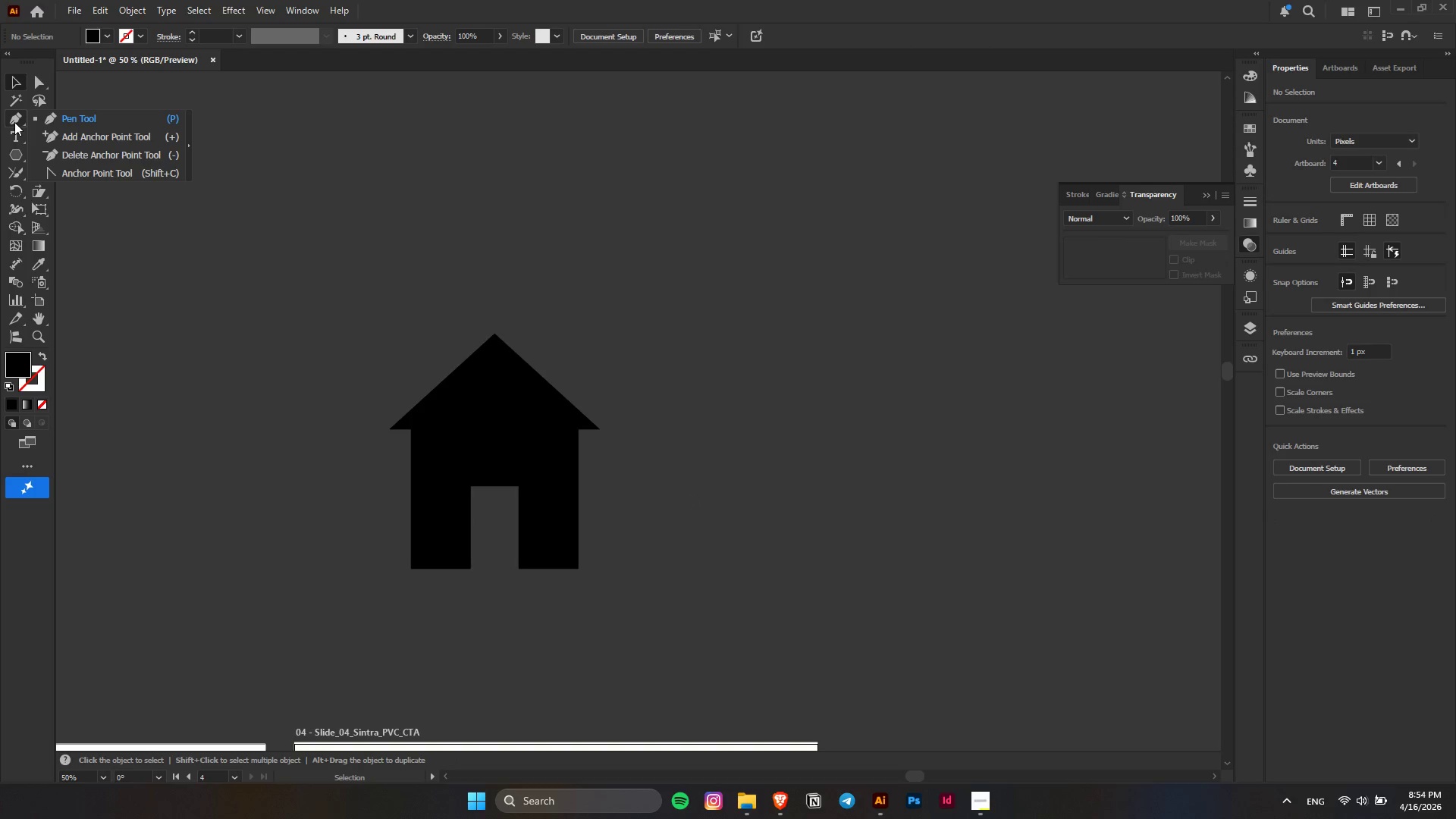 
left_click([14, 122])
 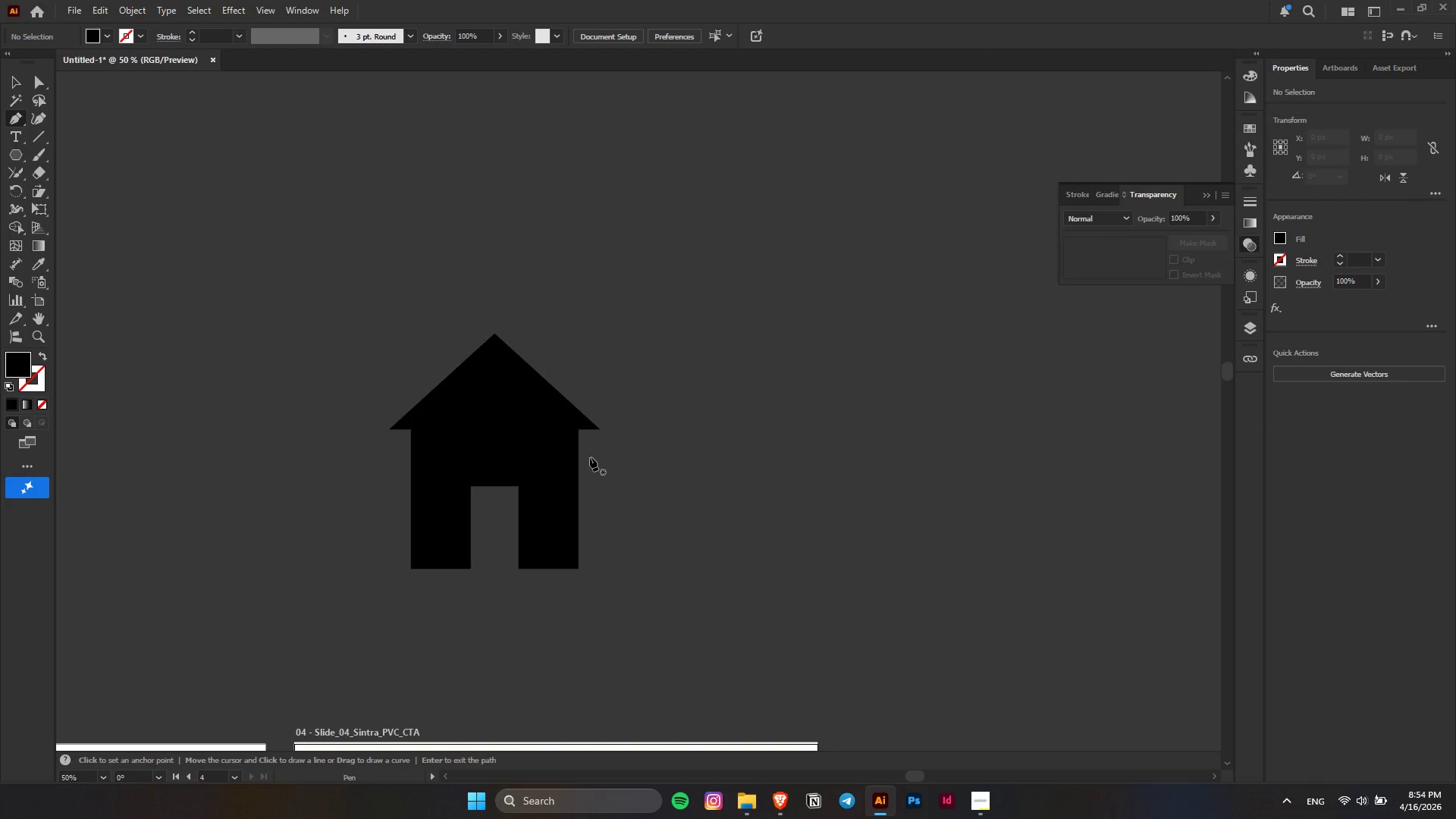 
scroll: coordinate [586, 459], scroll_direction: down, amount: 3.0
 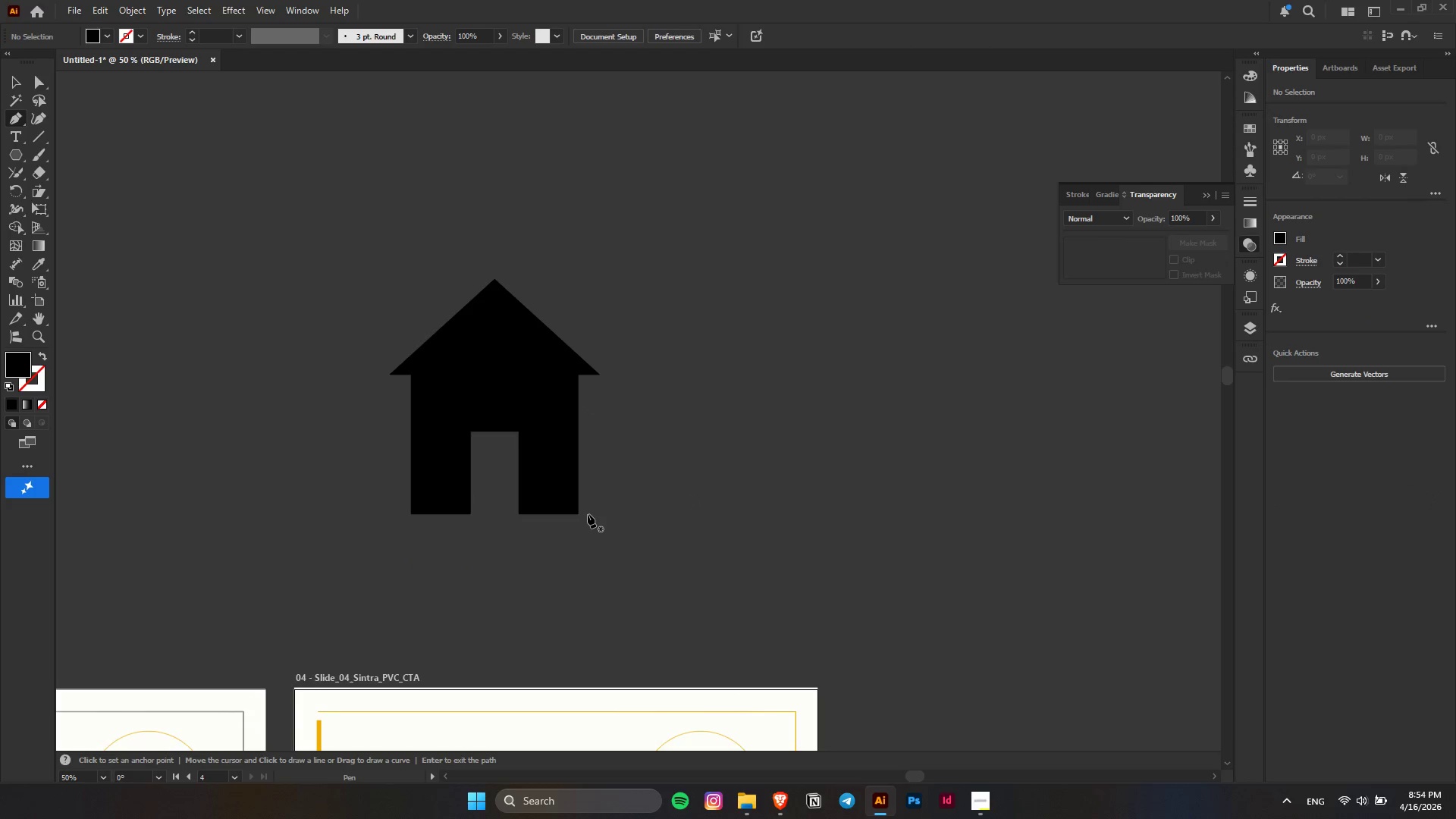 
left_click([580, 513])
 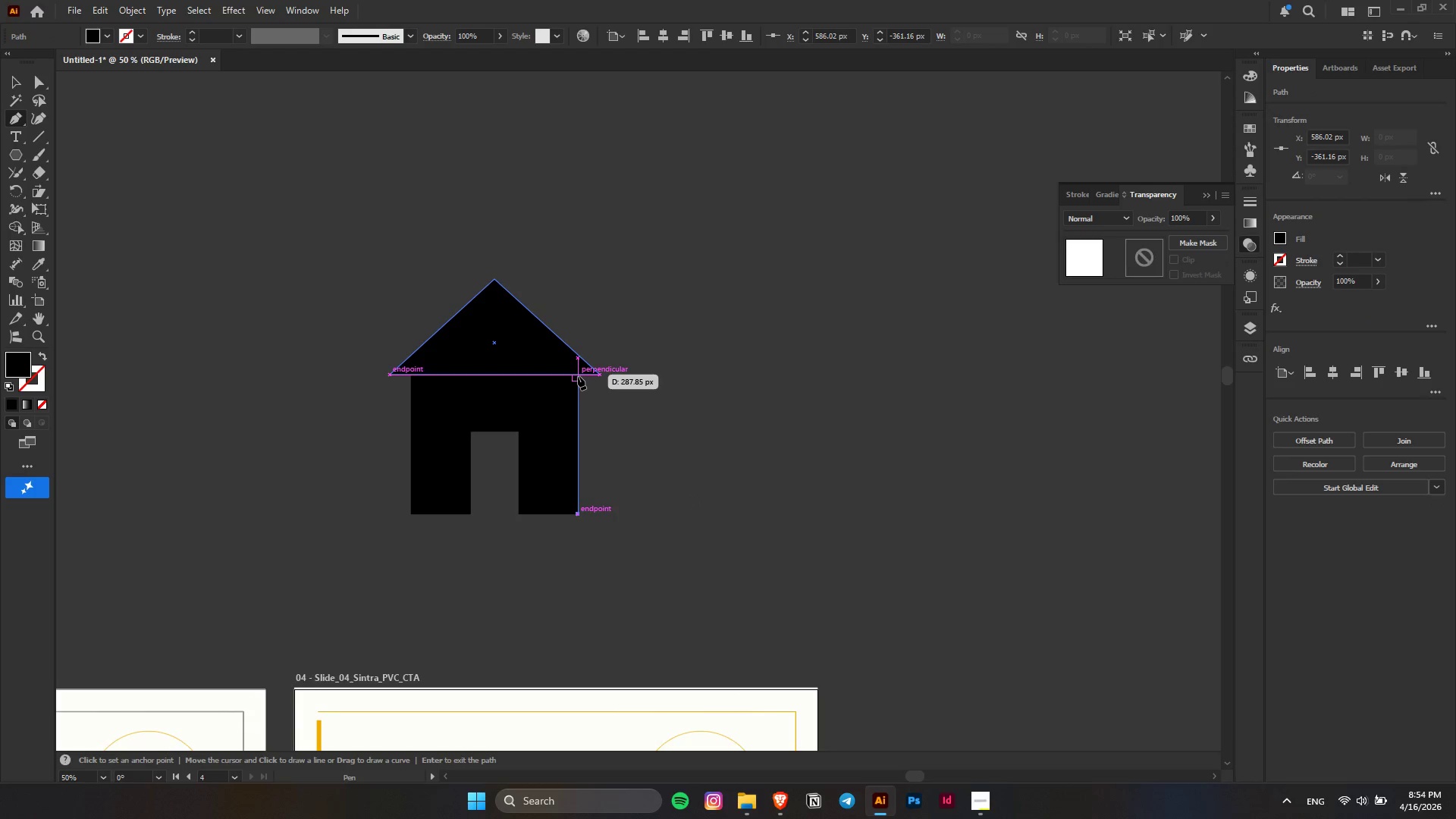 
left_click([578, 375])
 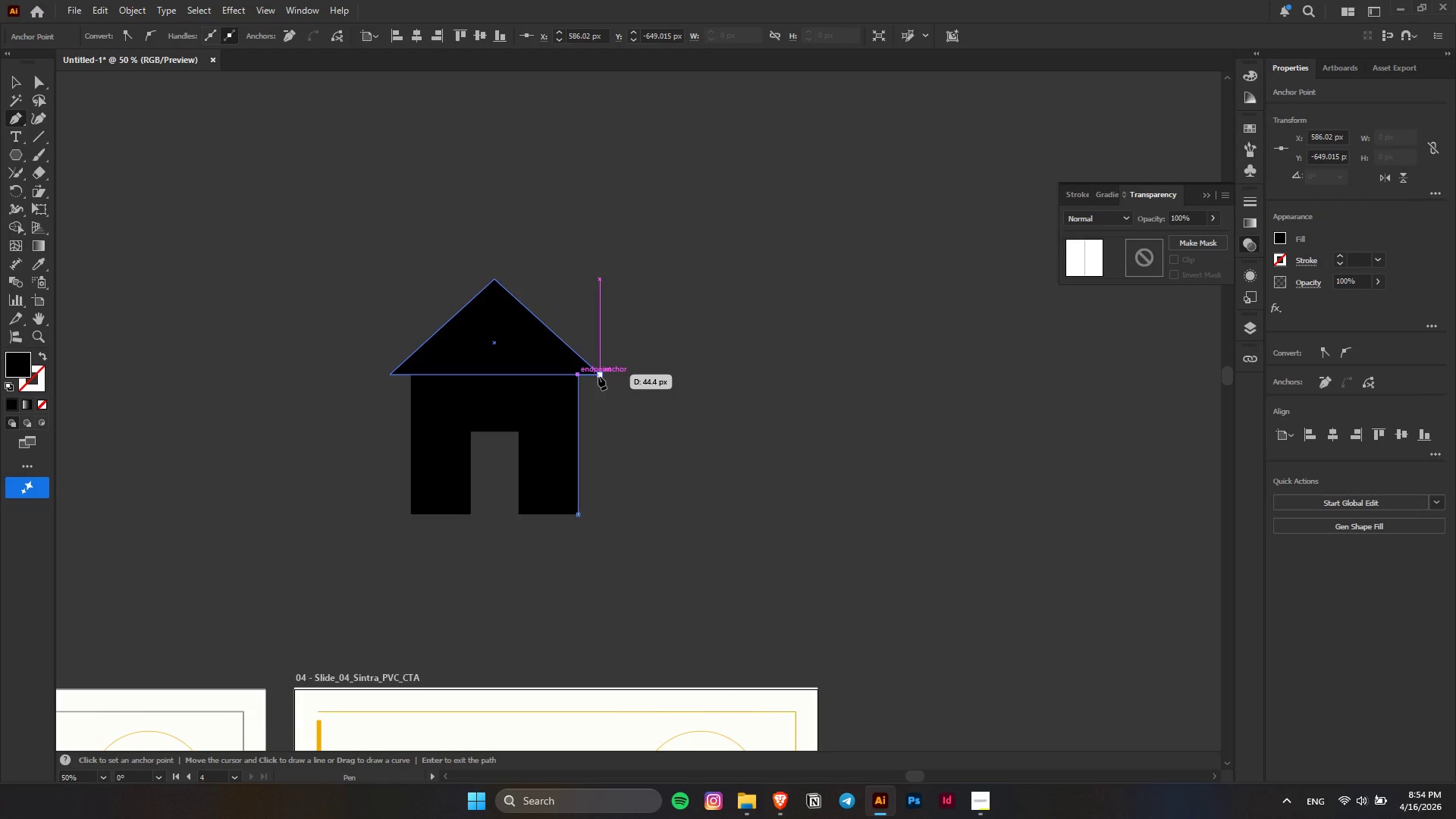 
left_click([598, 376])
 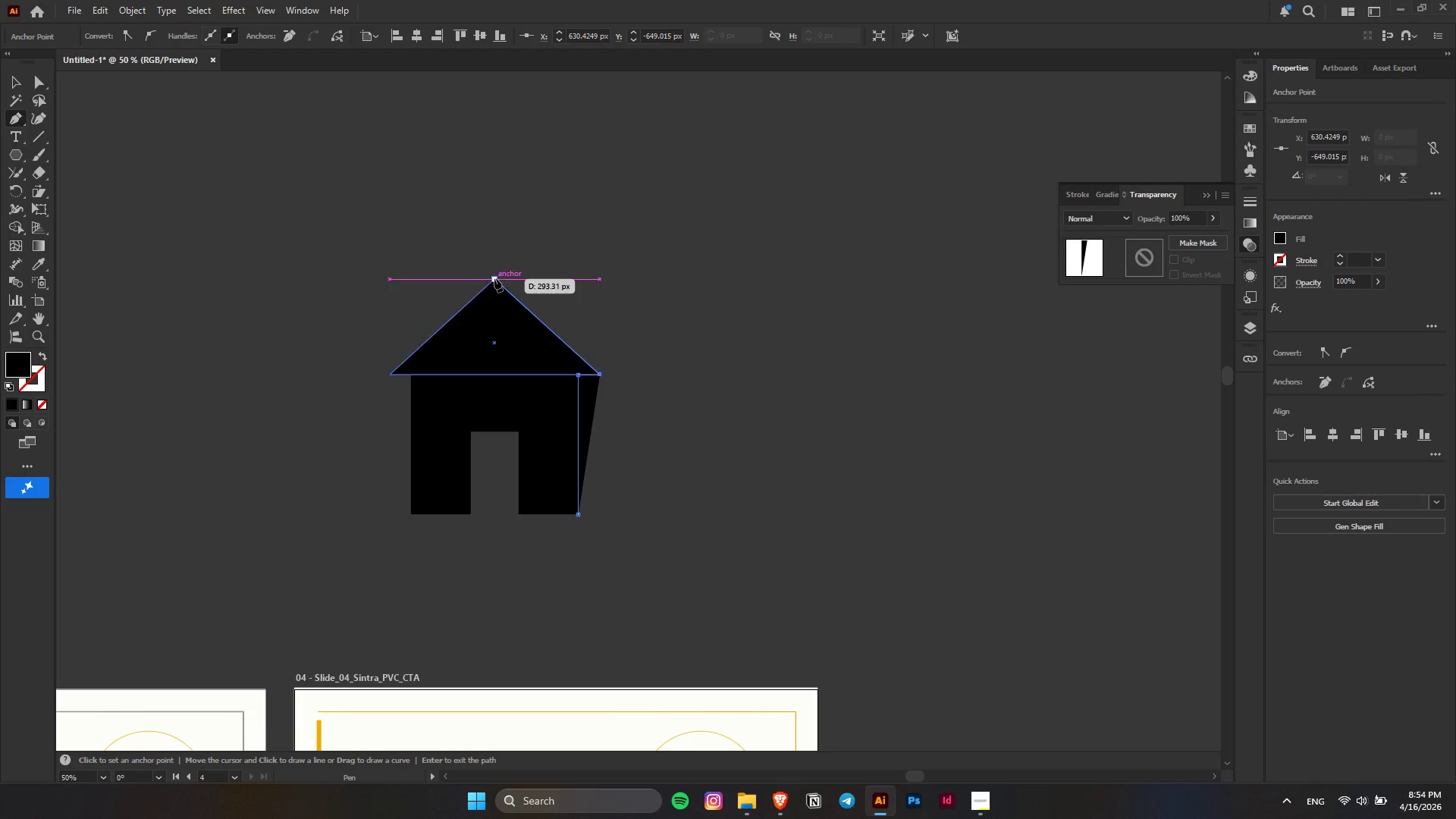 
left_click([495, 278])
 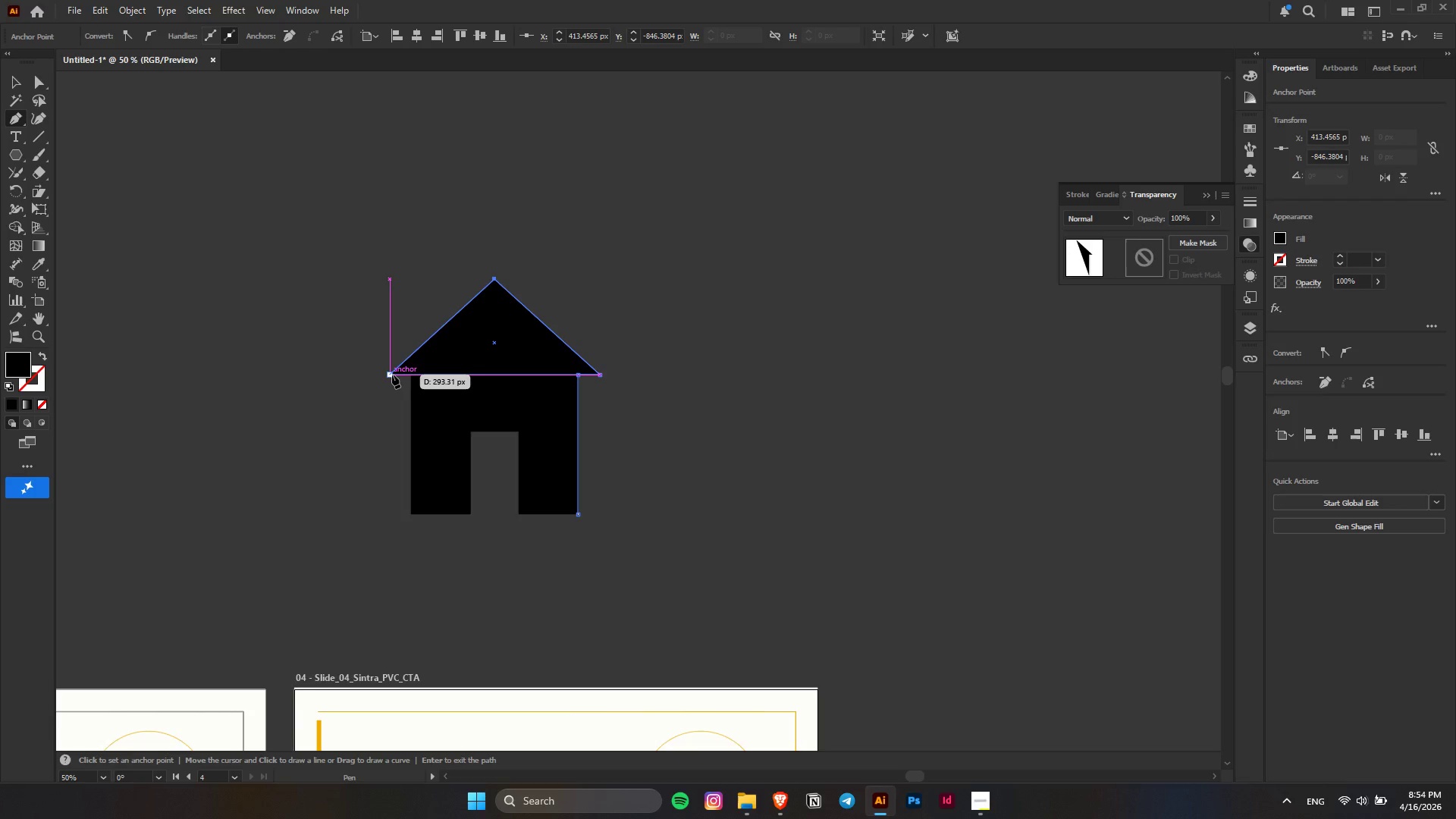 
left_click([392, 374])
 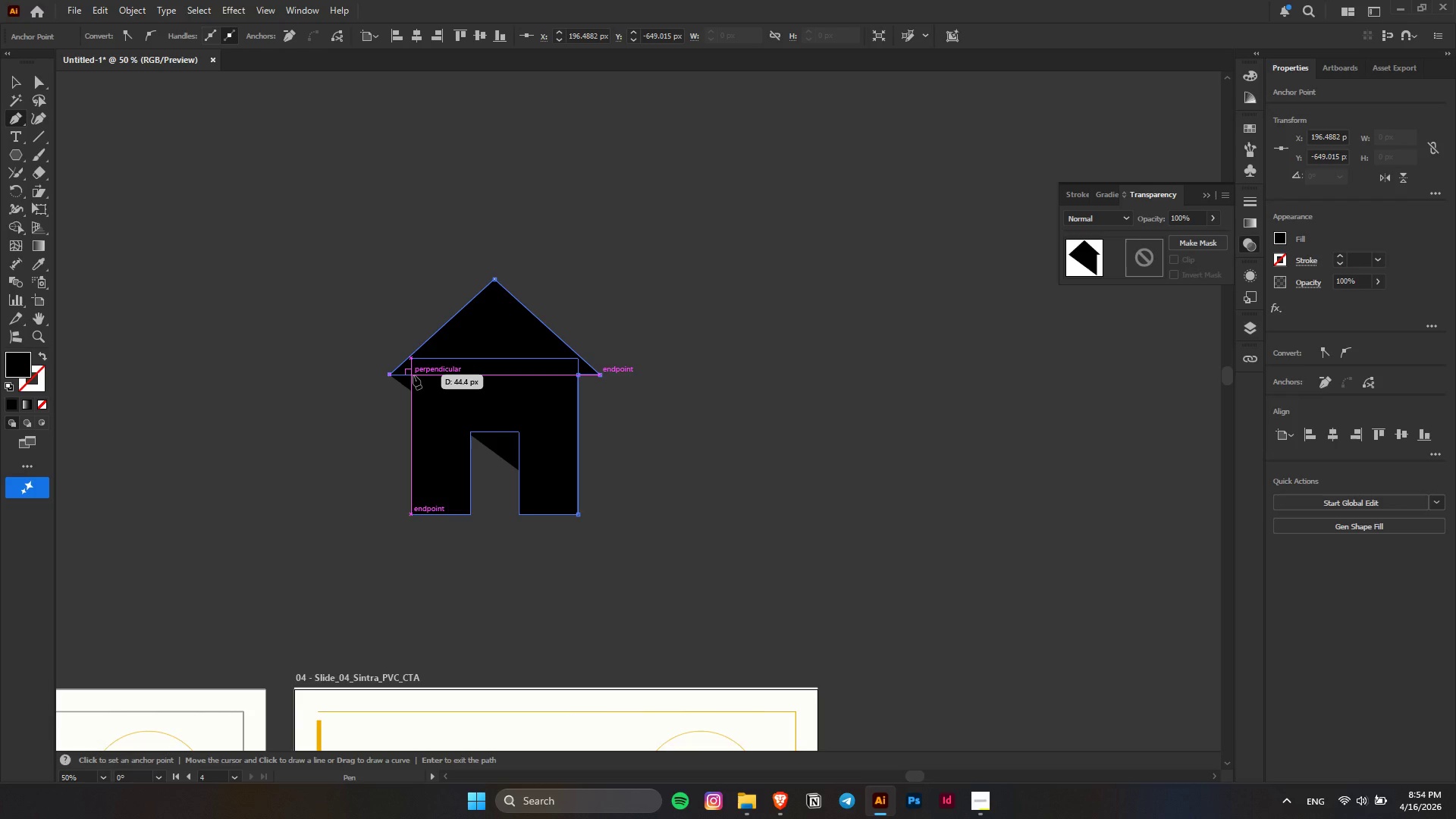 
left_click([413, 375])
 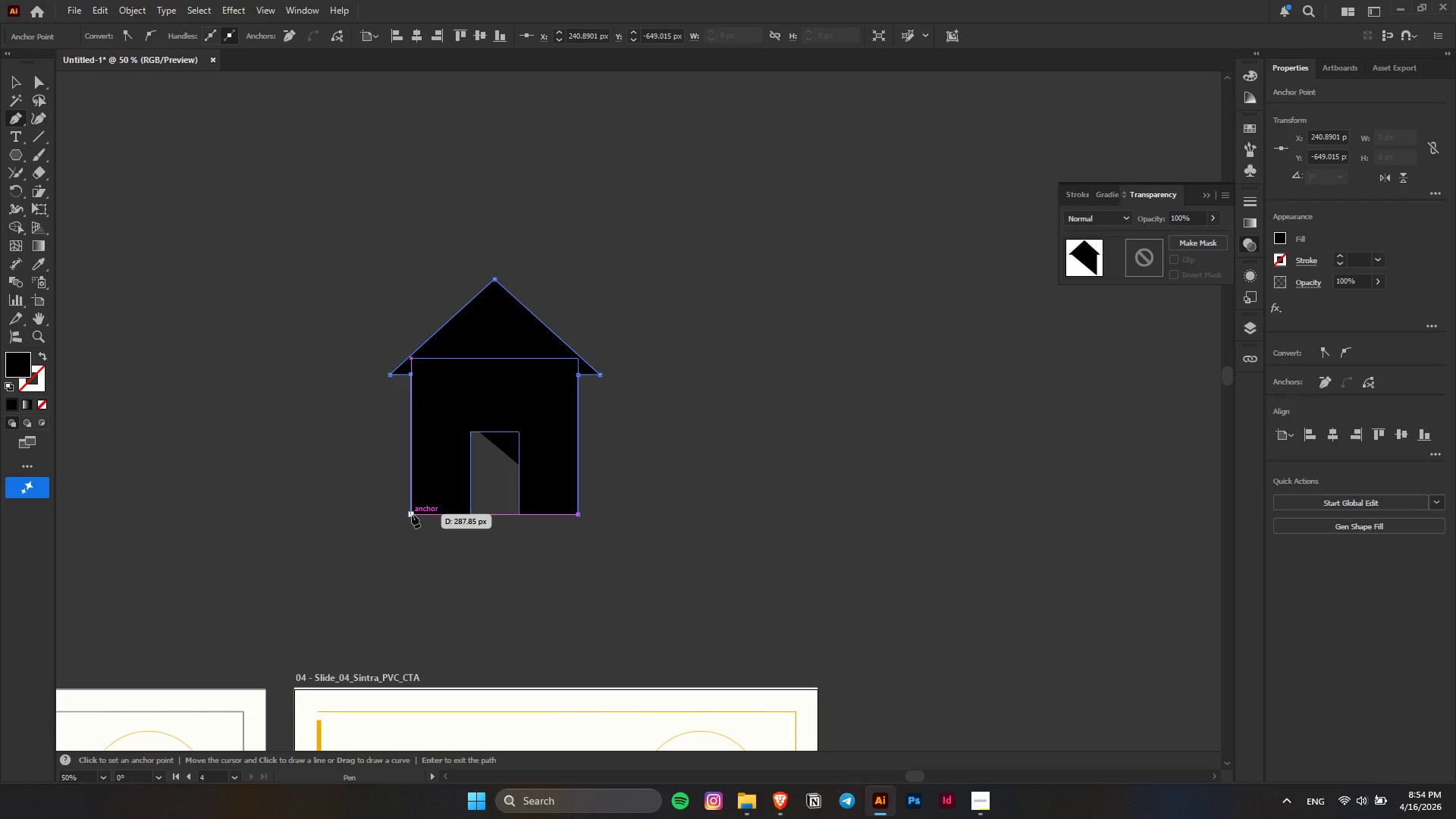 
left_click([412, 514])
 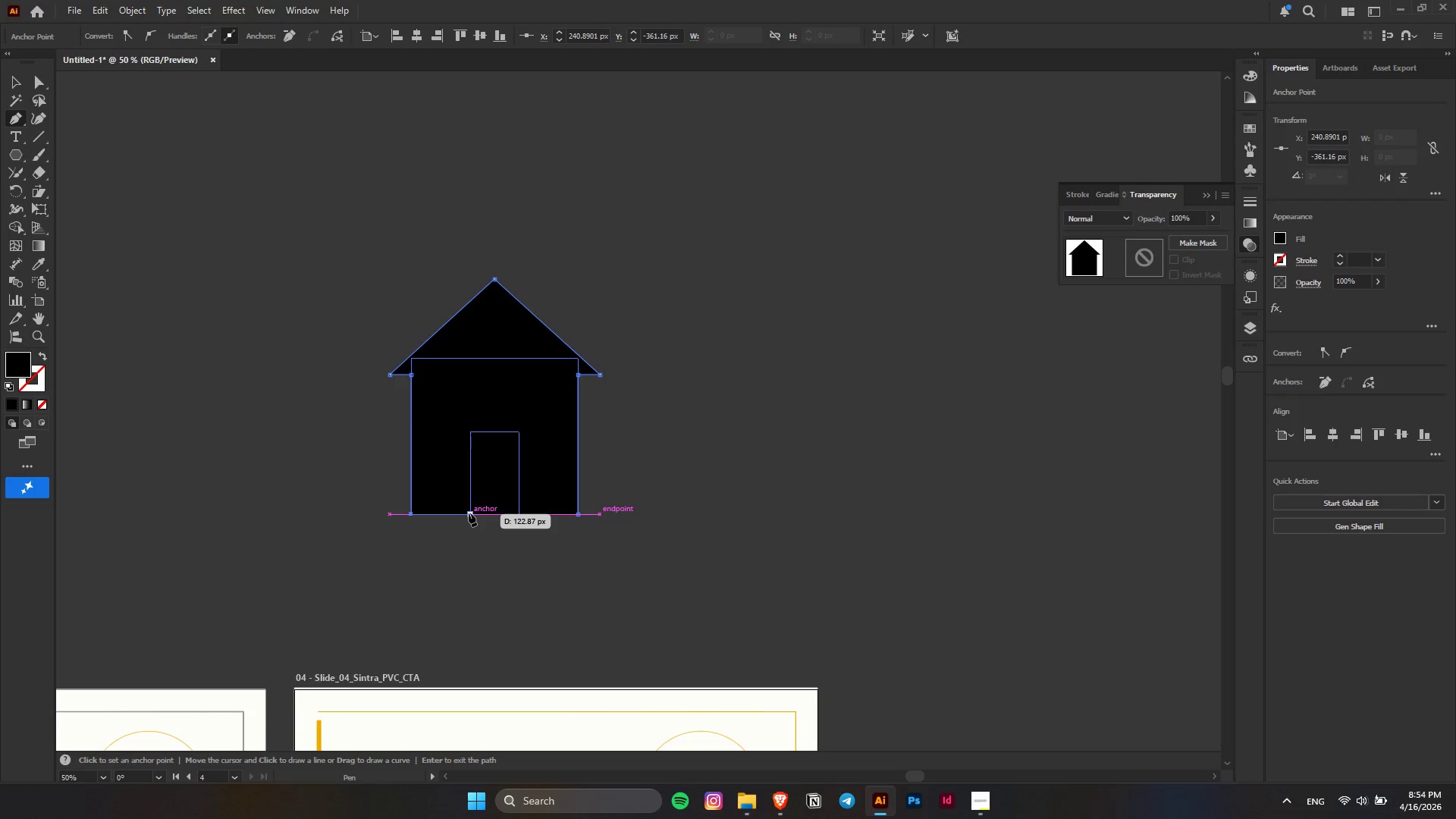 
left_click([469, 513])
 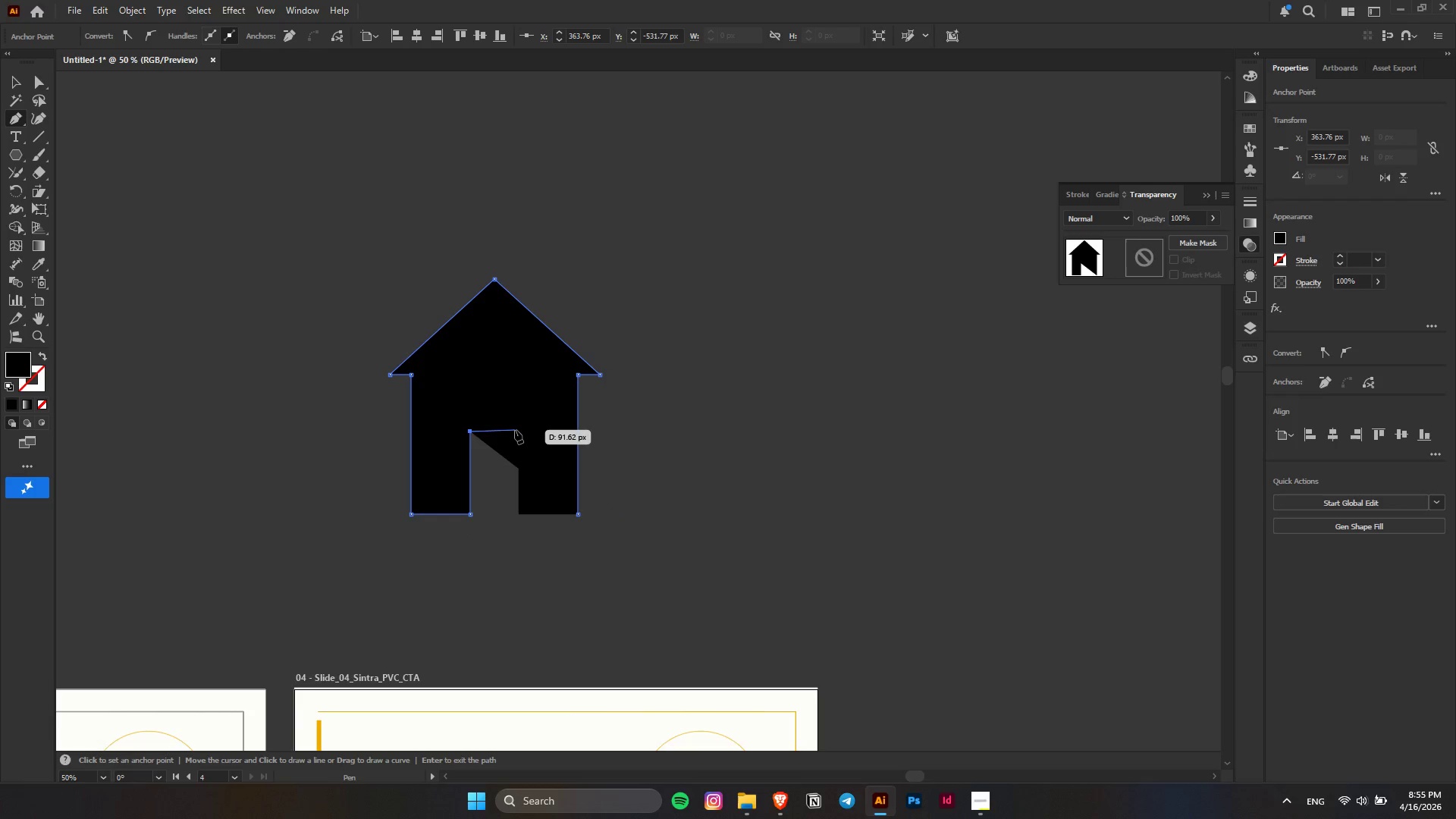 
left_click([521, 430])
 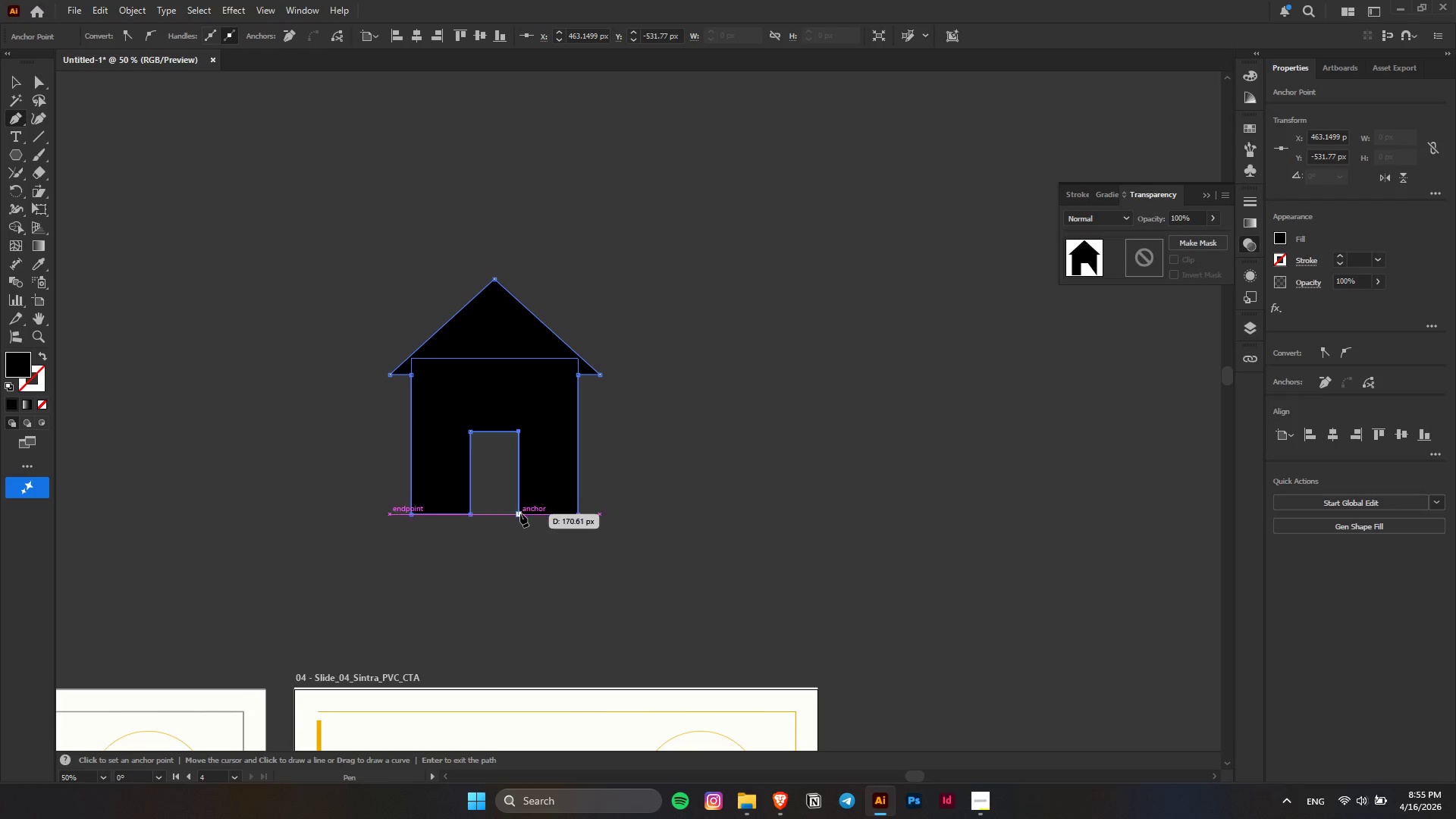 
left_click([520, 514])
 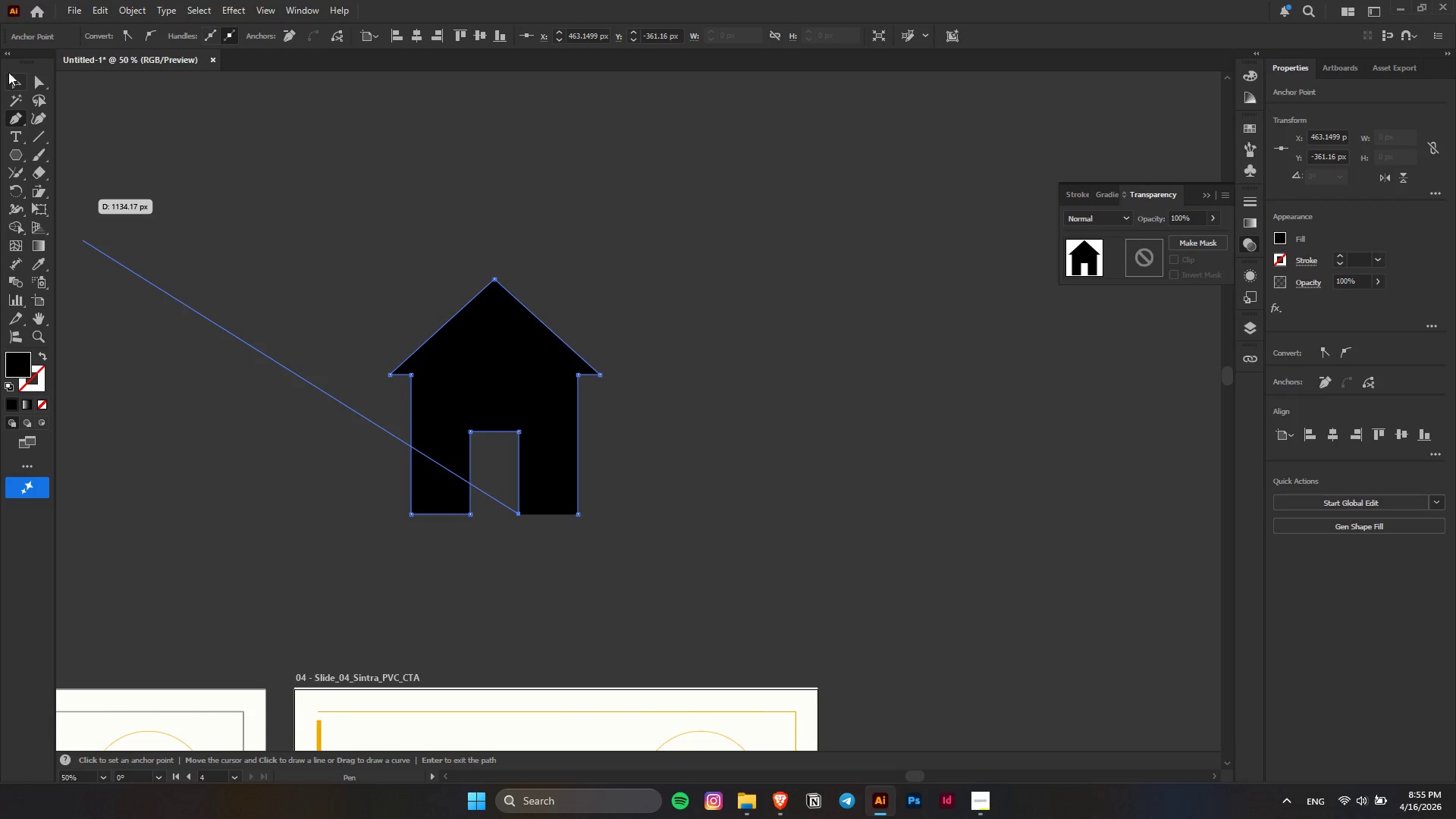 
left_click([16, 85])
 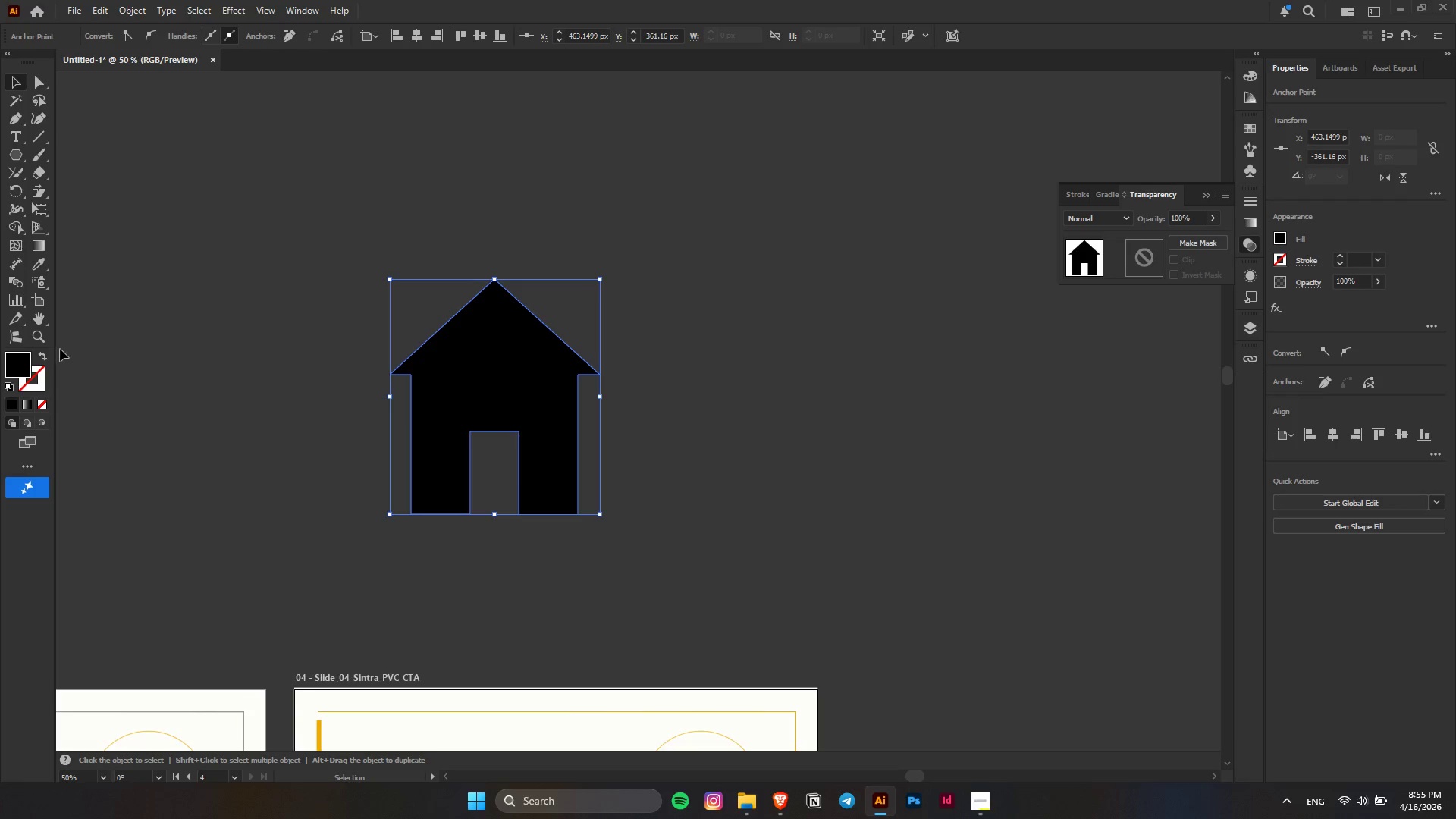 
left_click([44, 353])
 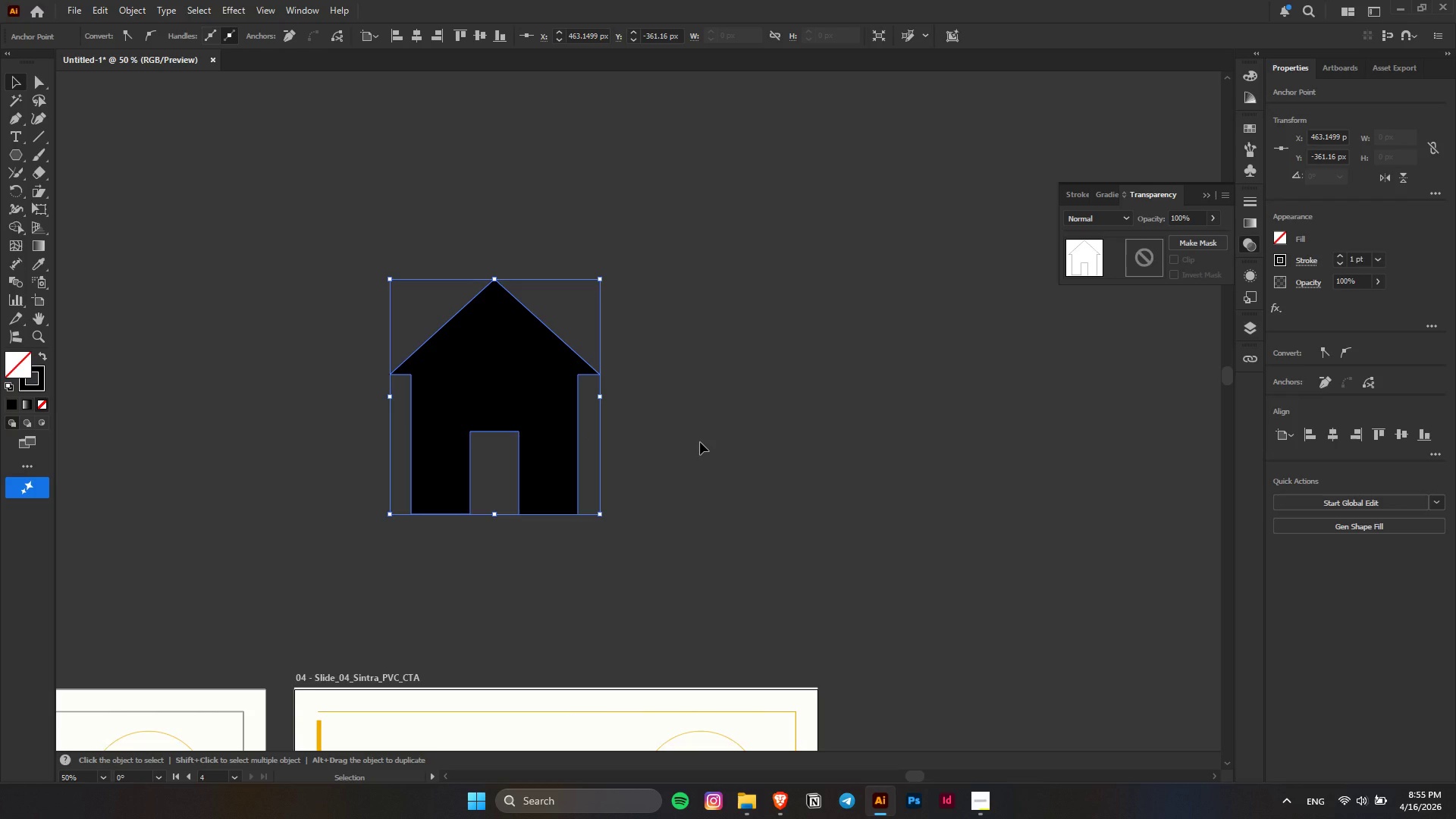 
wait(10.72)
 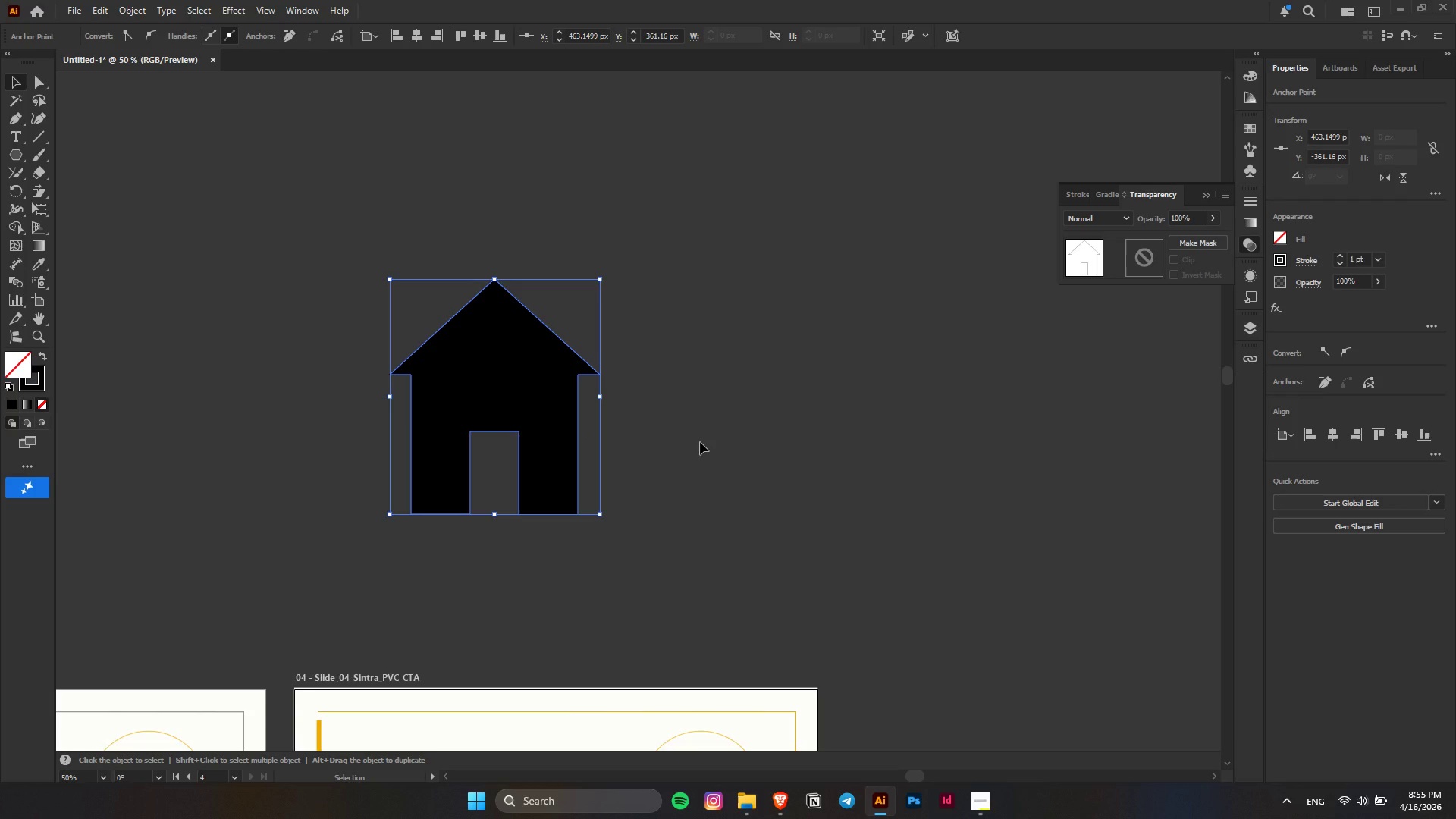 
left_click_drag(start_coordinate=[492, 277], to_coordinate=[492, 324])
 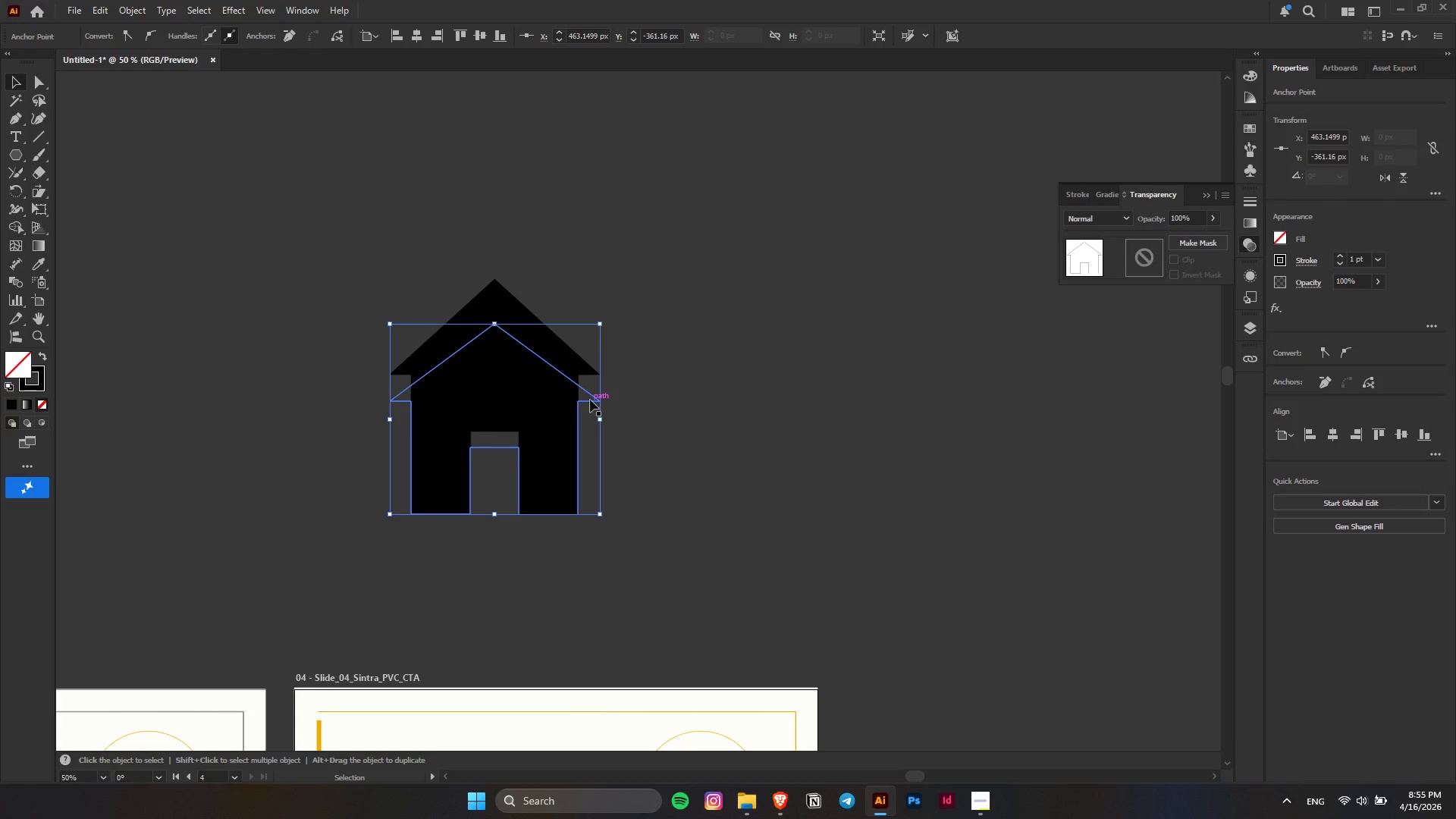 
left_click_drag(start_coordinate=[590, 400], to_coordinate=[812, 462])
 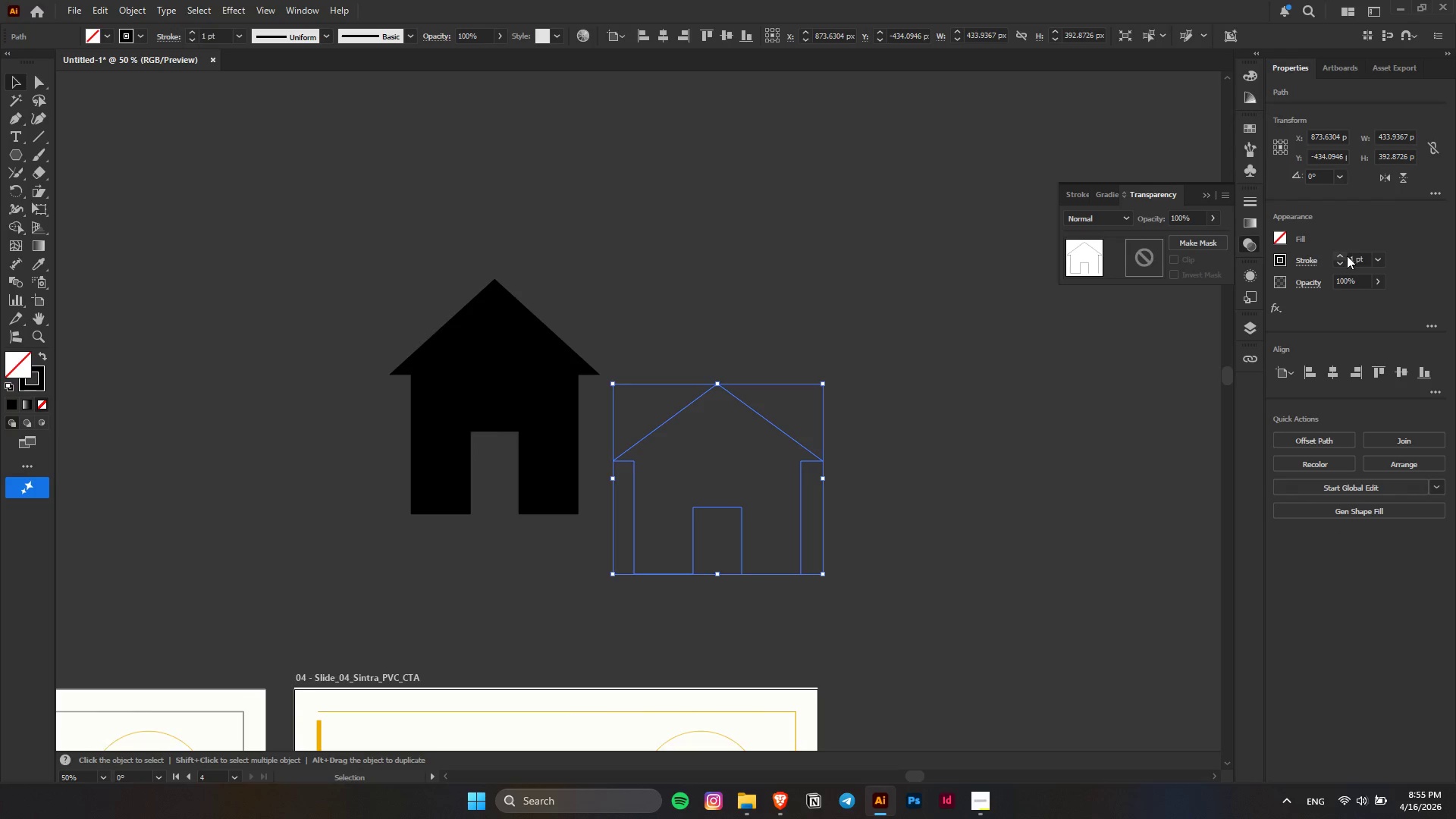 
scroll: coordinate [1355, 256], scroll_direction: up, amount: 15.0
 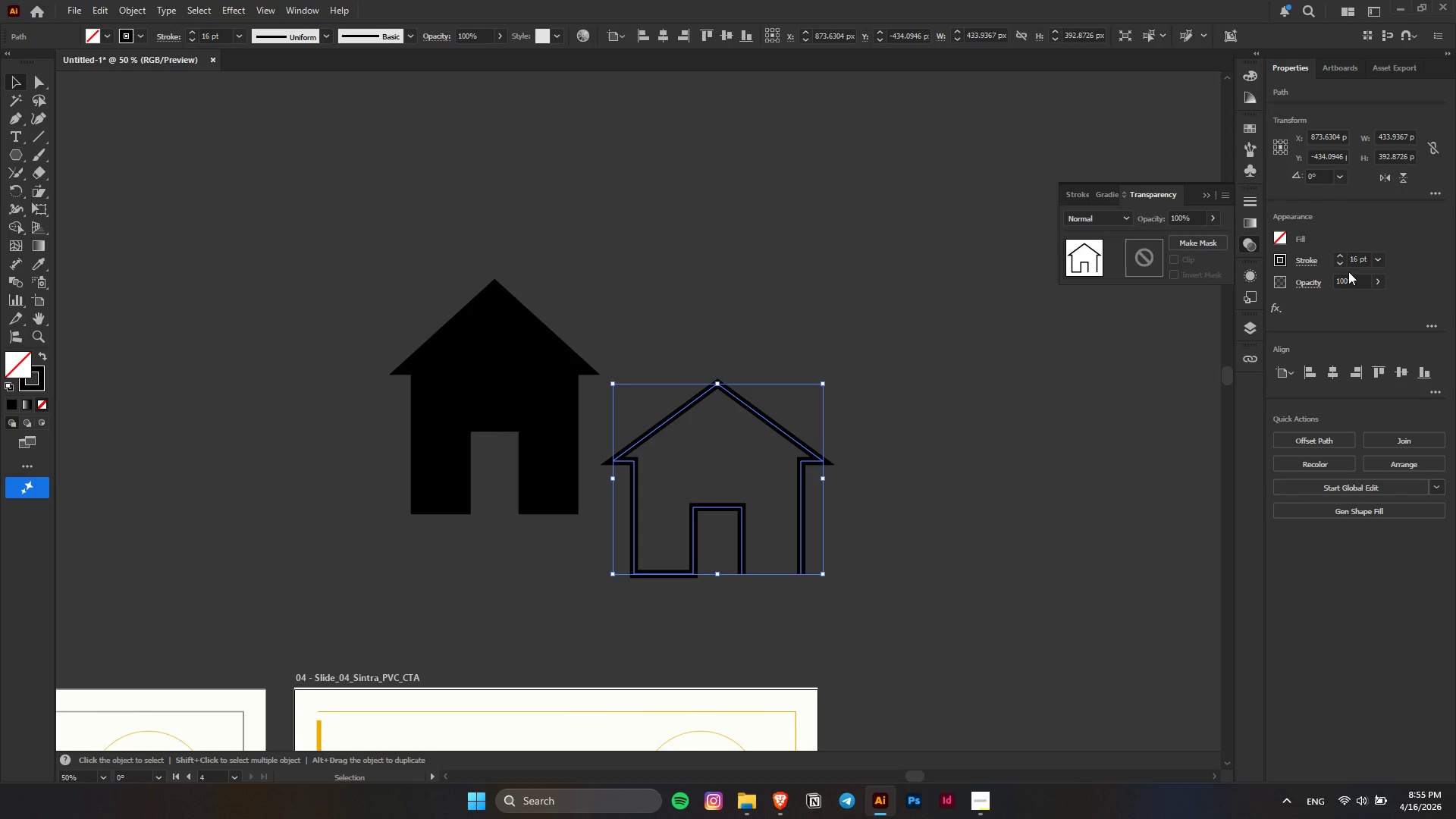 
scroll: coordinate [1362, 264], scroll_direction: down, amount: 3.0
 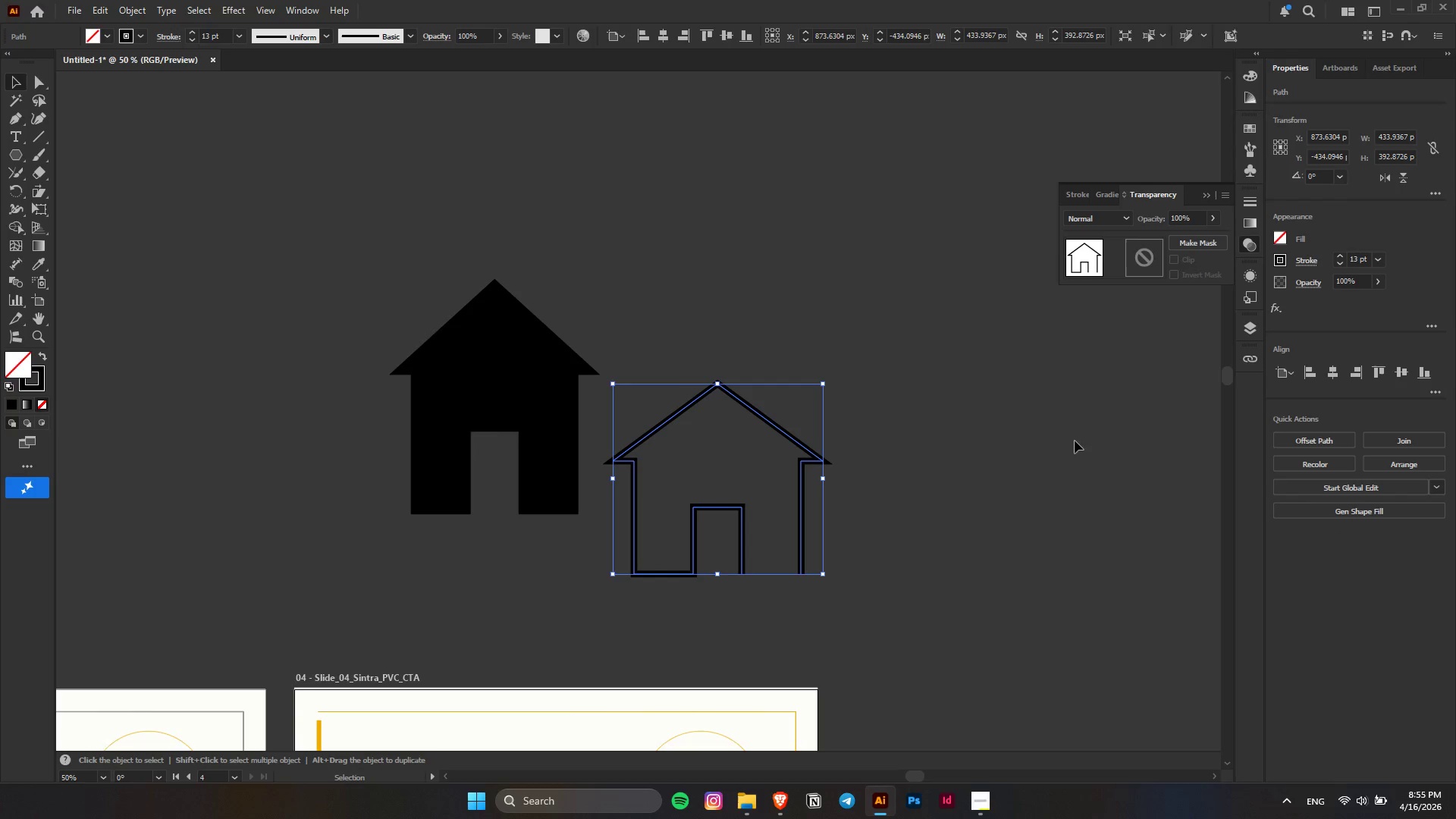 
left_click([1048, 441])
 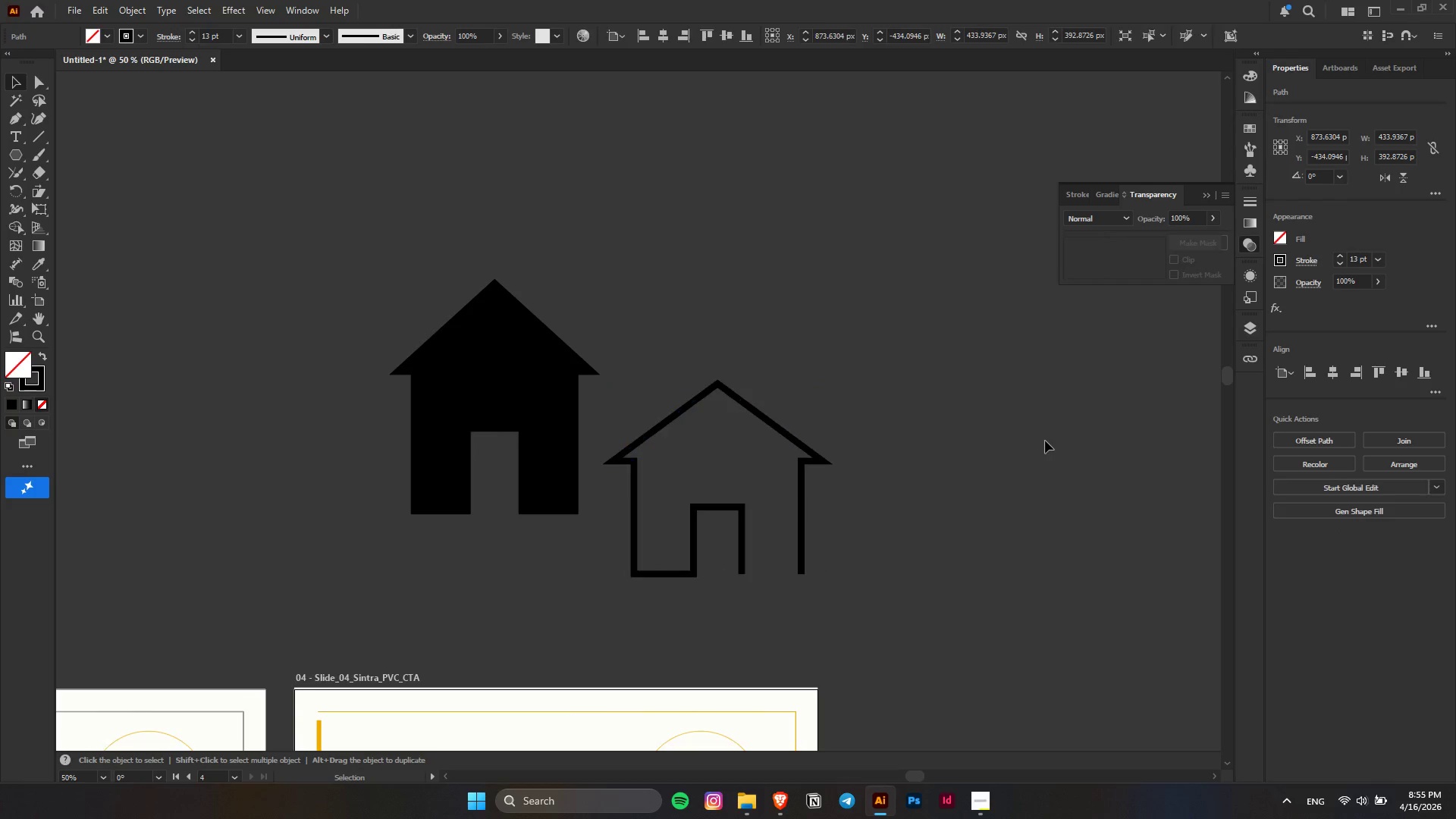 
key(Alt+AltLeft)
 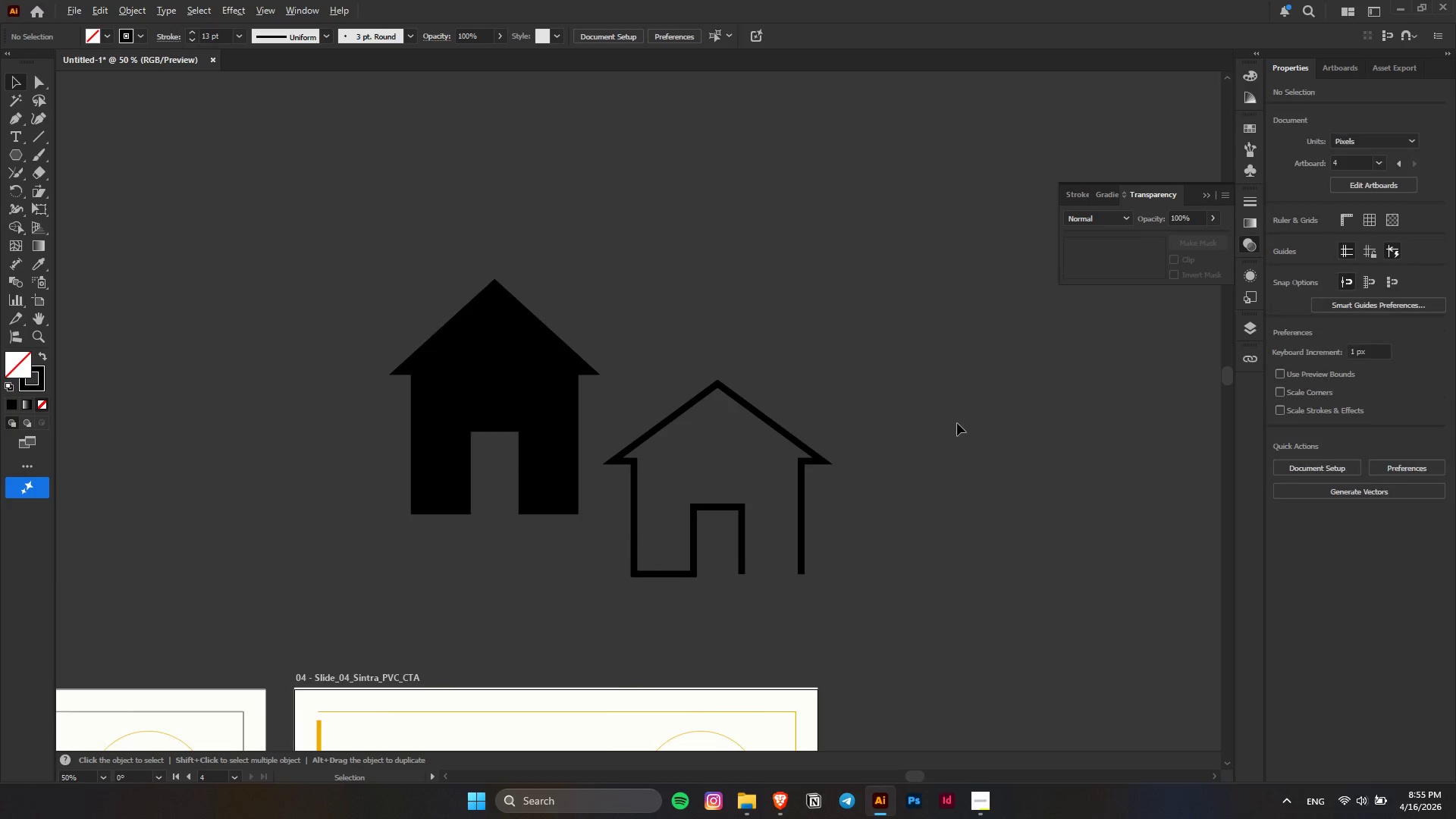 
hold_key(key=AltLeft, duration=0.33)
scroll: coordinate [859, 455], scroll_direction: up, amount: 1.0
 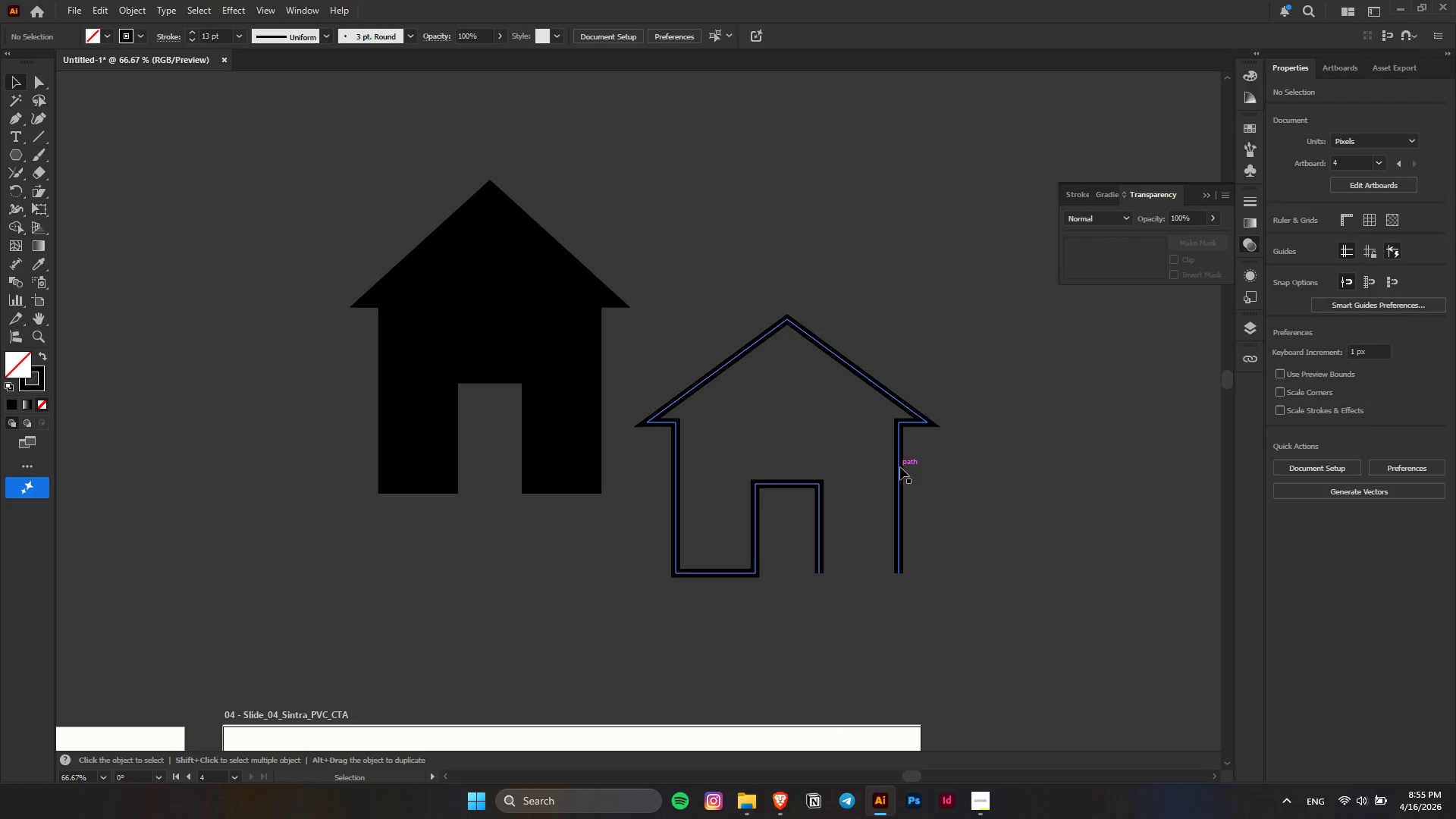 
left_click([900, 467])
 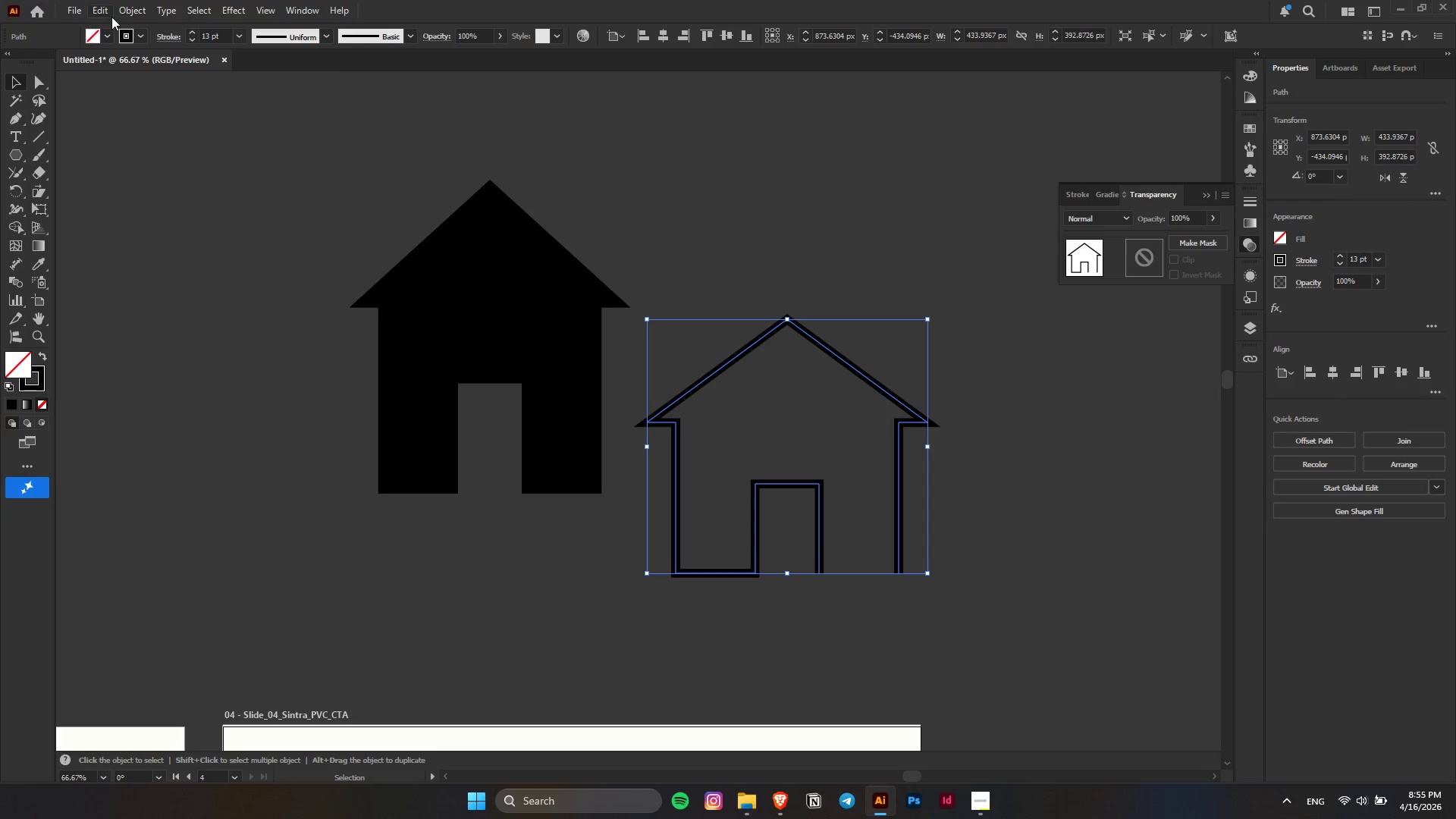 
left_click([130, 9])
 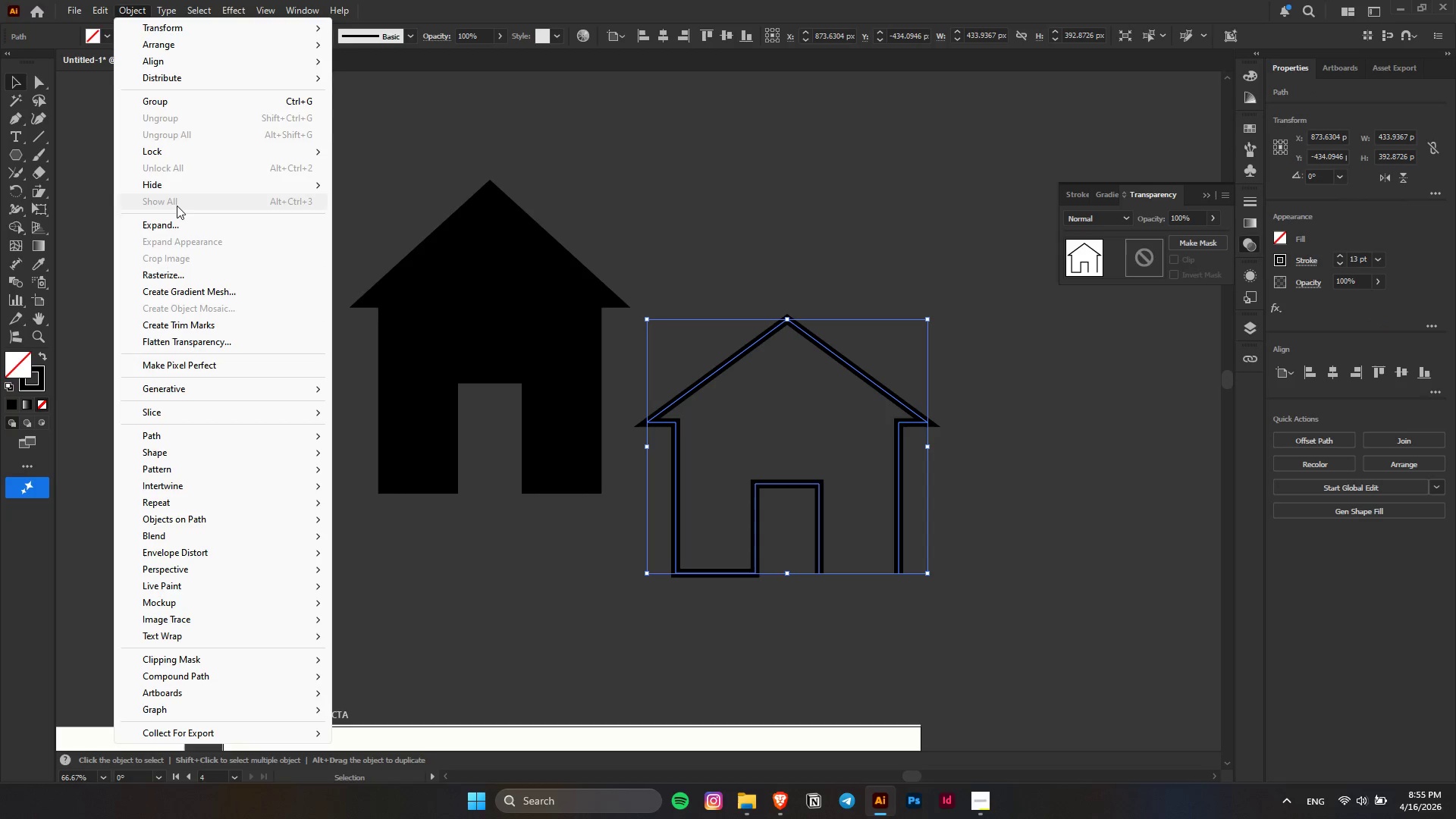 
left_click([179, 219])
 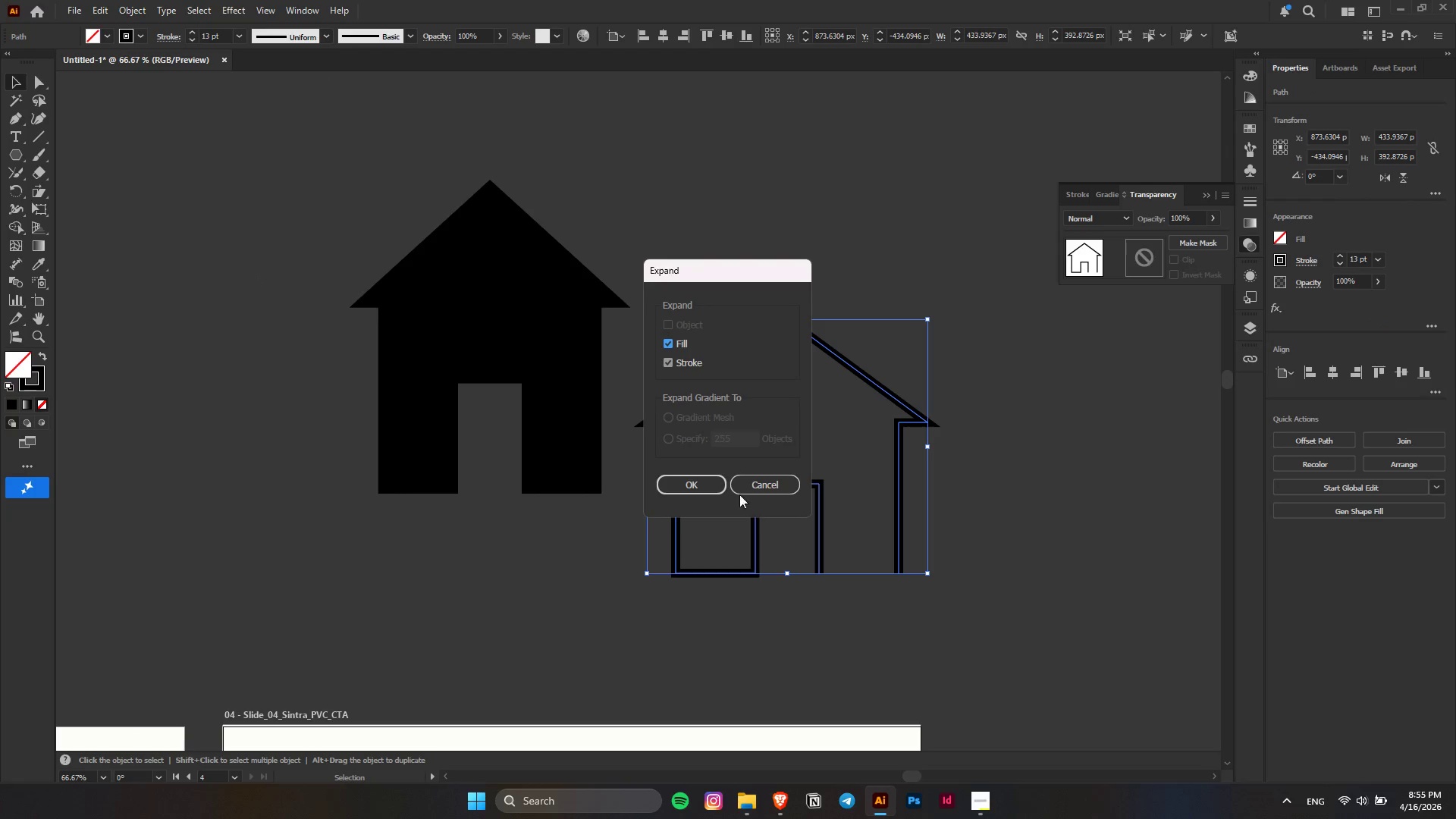 
left_click([704, 488])
 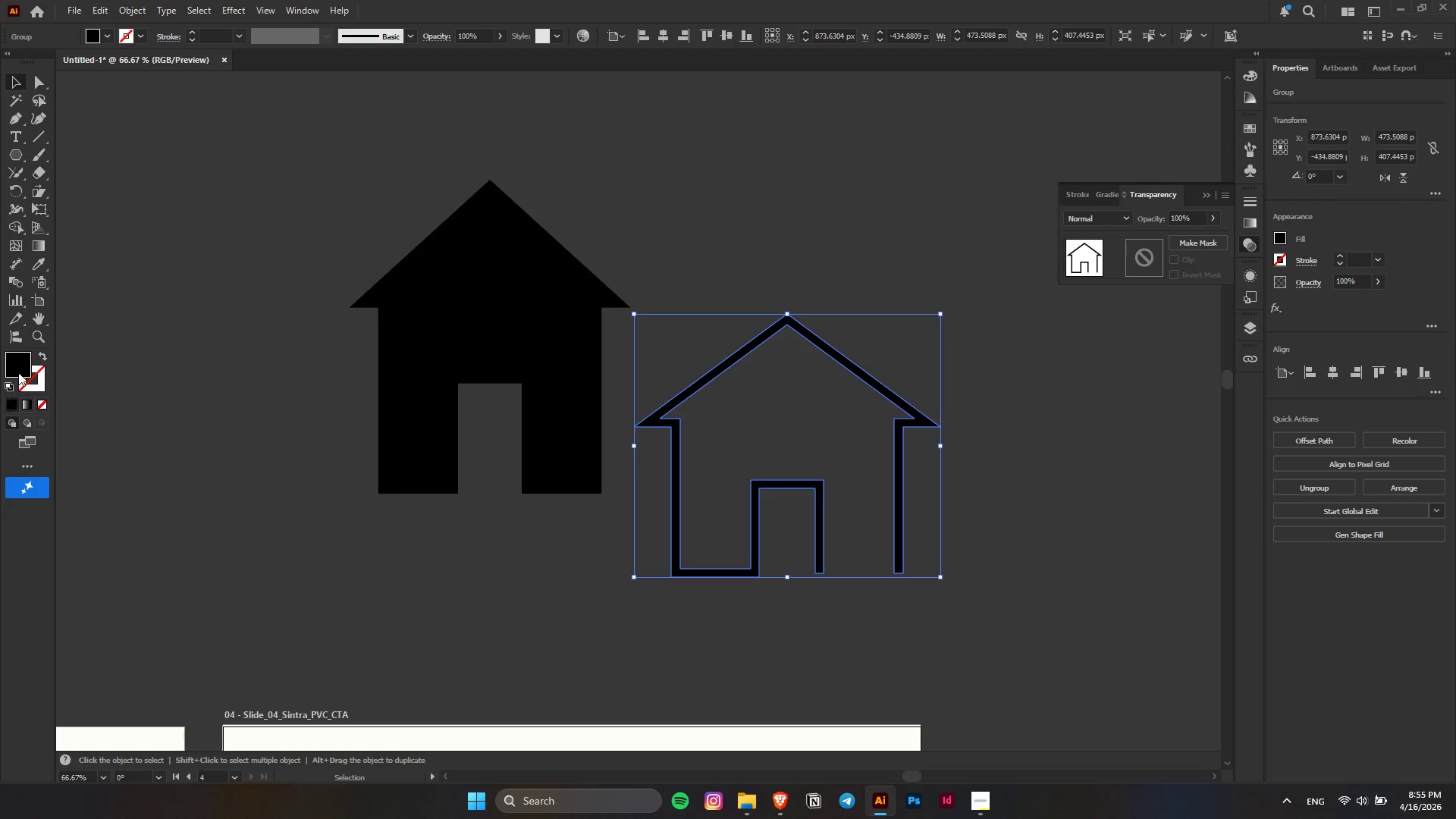 
left_click([41, 357])
 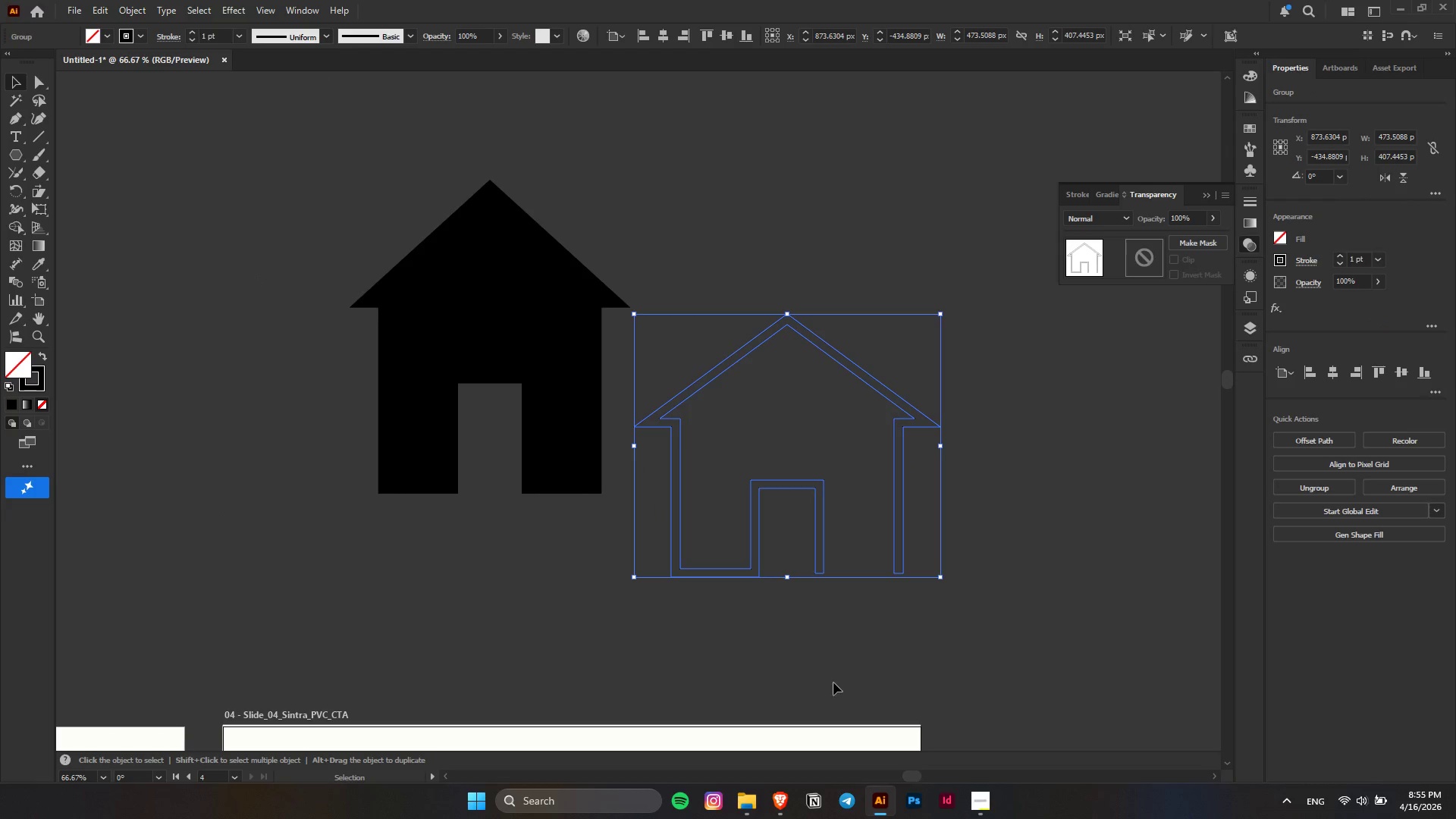 
left_click([833, 682])
 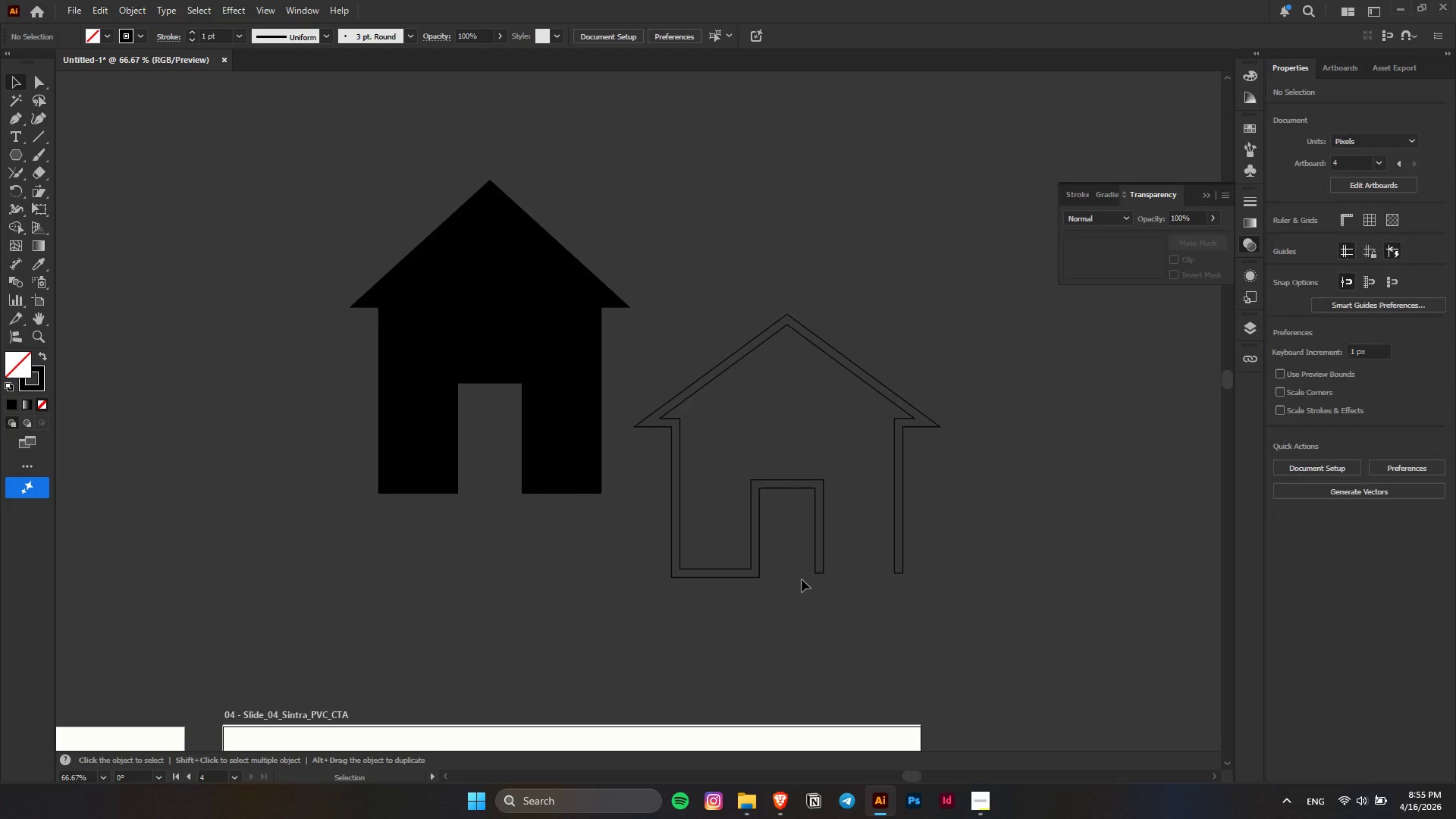 
scroll: coordinate [802, 579], scroll_direction: down, amount: 5.0
 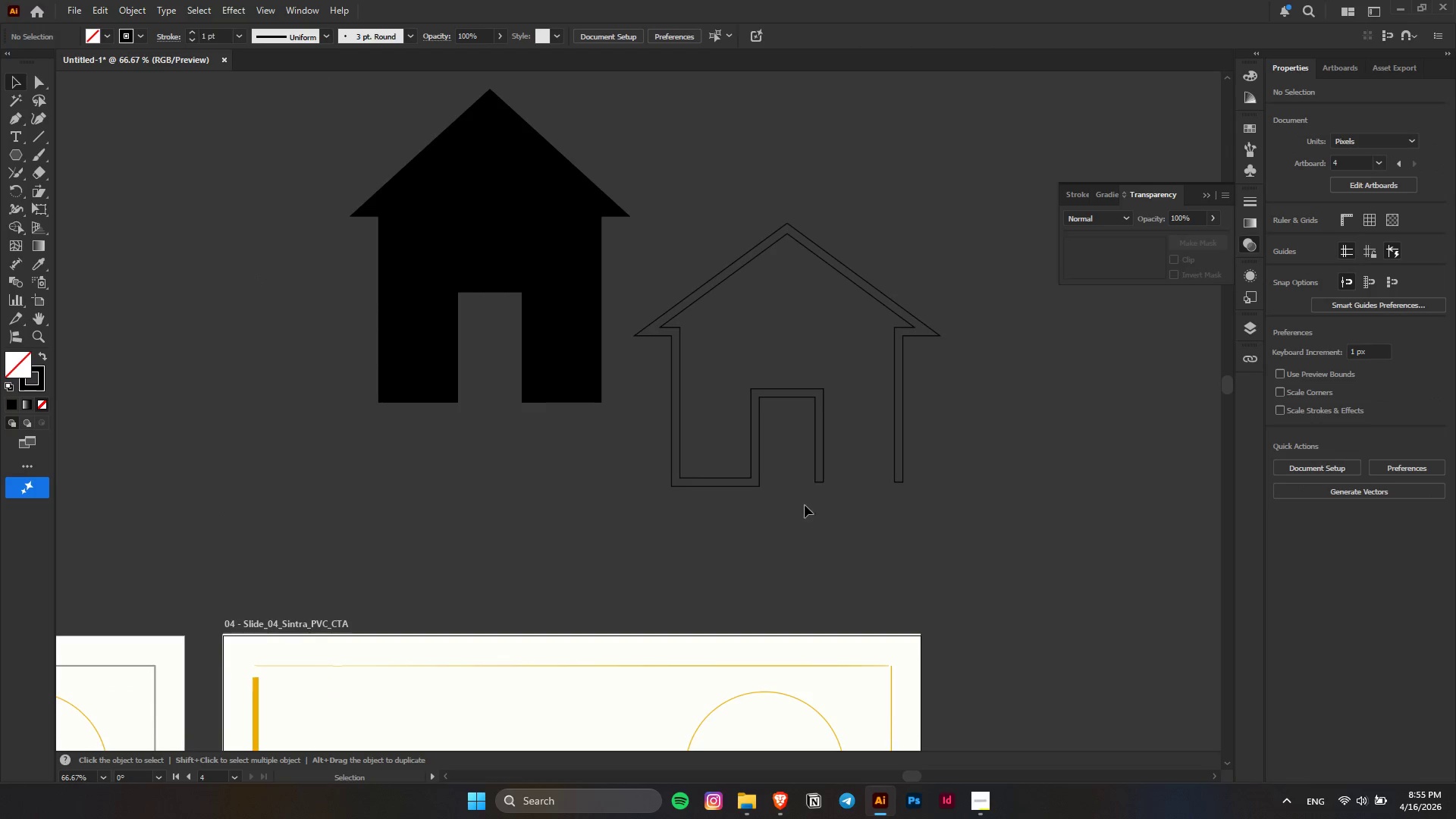 
key(Alt+AltLeft)
 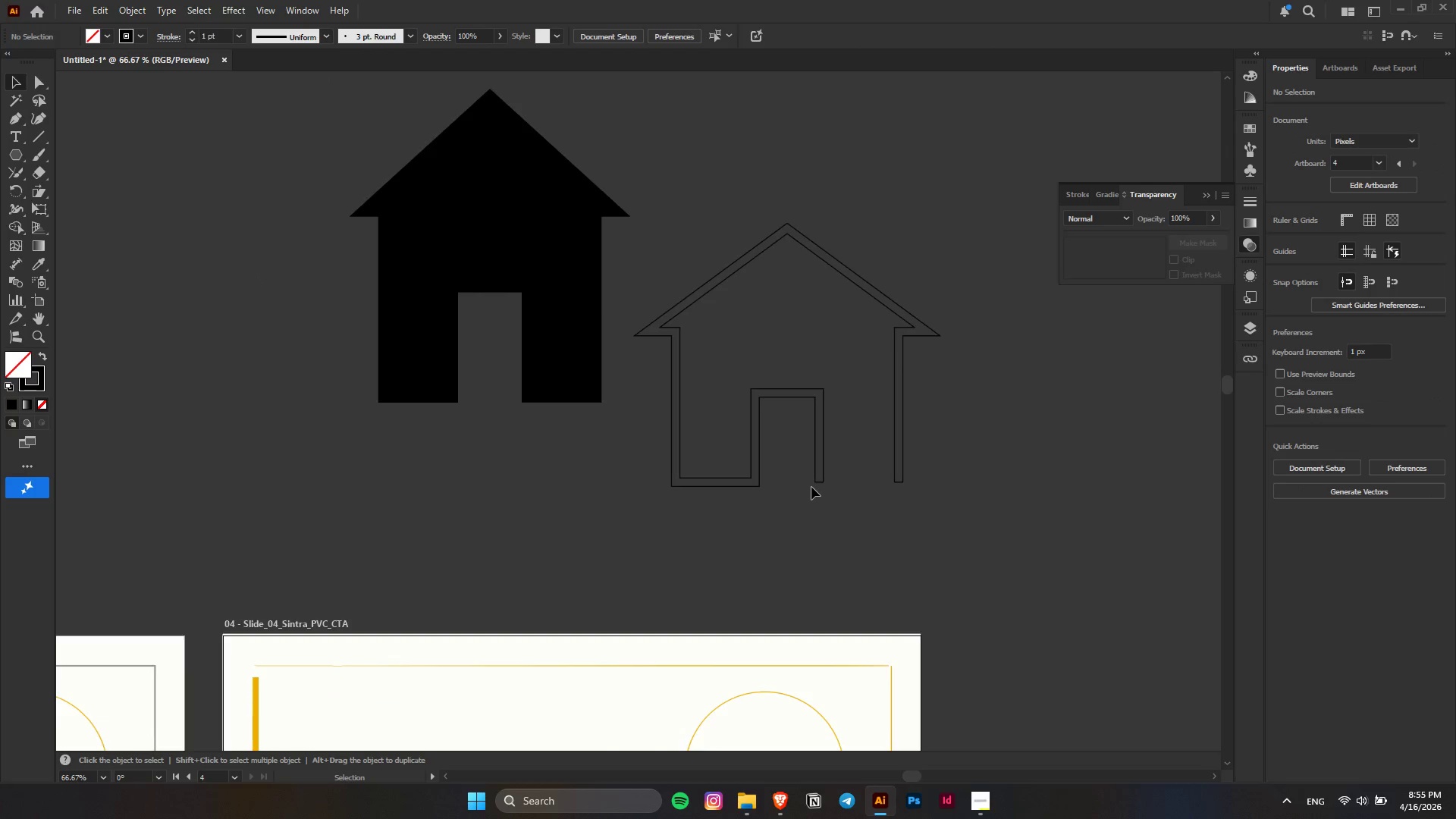 
scroll: coordinate [811, 487], scroll_direction: down, amount: 2.0
 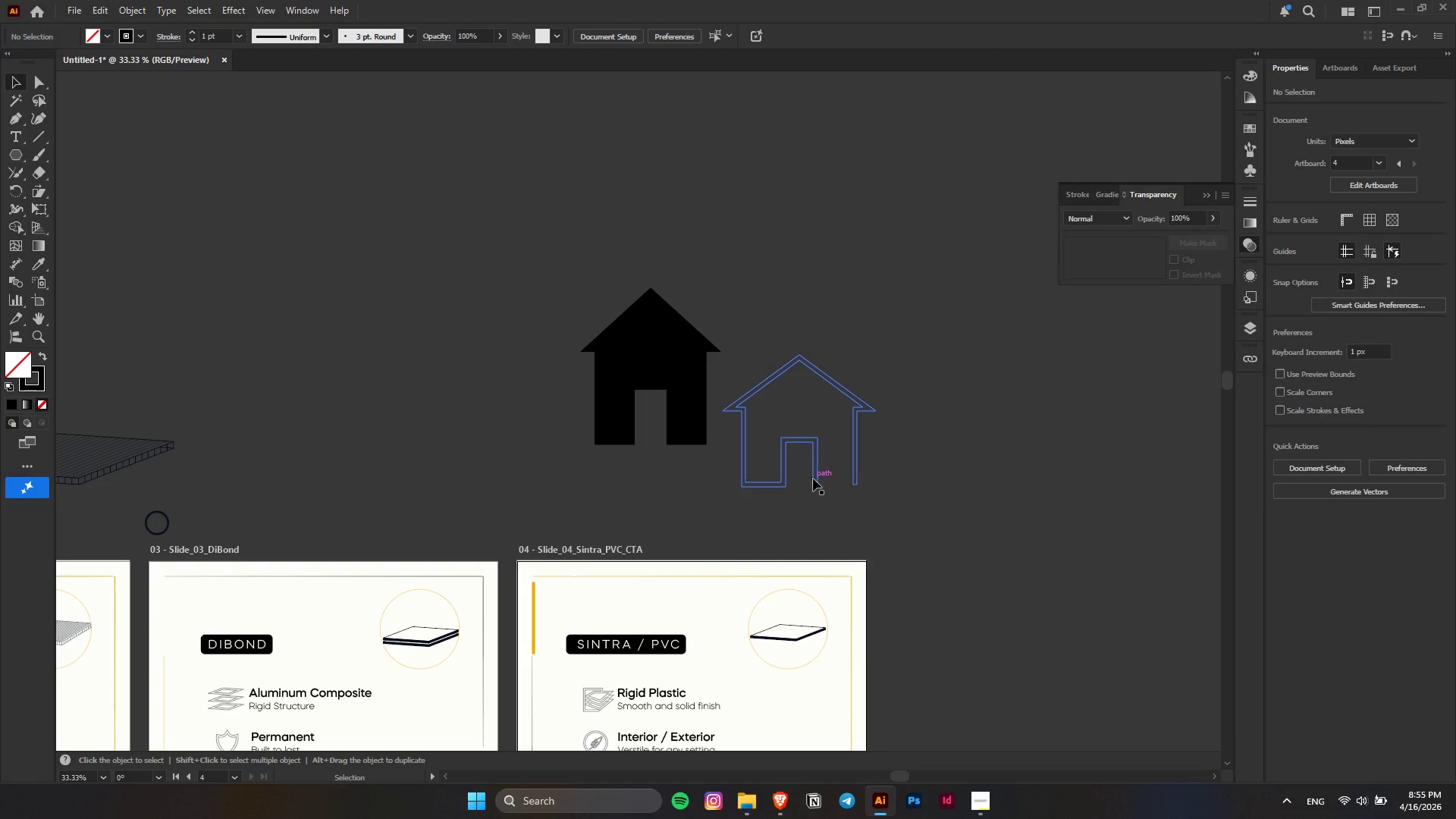 
left_click_drag(start_coordinate=[813, 478], to_coordinate=[623, 666])
 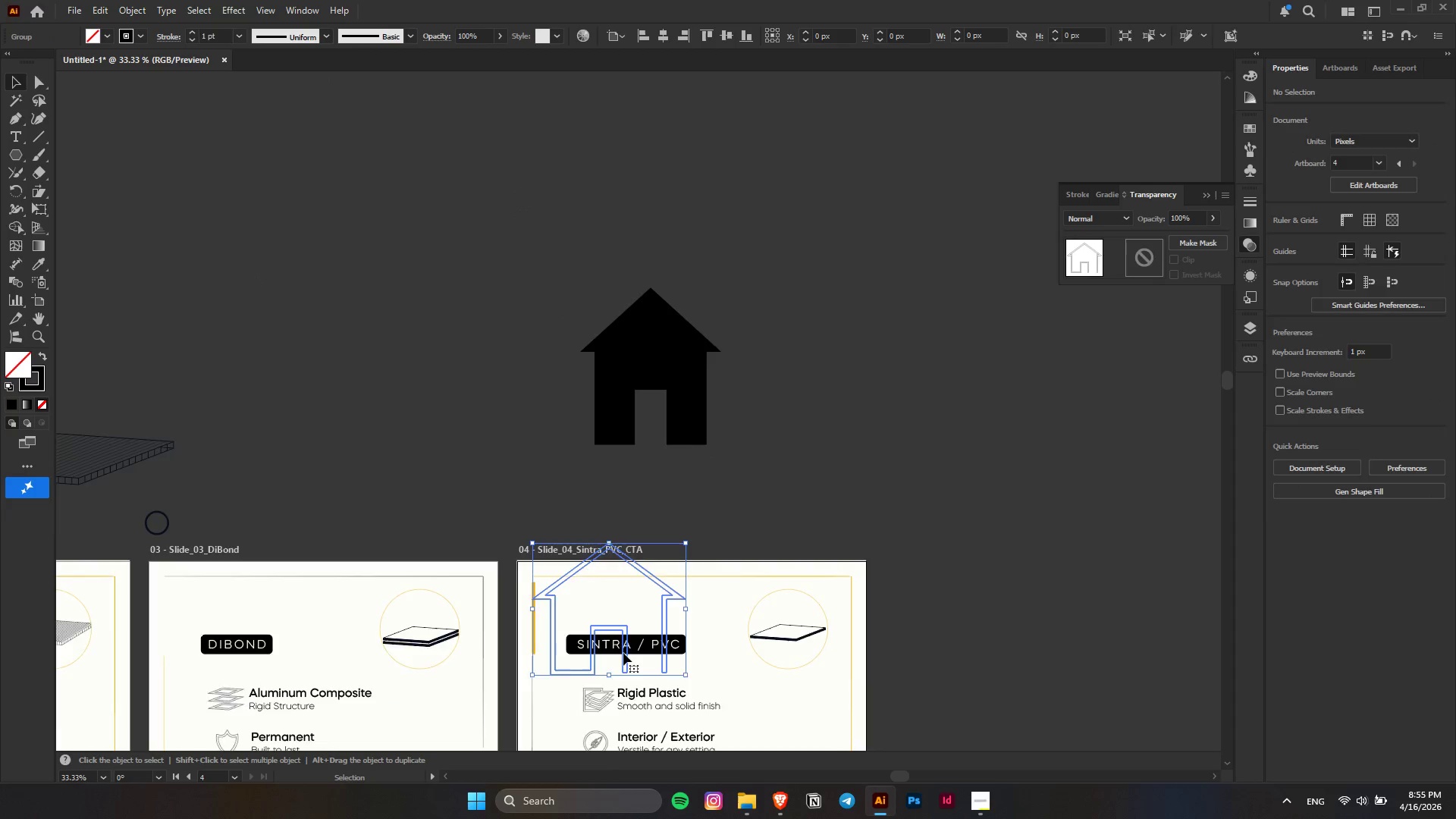 
hold_key(key=ShiftLeft, duration=2.19)
 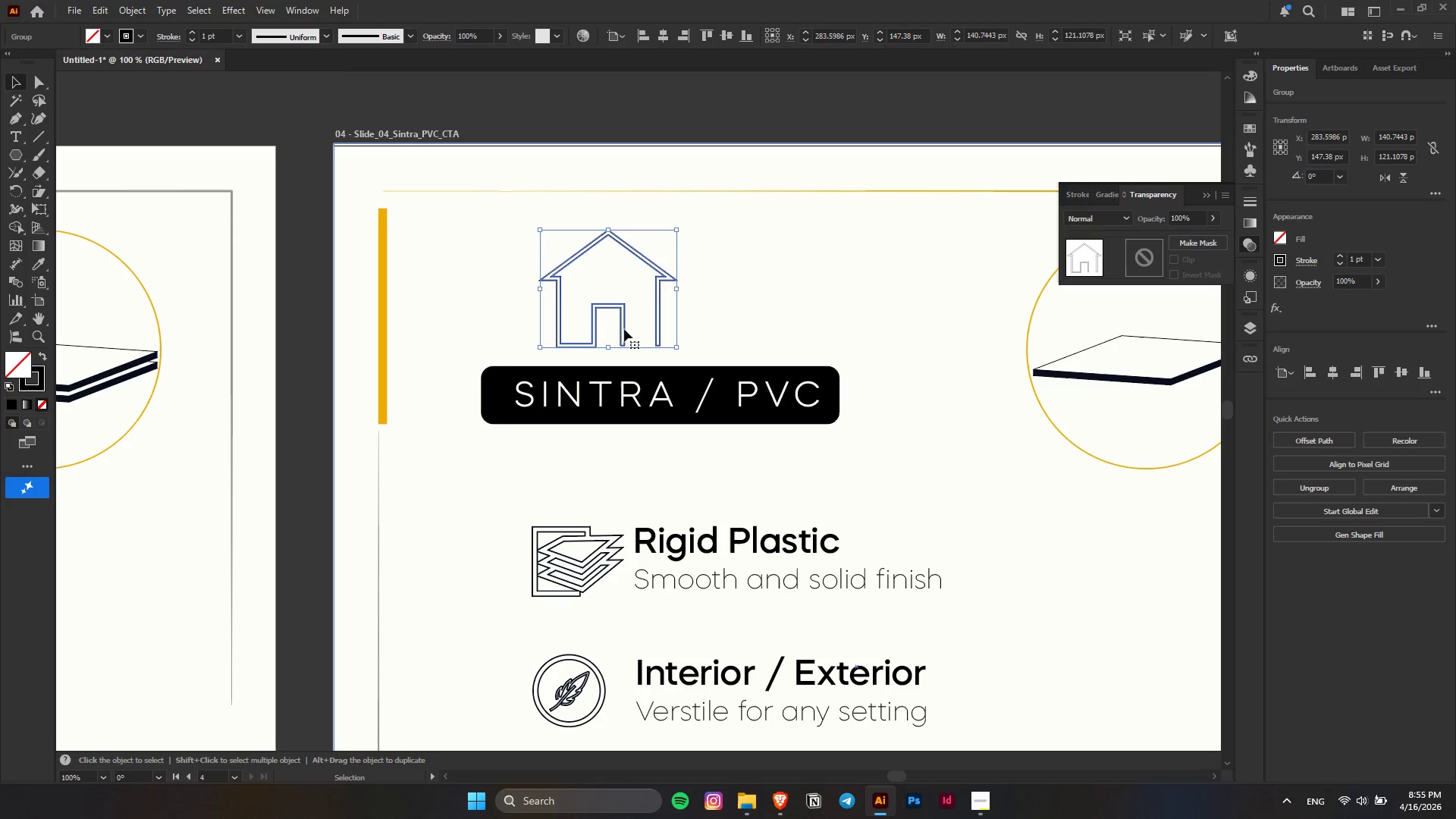 
scroll: coordinate [623, 628], scroll_direction: down, amount: 11.0
 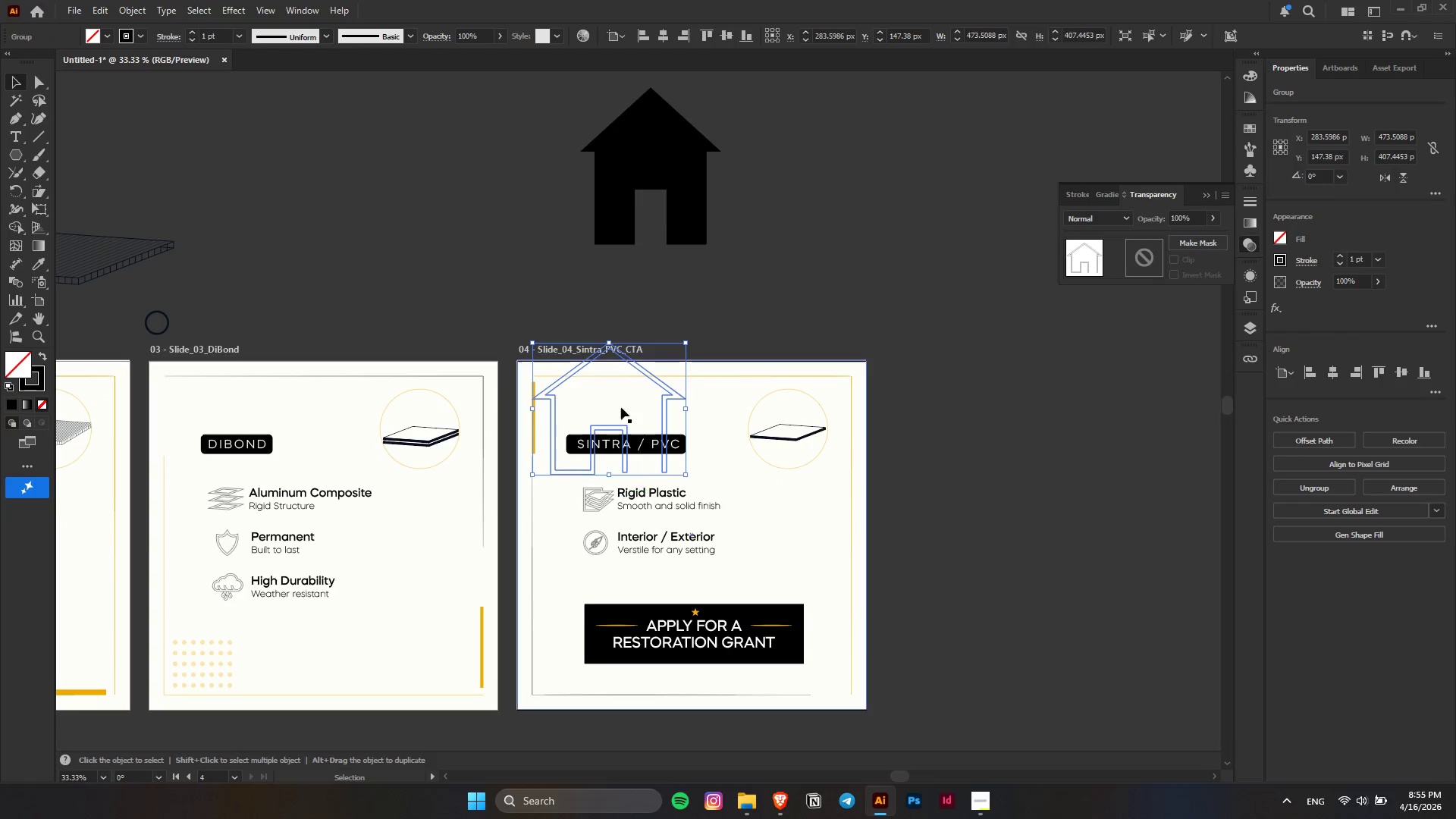 
hold_key(key=AltLeft, duration=1.5)
left_click_drag(start_coordinate=[610, 347], to_coordinate=[610, 388])
 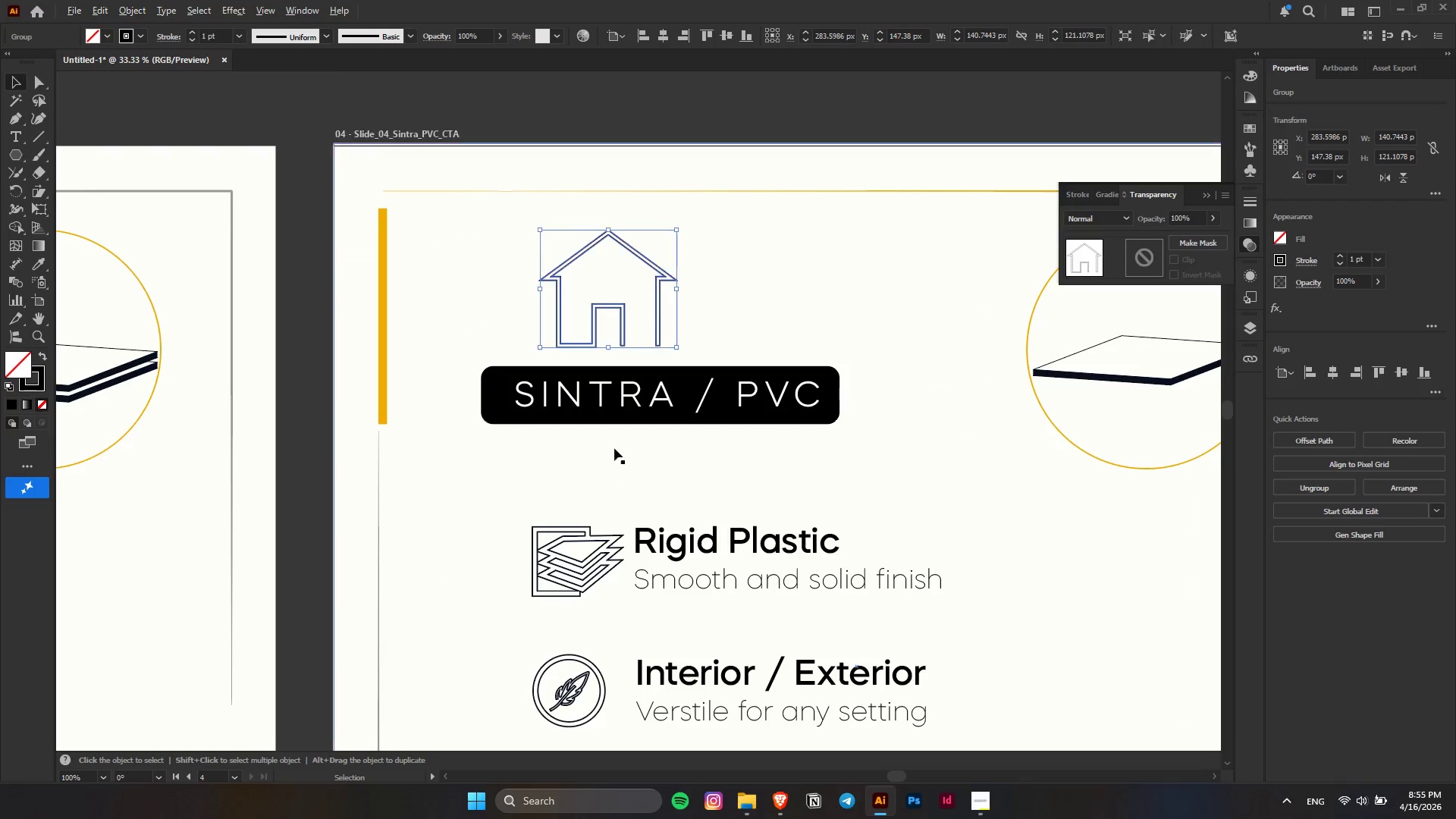 
key(Alt+Shift+AltLeft)
 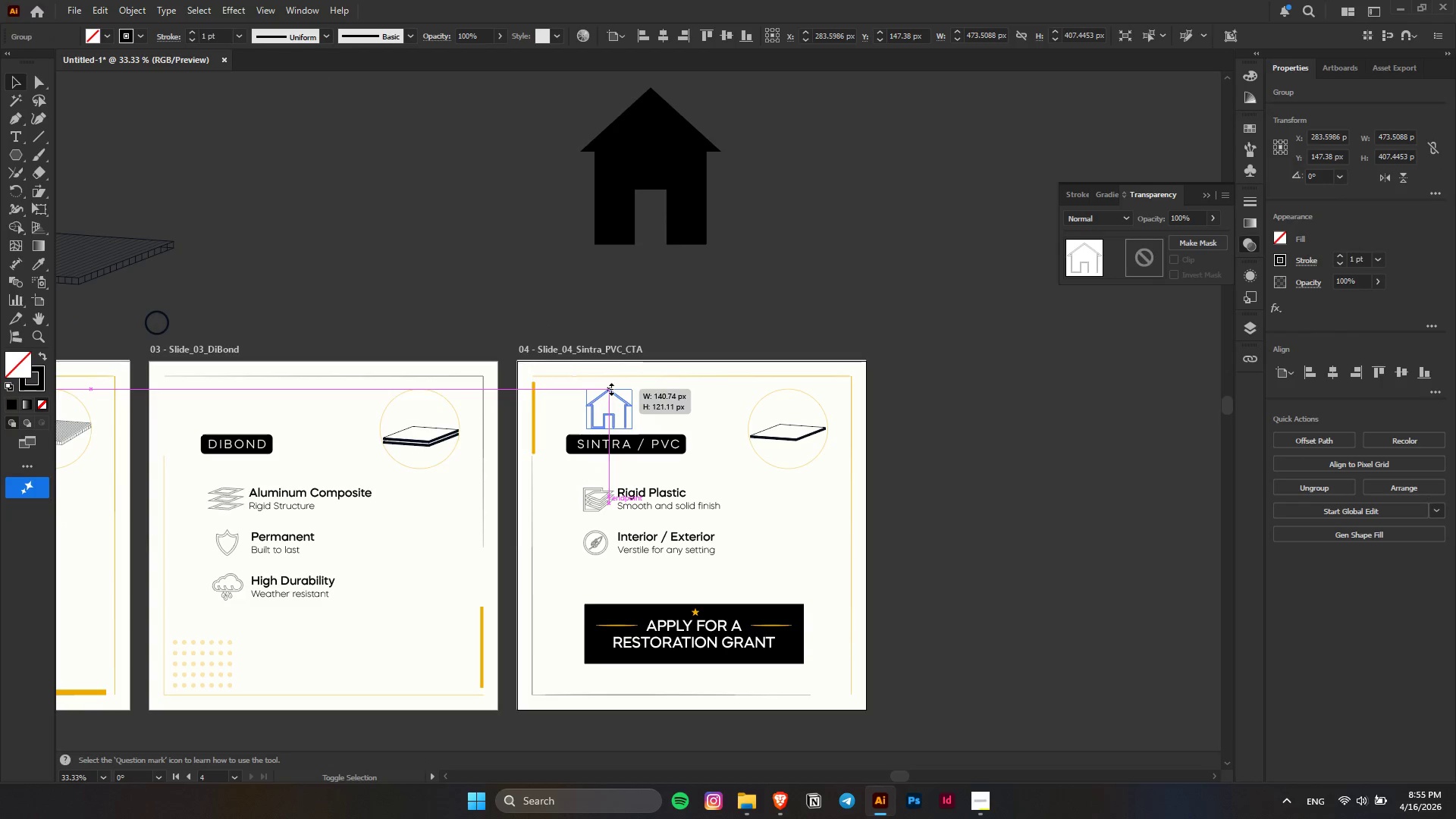 
key(Alt+Shift+AltLeft)
 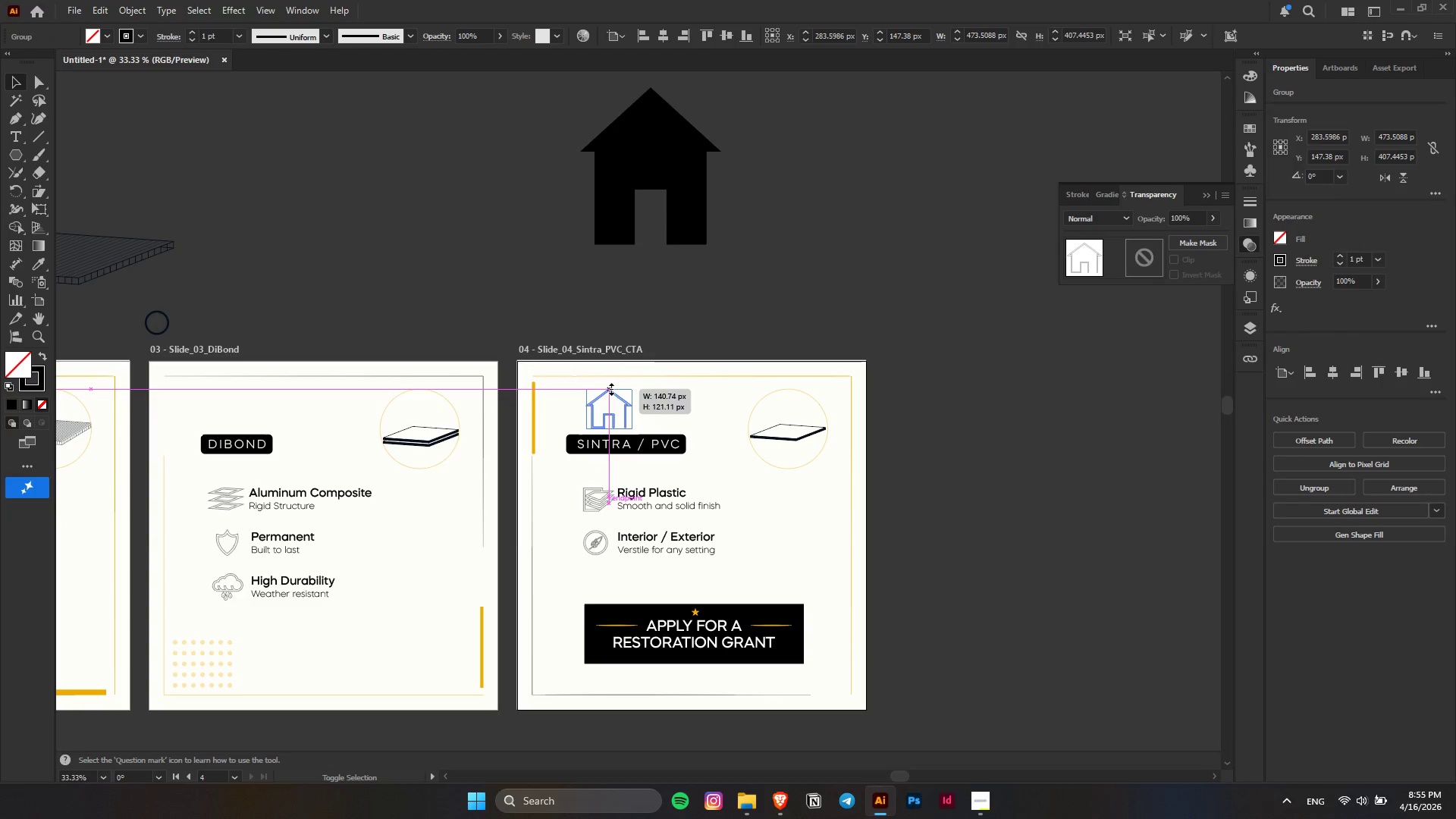 
key(Alt+Shift+AltLeft)
 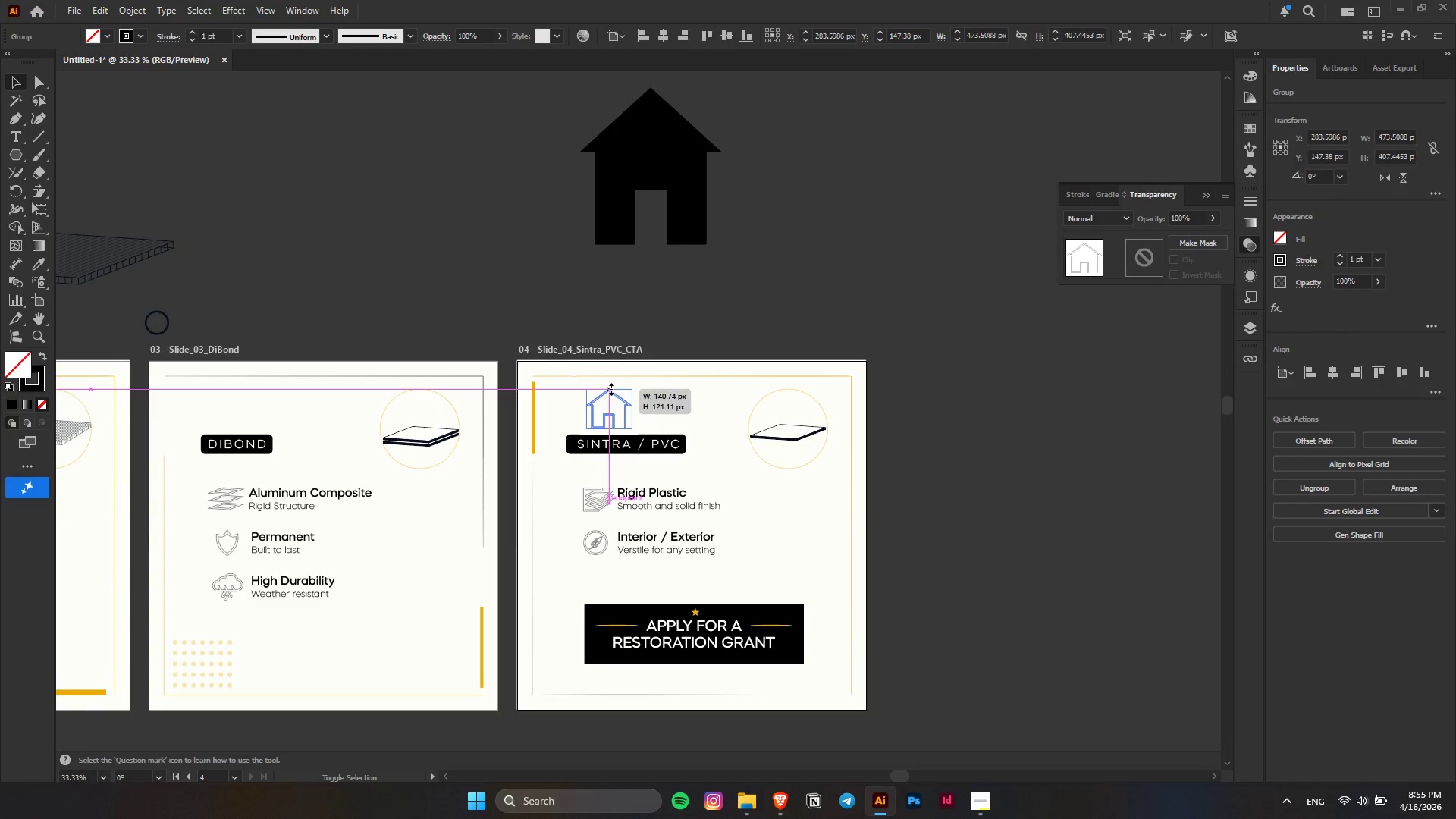 
key(Alt+Shift+AltLeft)
 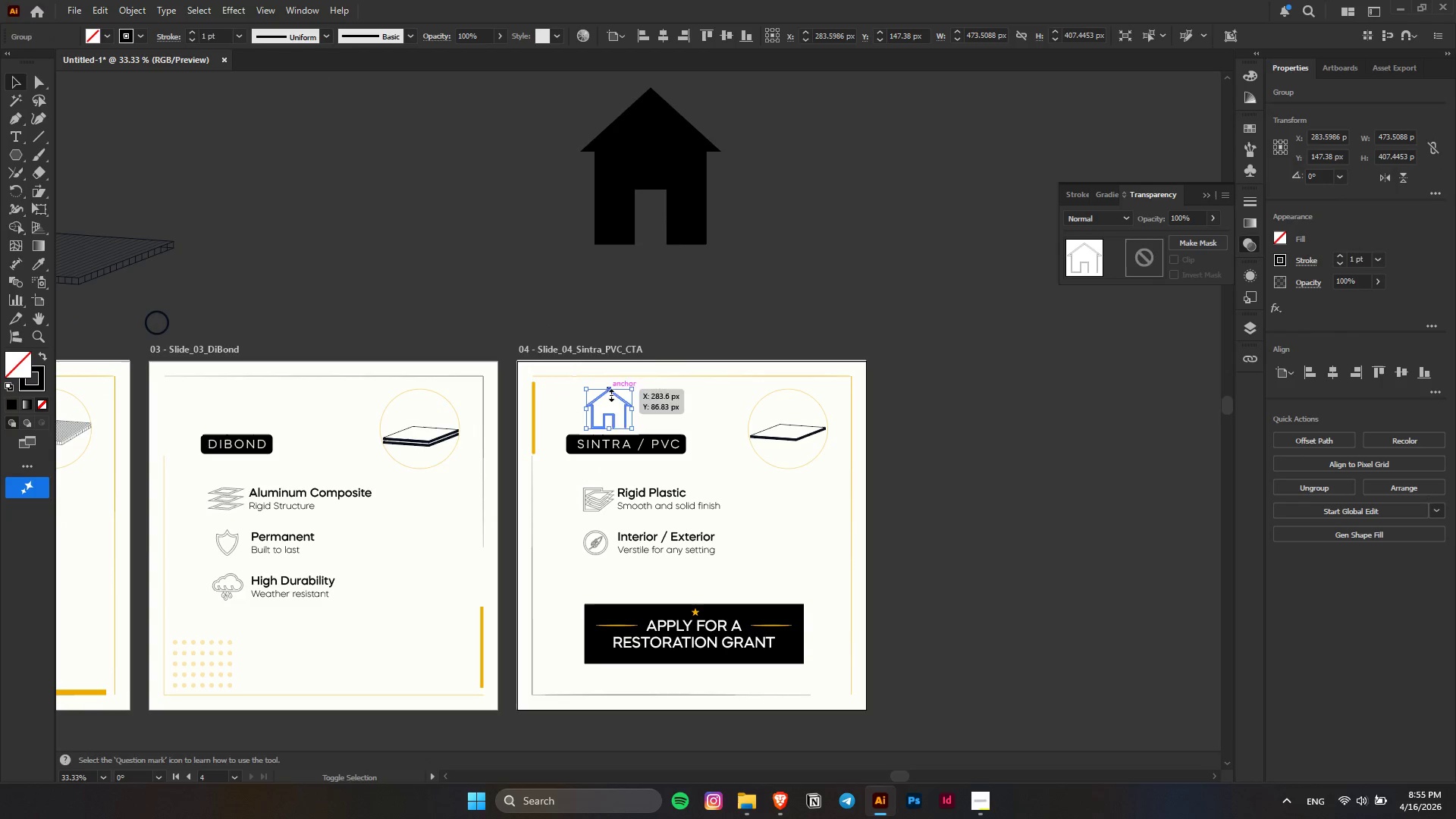 
key(Alt+Shift+AltLeft)
 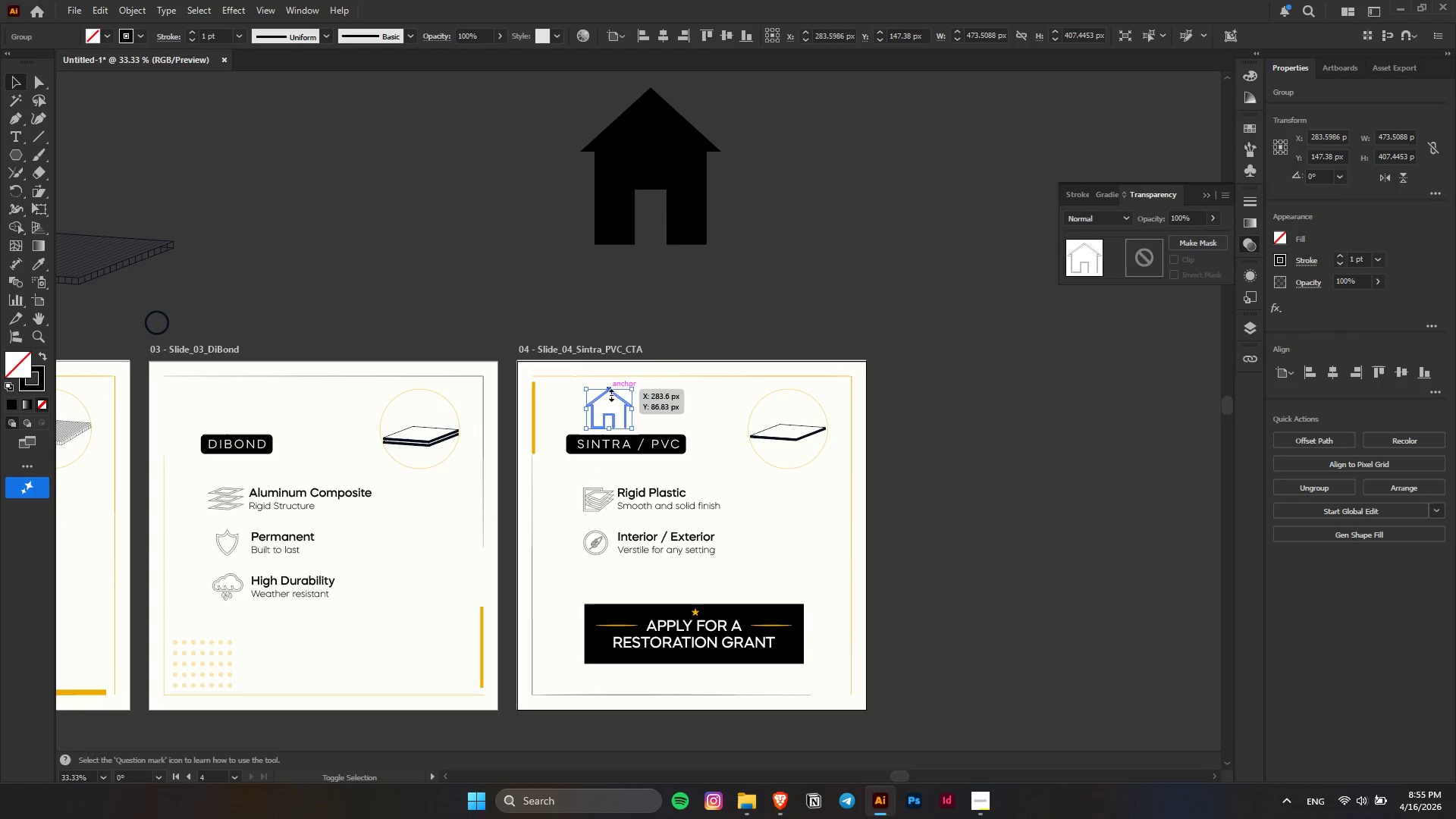 
key(Alt+Shift+AltLeft)
 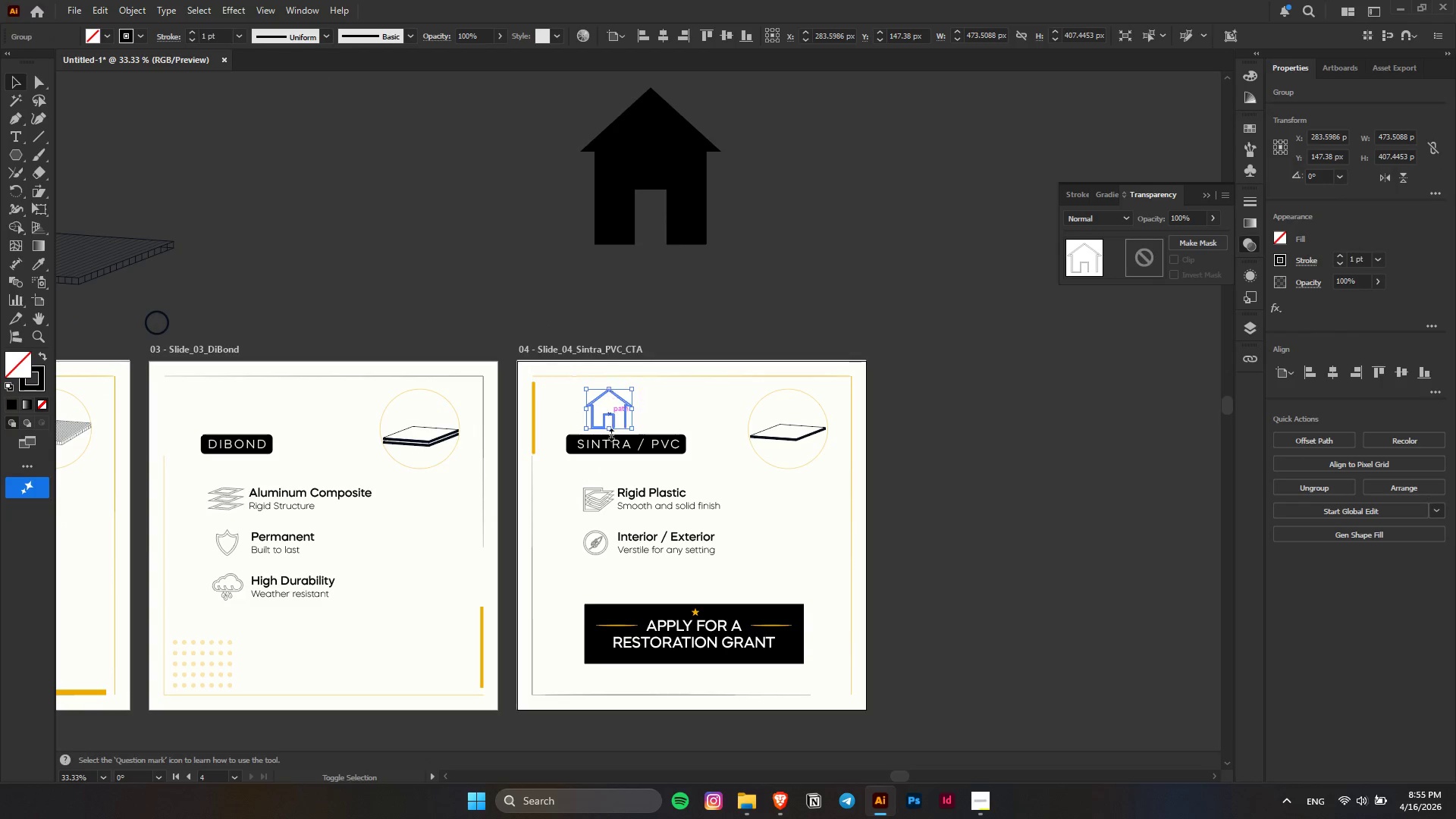 
key(Alt+Shift+AltLeft)
 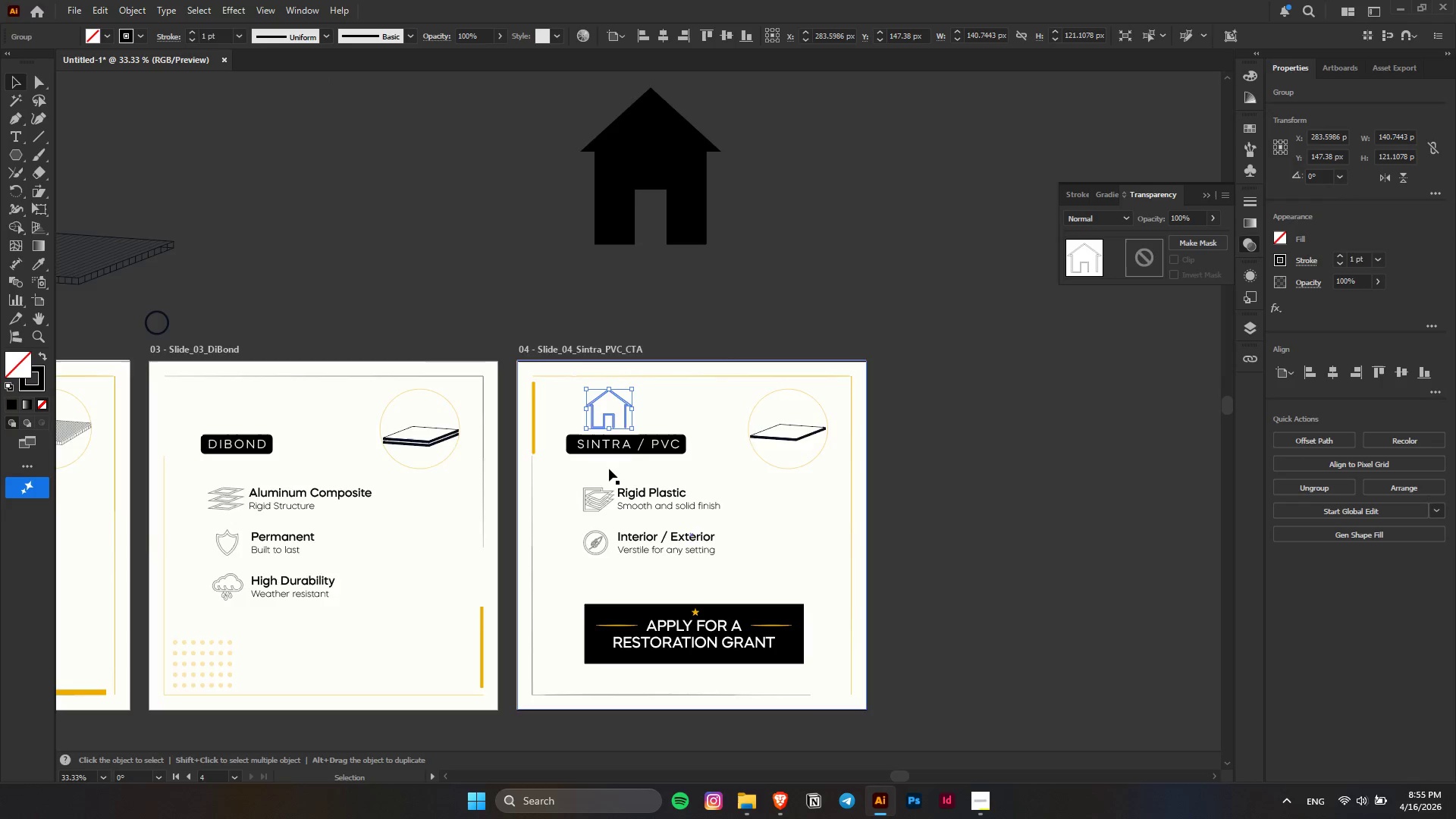 
key(Alt+AltLeft)
 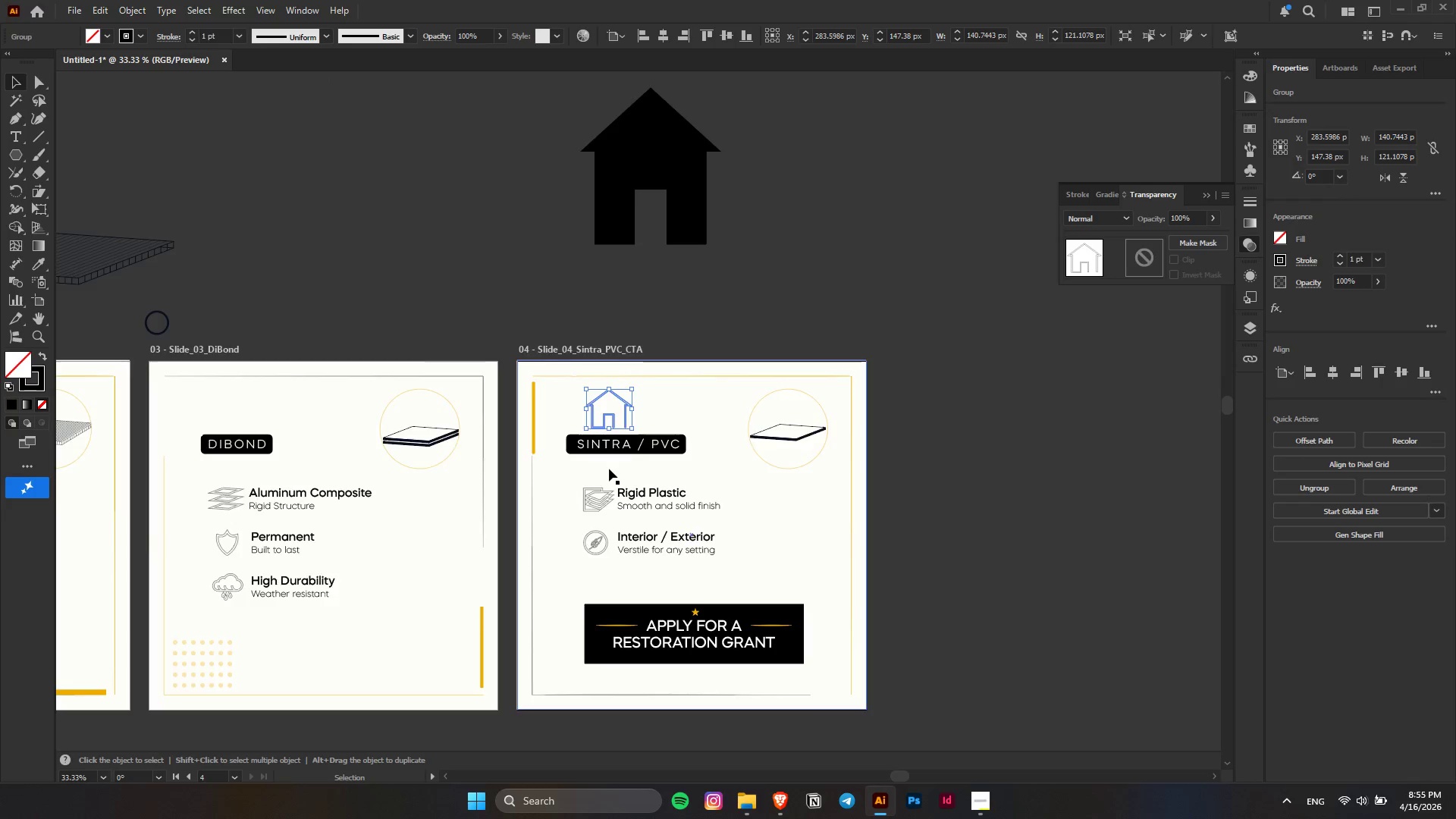 
scroll: coordinate [609, 469], scroll_direction: up, amount: 3.0
 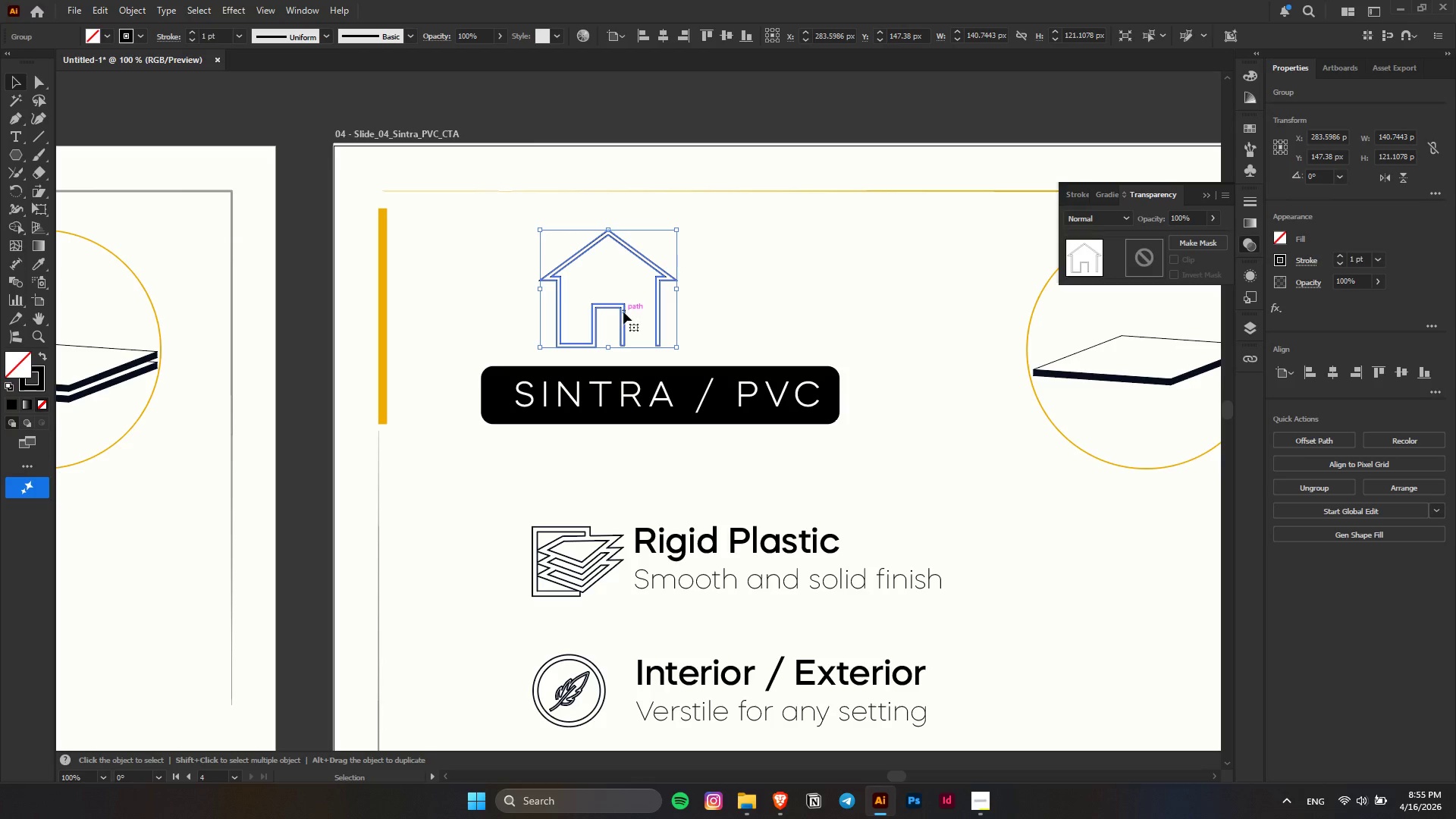 
left_click_drag(start_coordinate=[623, 312], to_coordinate=[580, 695])
 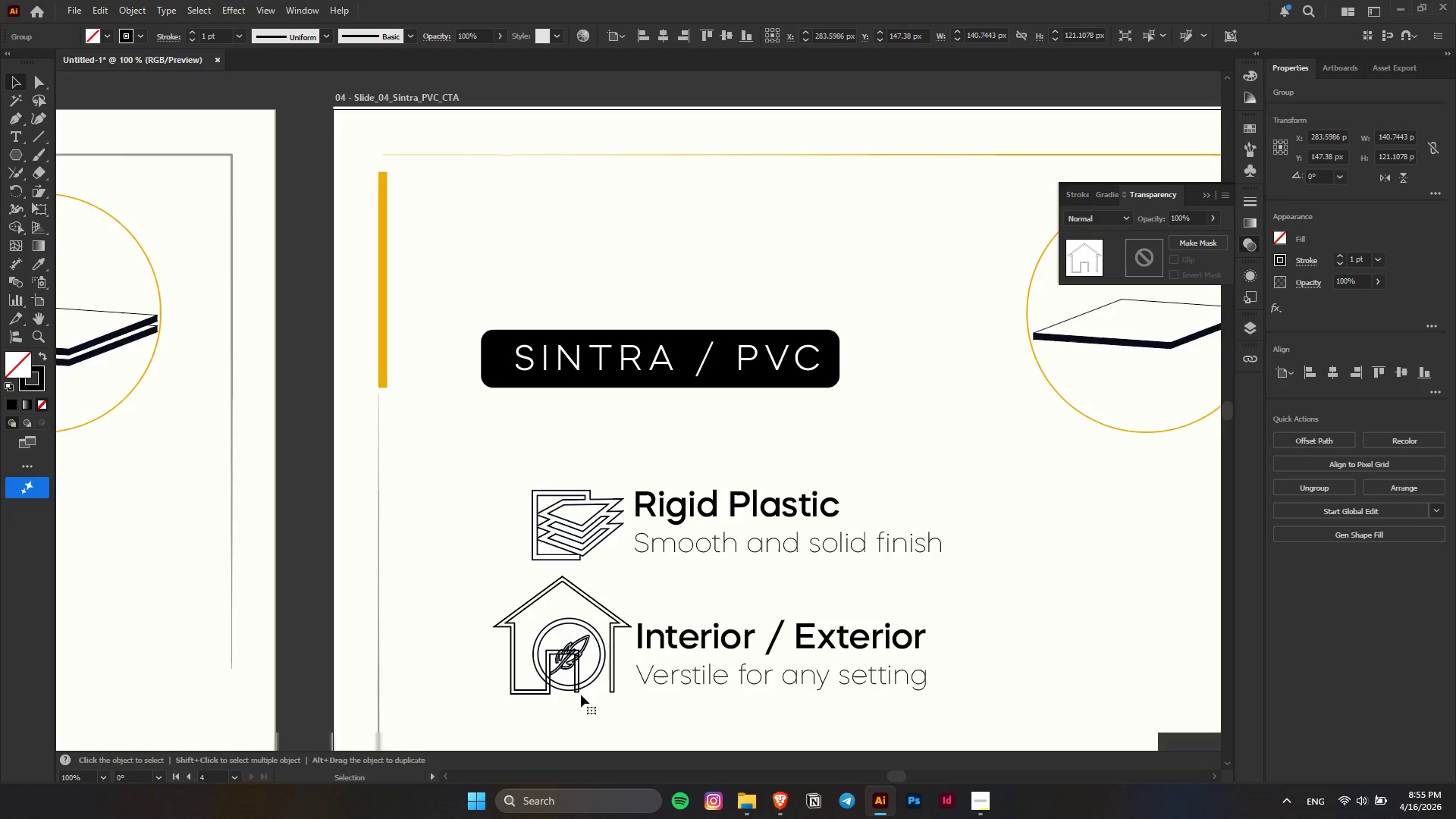 
key(Alt+AltLeft)
 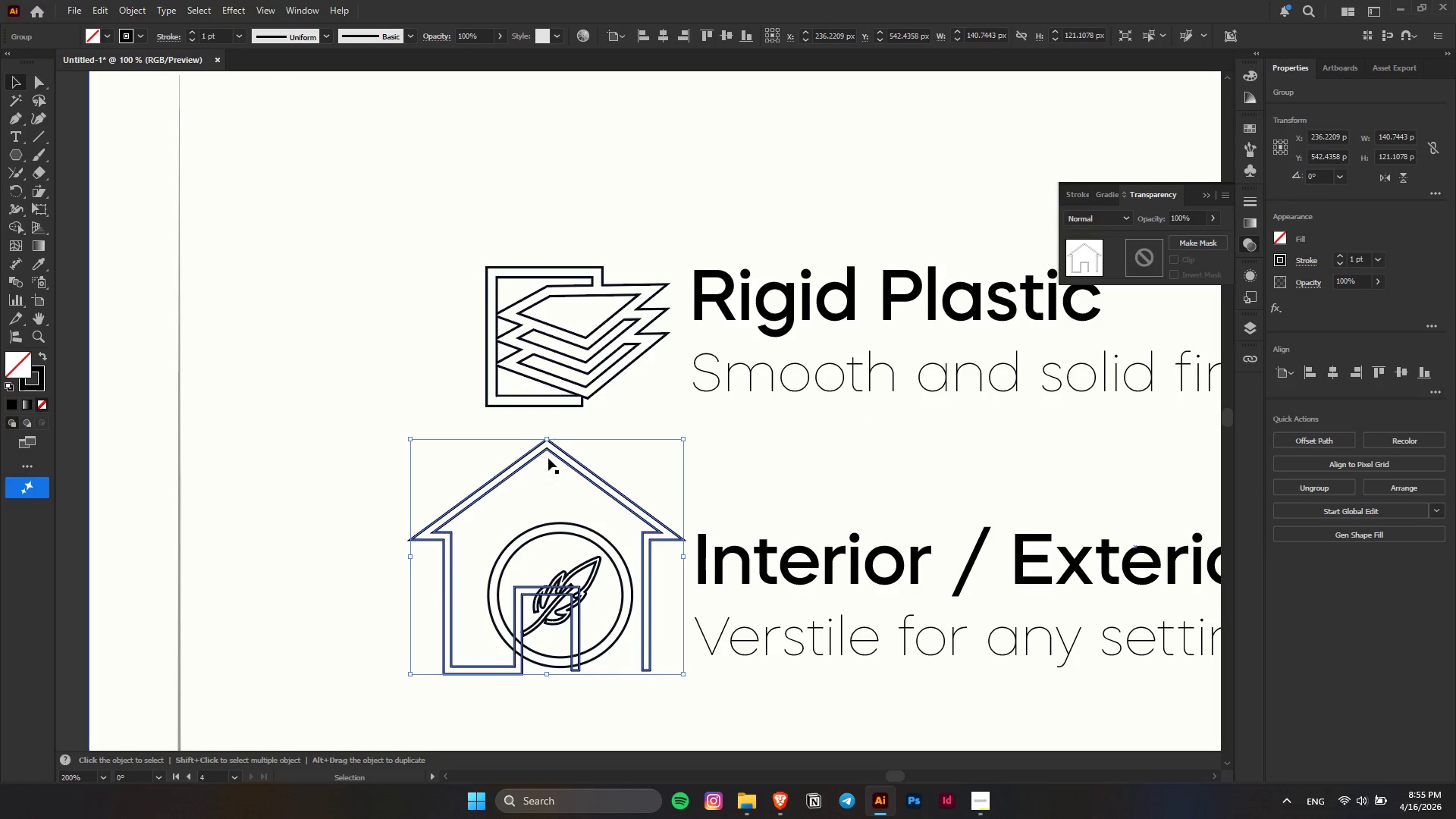 
hold_key(key=ShiftLeft, duration=1.51)
 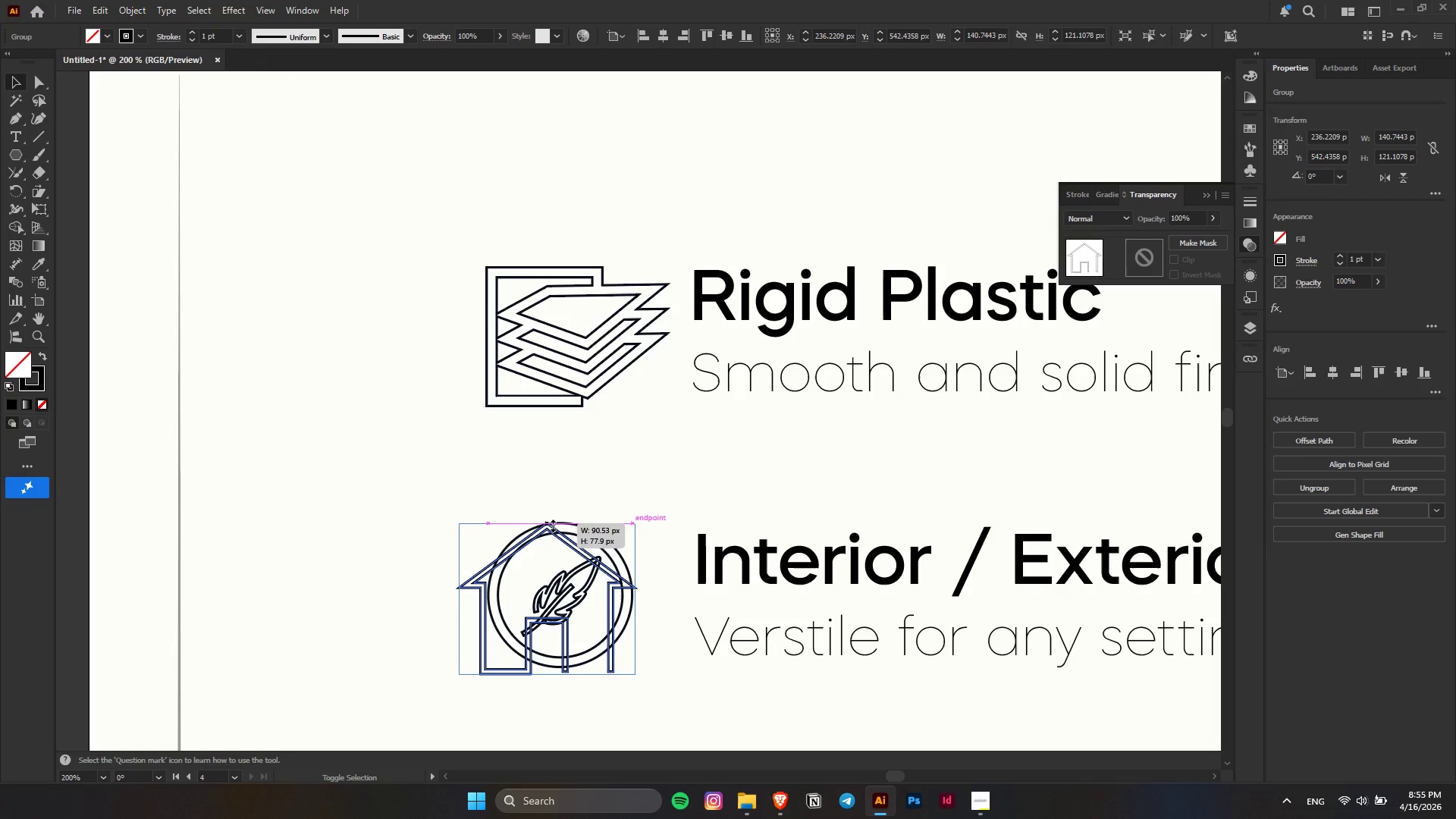 
scroll: coordinate [578, 604], scroll_direction: down, amount: 3.0
 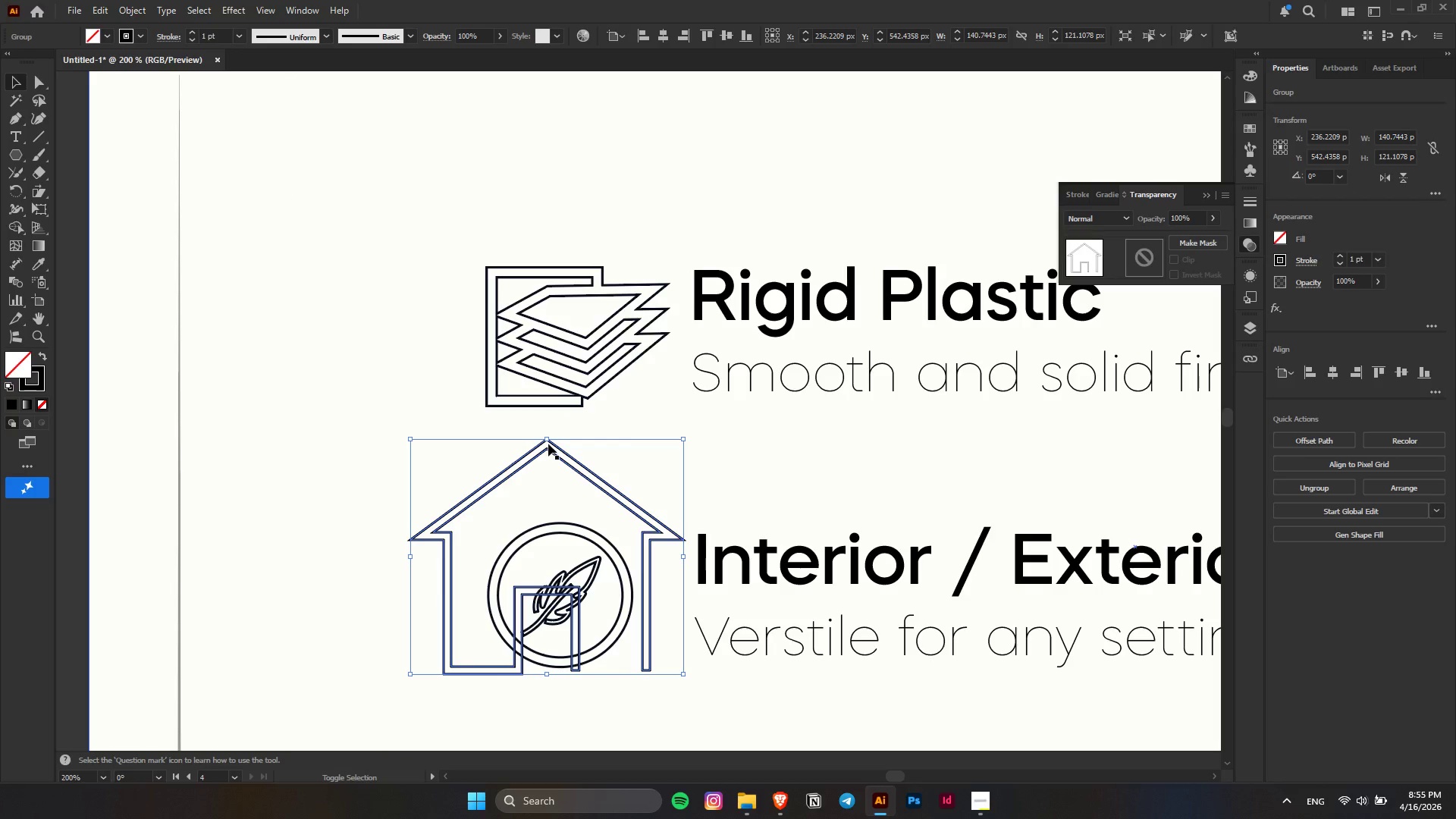 
left_click_drag(start_coordinate=[548, 439], to_coordinate=[551, 524])
 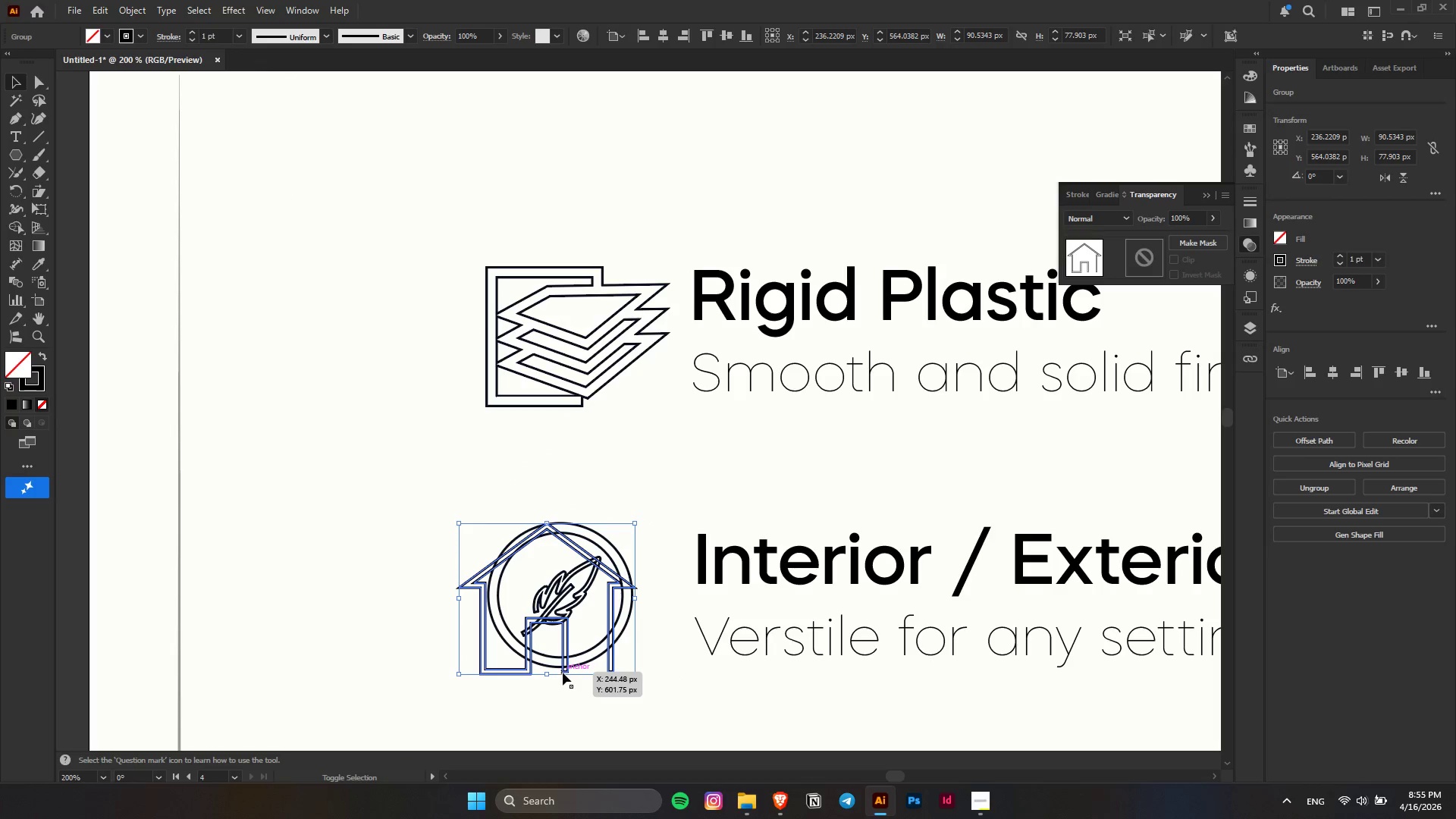 
hold_key(key=ShiftLeft, duration=0.86)
 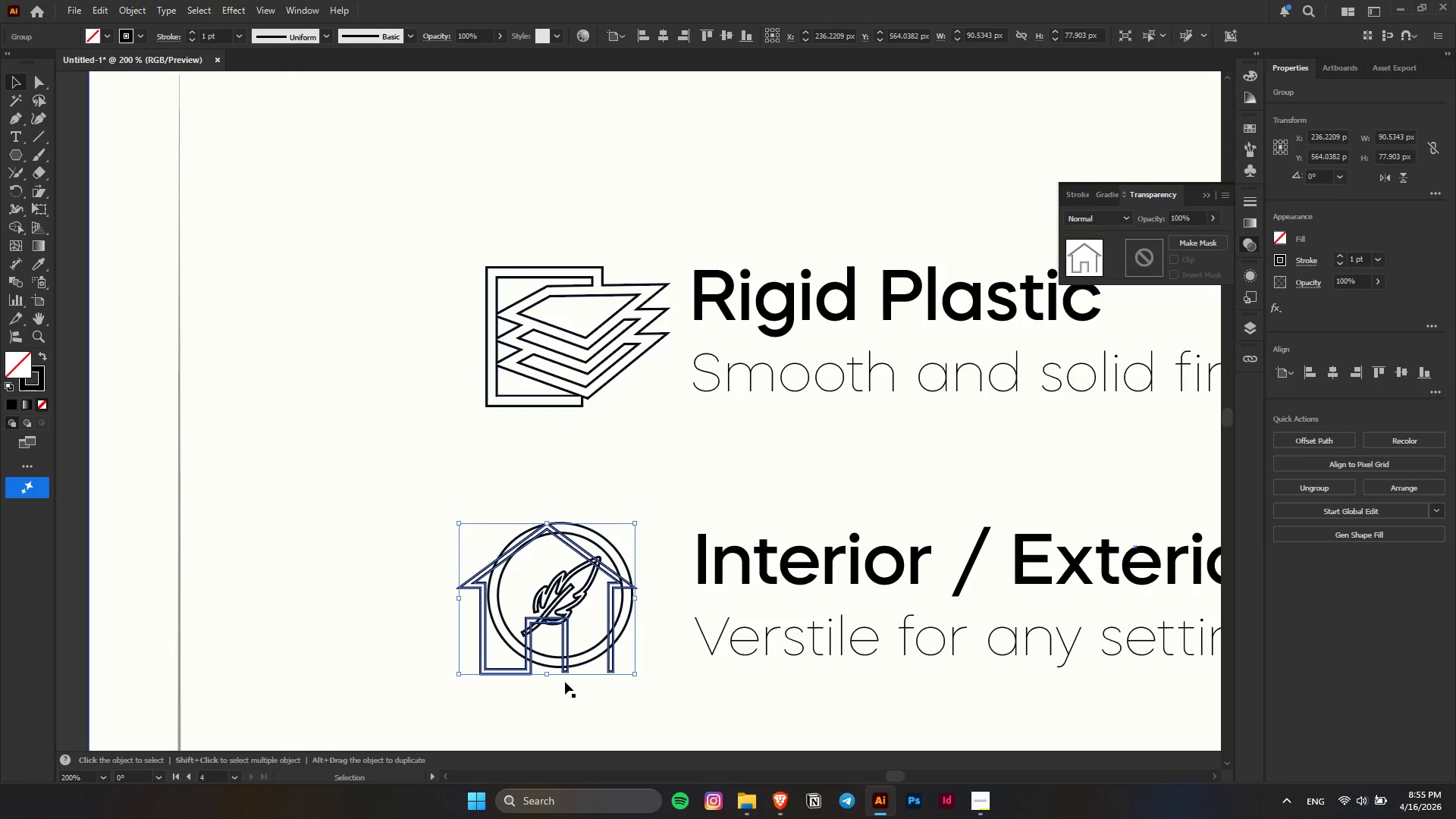 
hold_key(key=ShiftLeft, duration=1.51)
left_click_drag(start_coordinate=[548, 676], to_coordinate=[551, 667])
 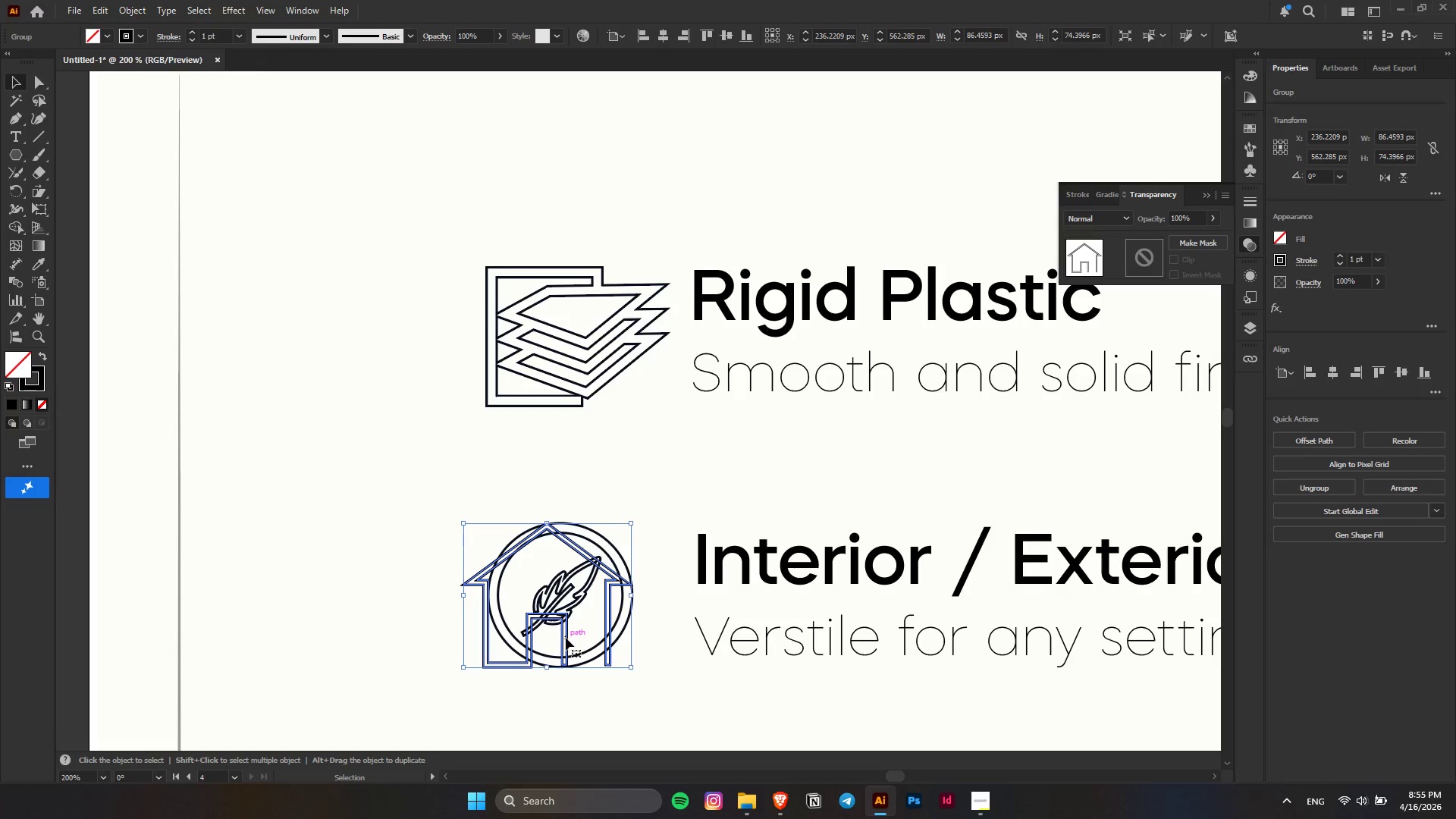 
hold_key(key=ShiftLeft, duration=0.42)
 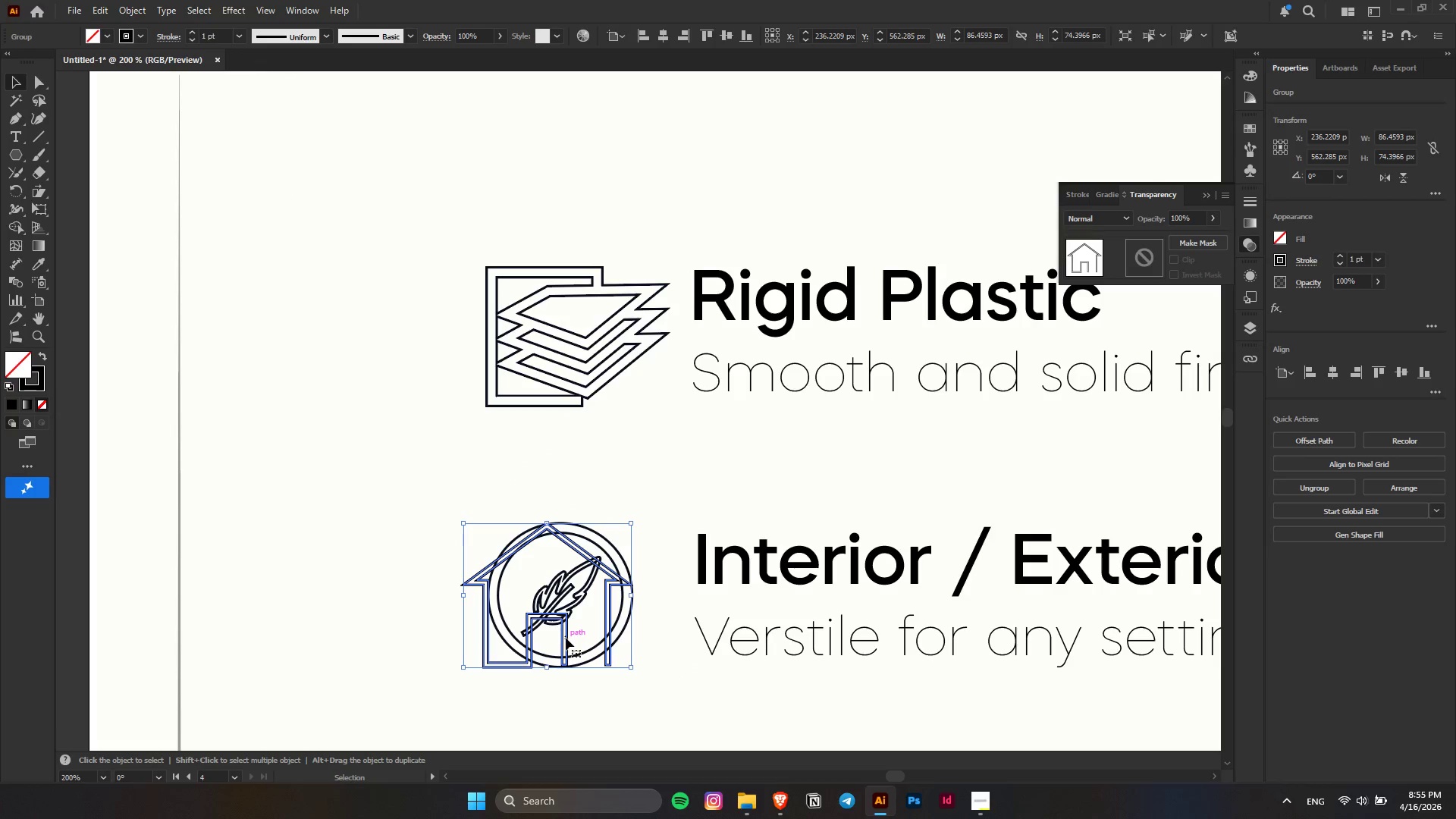 
left_click_drag(start_coordinate=[566, 638], to_coordinate=[582, 636])
 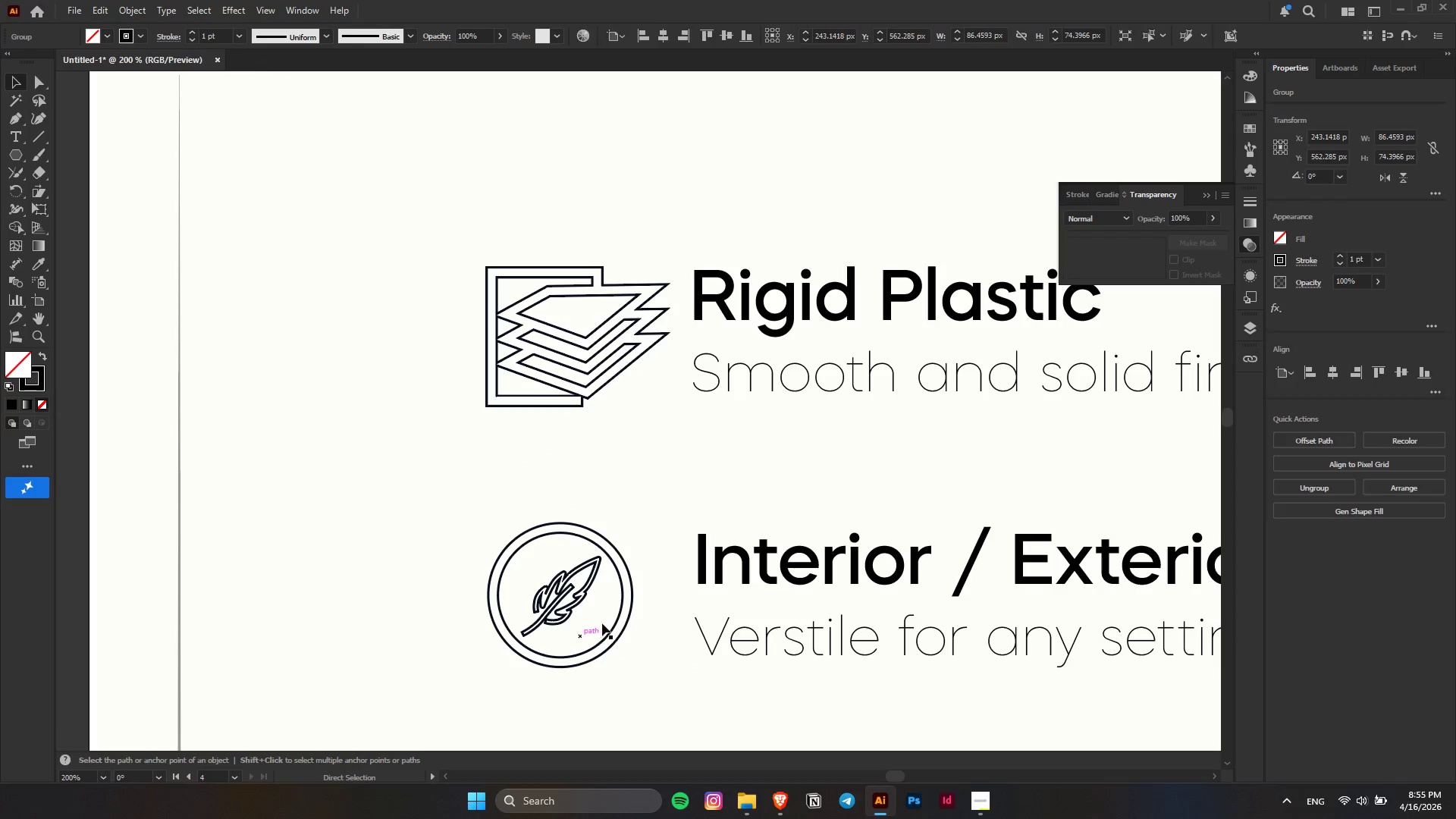 
hold_key(key=ShiftLeft, duration=1.36)
 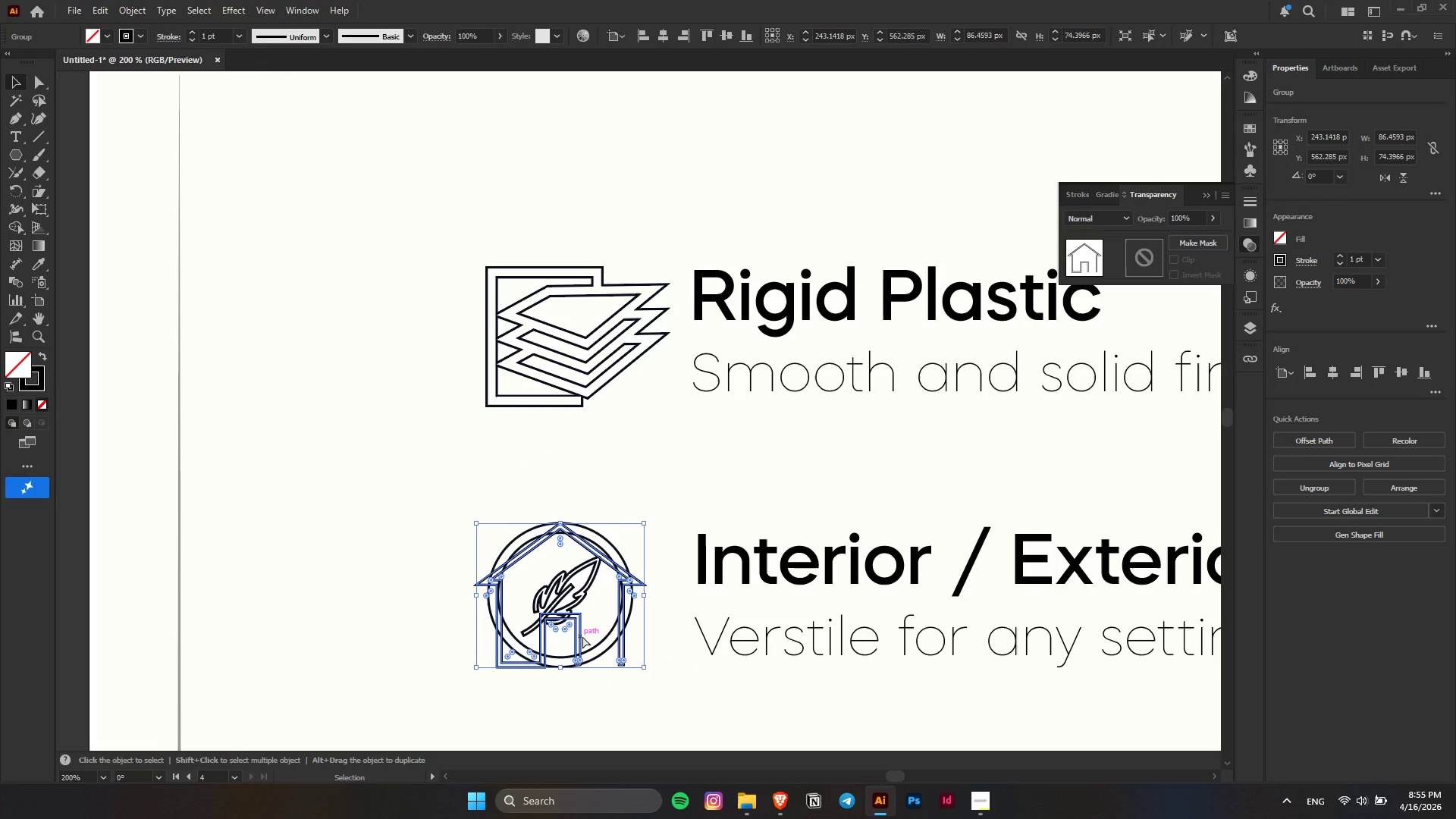 
key(Control+ControlLeft)
 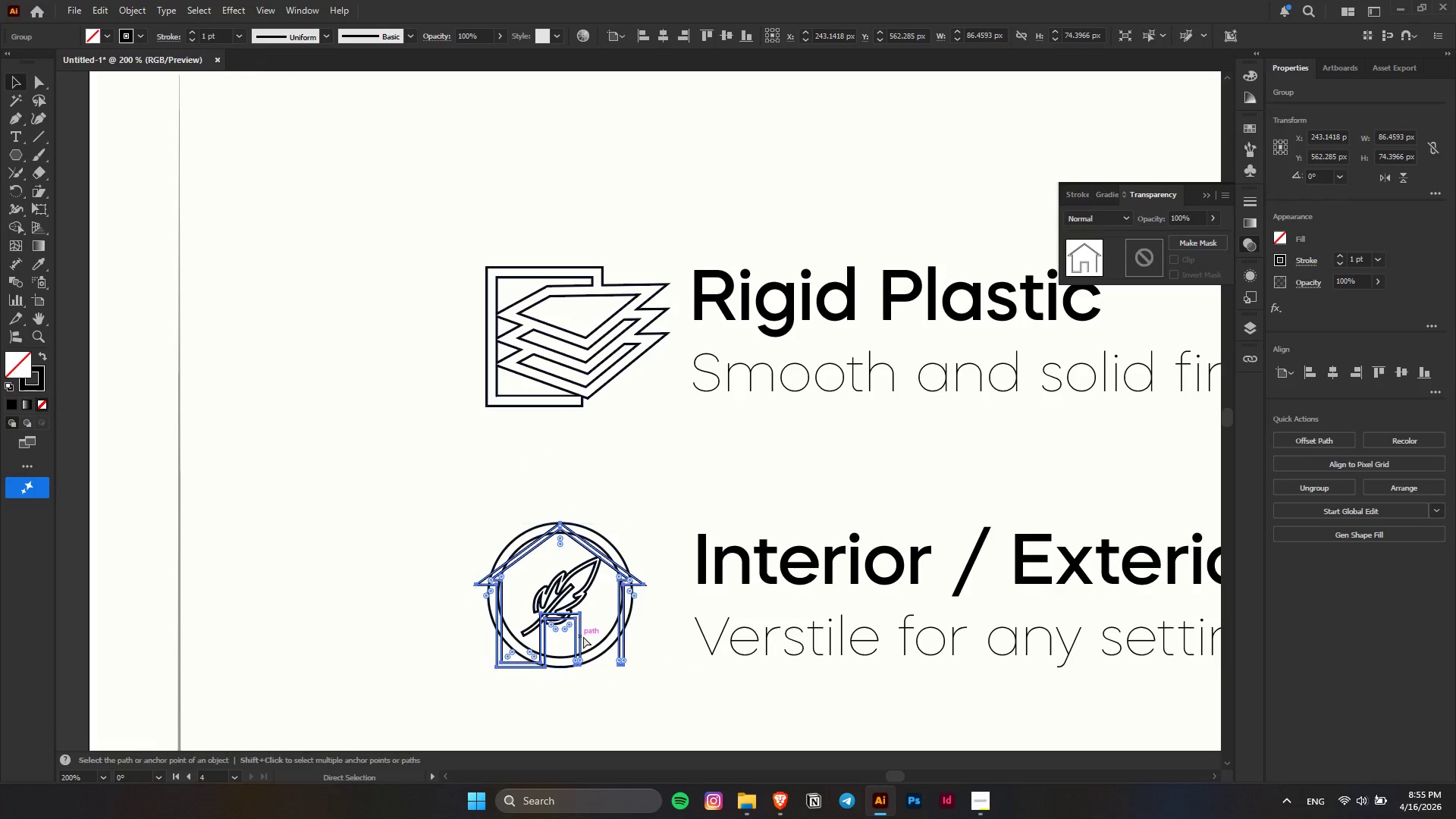 
key(Control+X)
 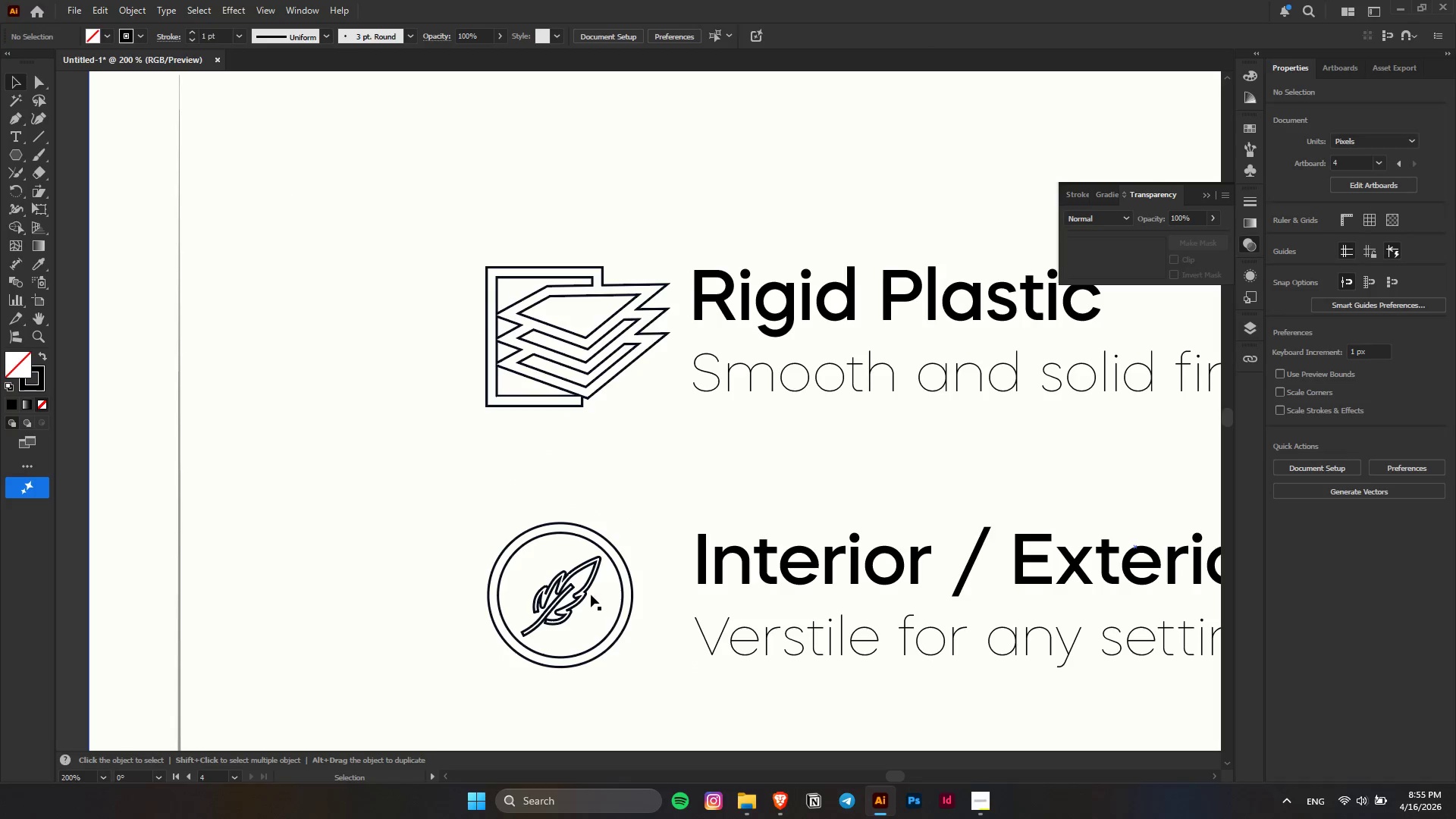 
left_click([591, 594])
 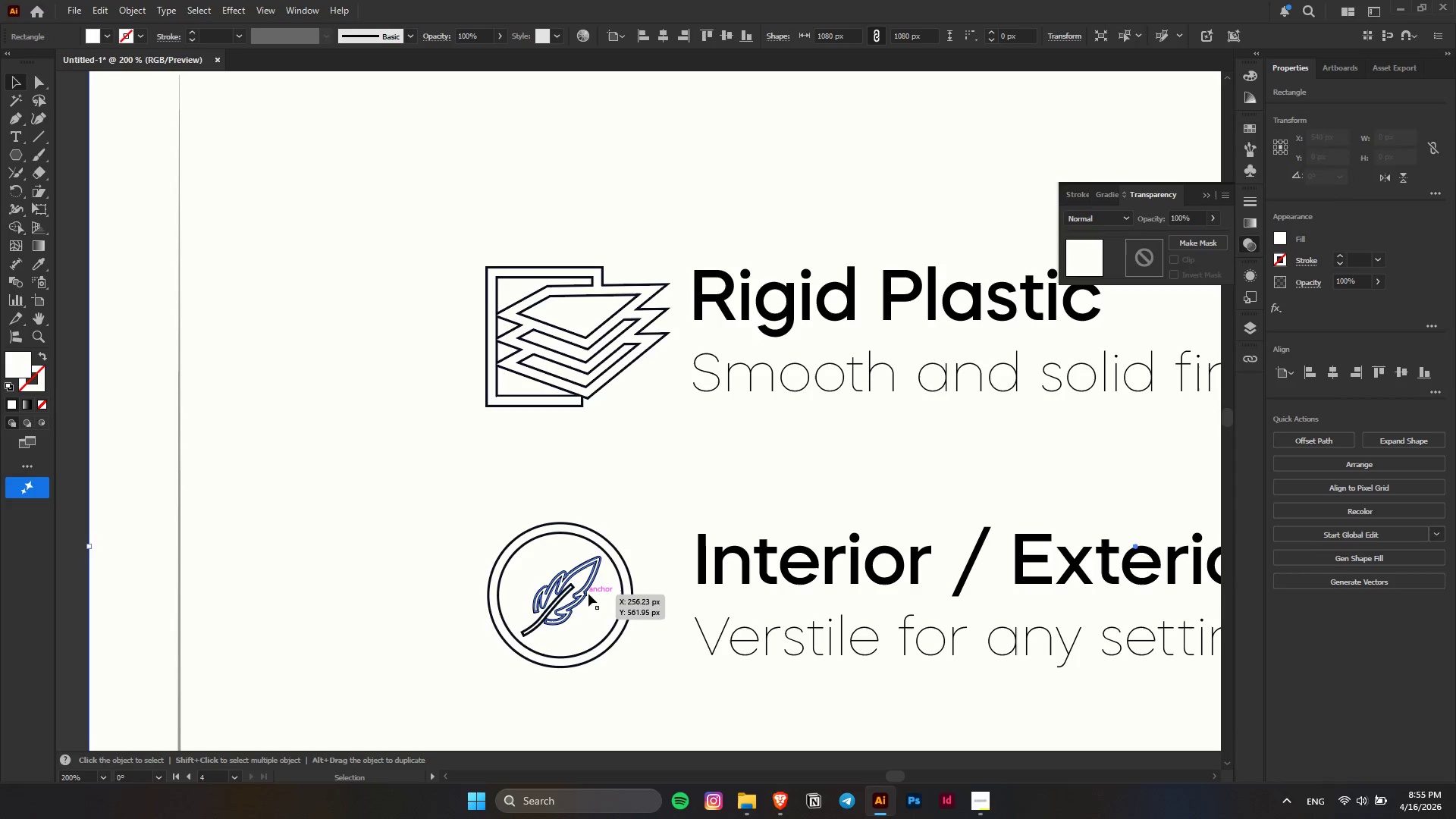 
left_click([588, 594])
 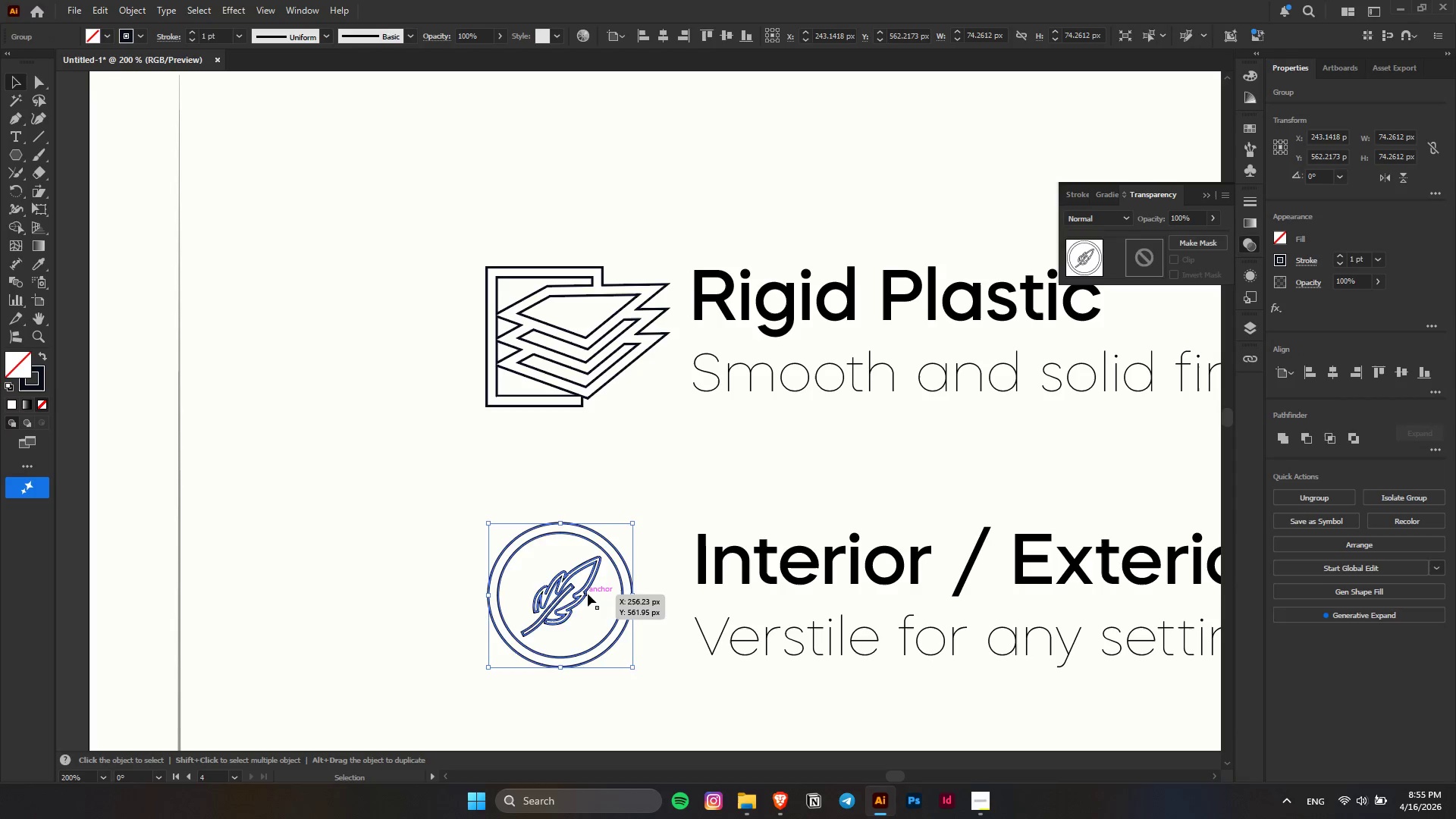 
key(Delete)
 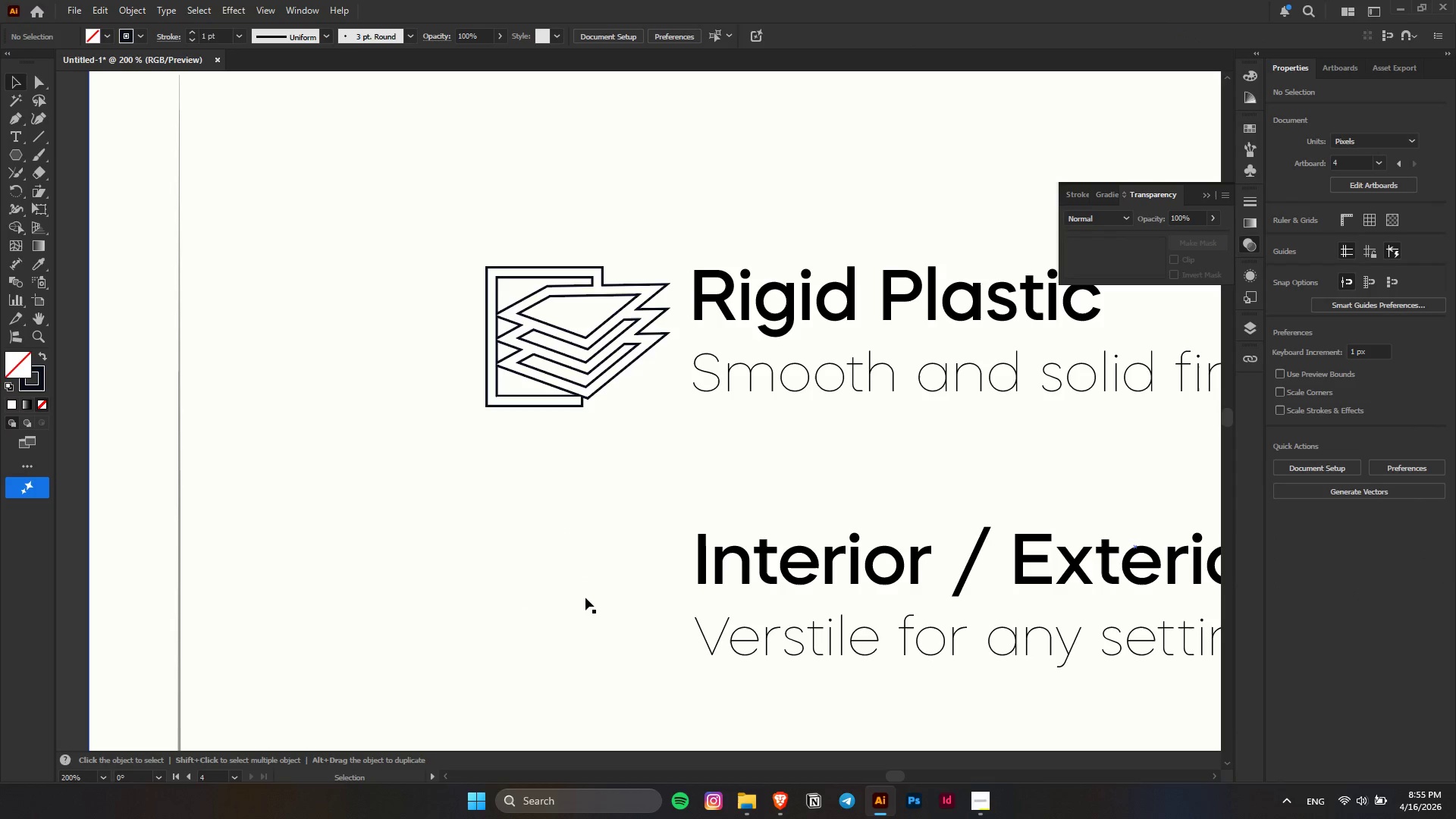 
key(Control+F)
 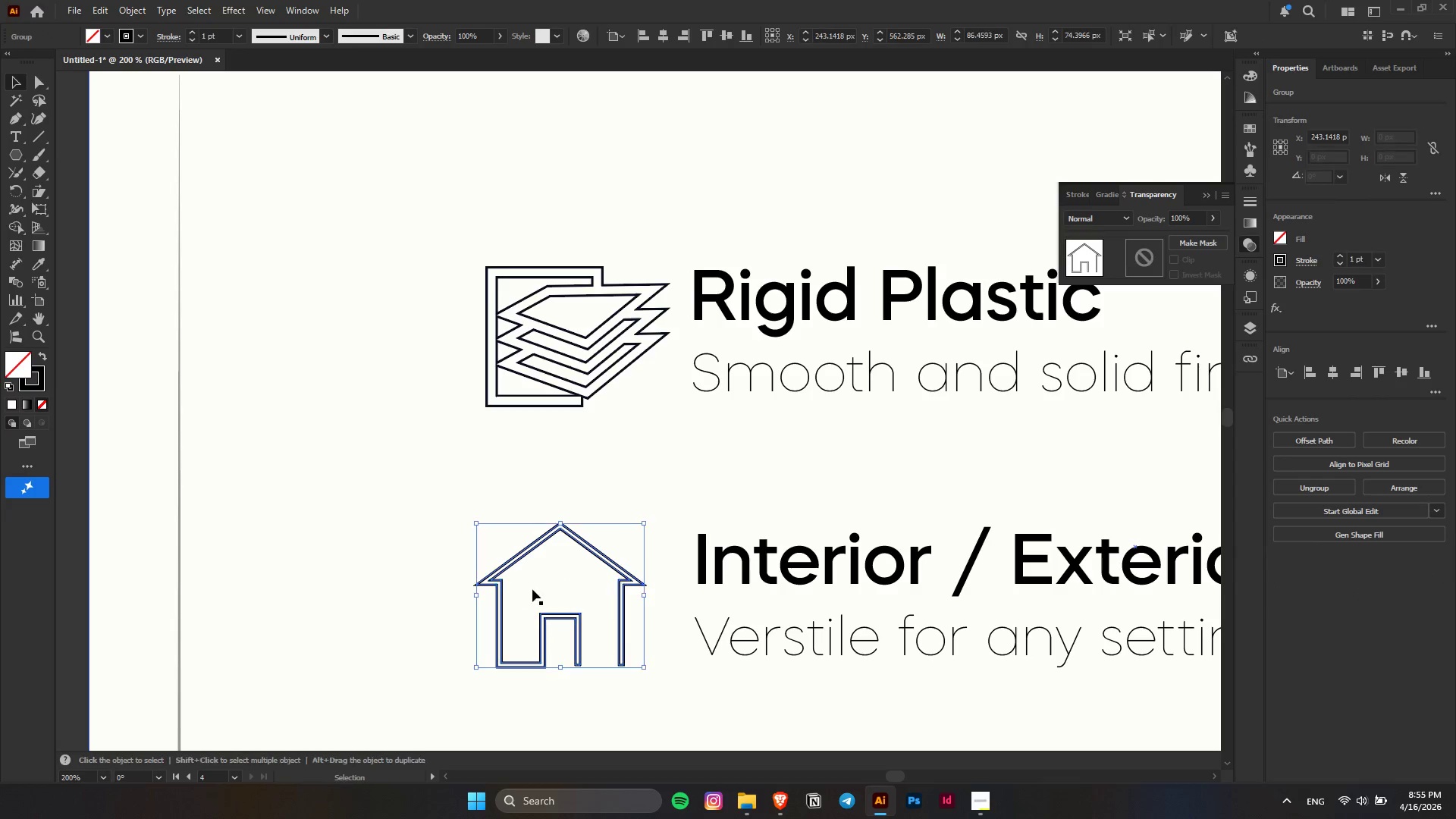 
hold_key(key=AltLeft, duration=0.38)
scroll: coordinate [523, 585], scroll_direction: down, amount: 6.0
 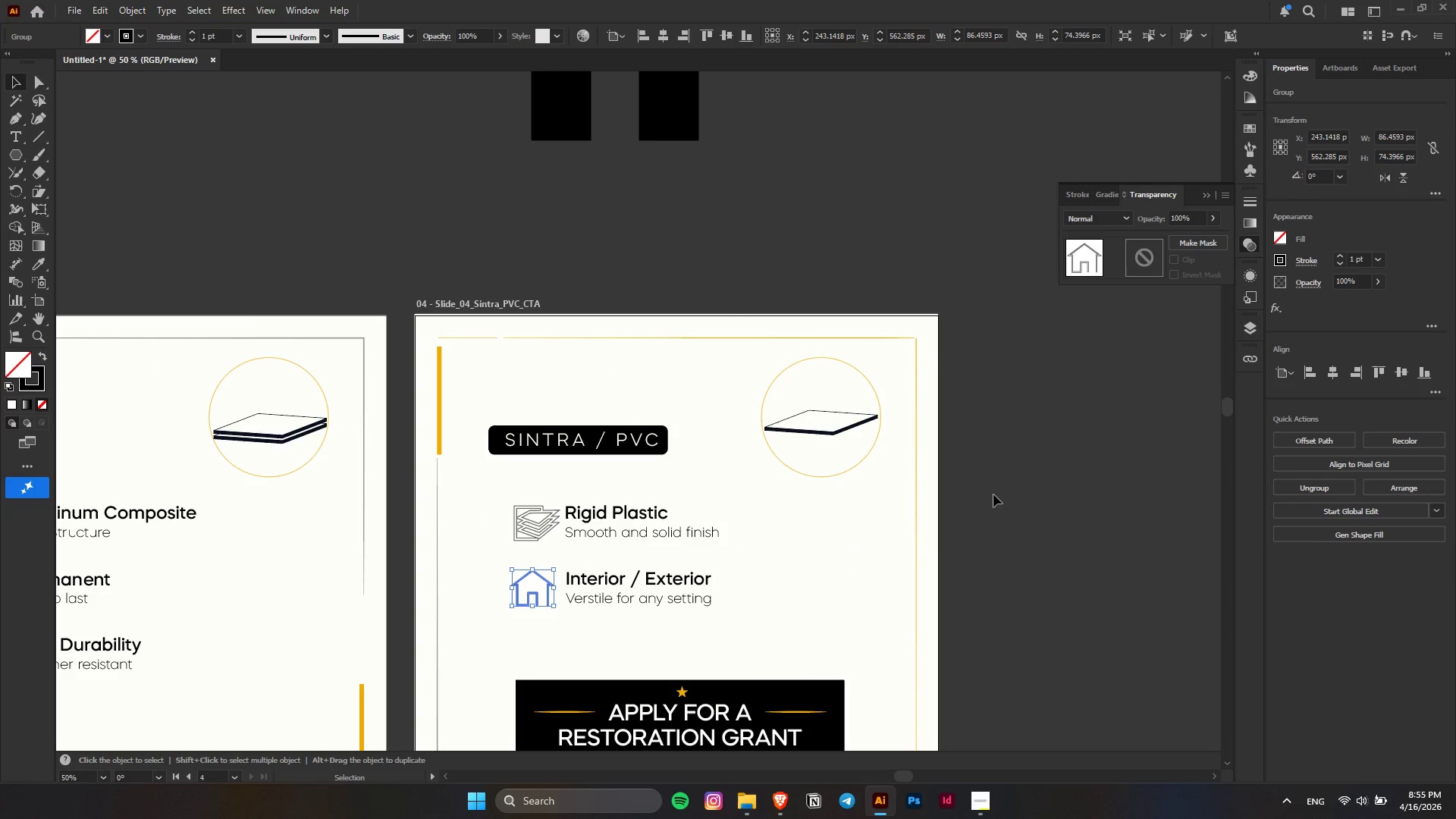 
left_click([1014, 518])
 